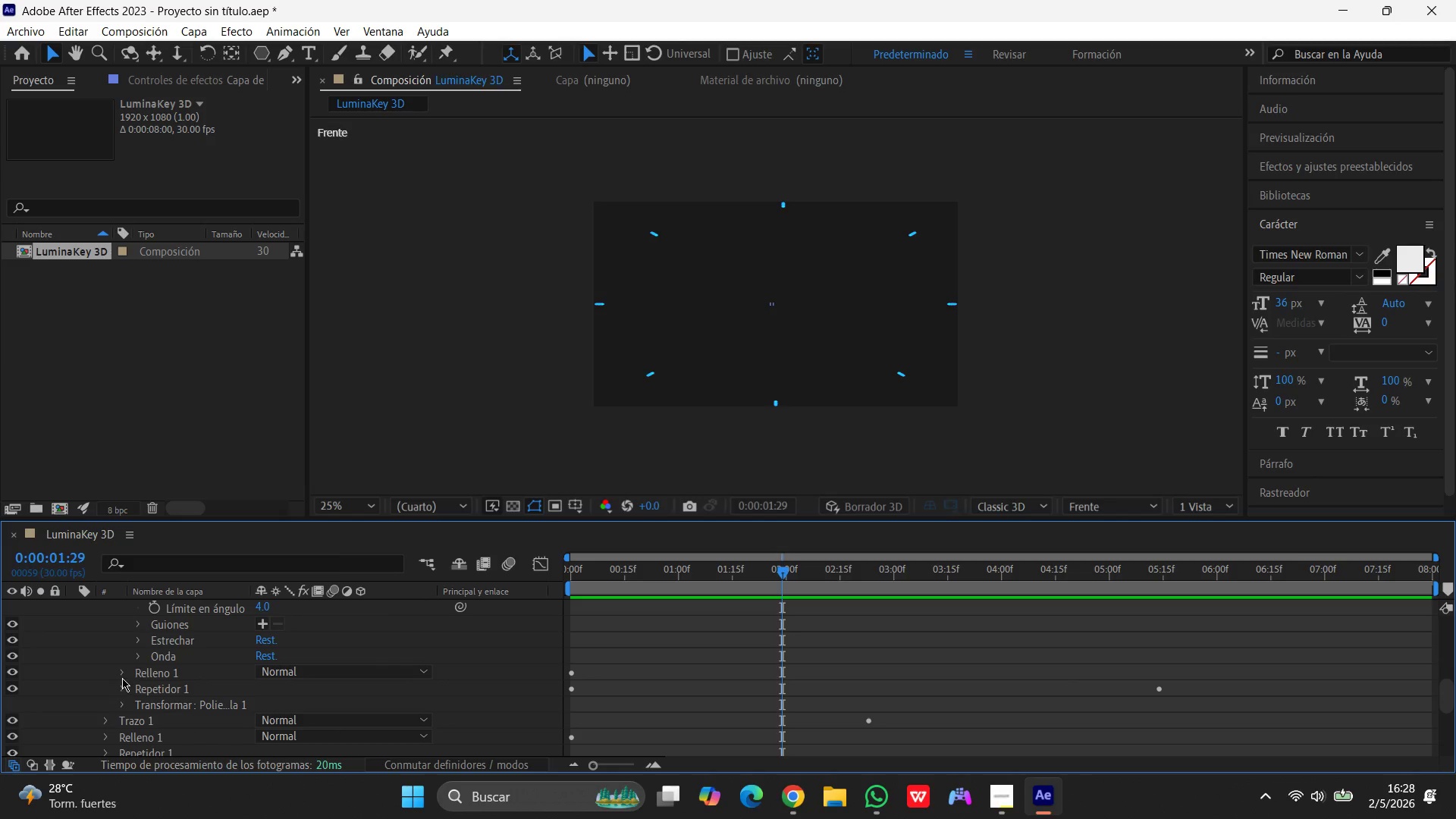 
left_click([122, 678])
 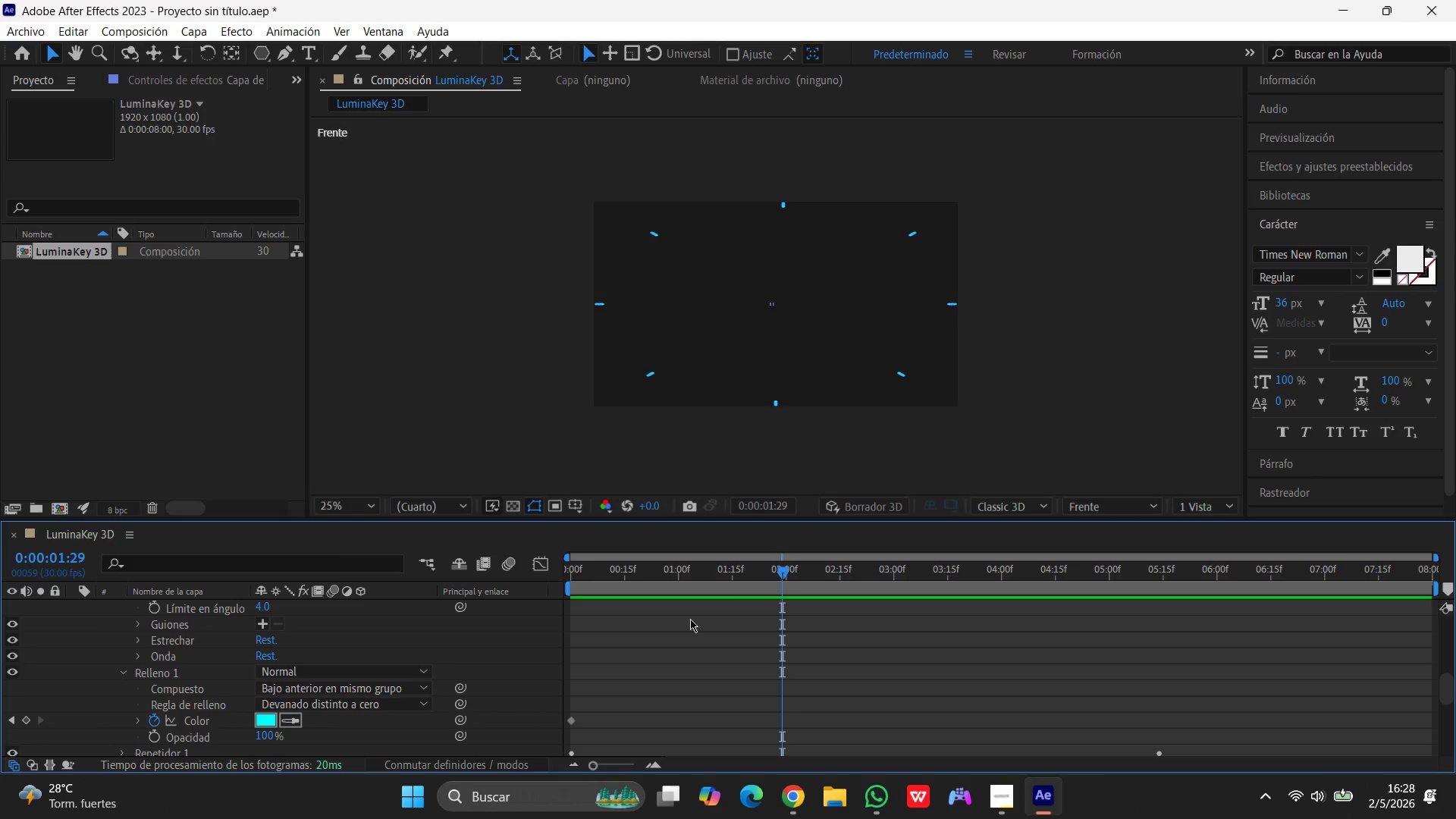 
left_click_drag(start_coordinate=[786, 570], to_coordinate=[310, 592])
 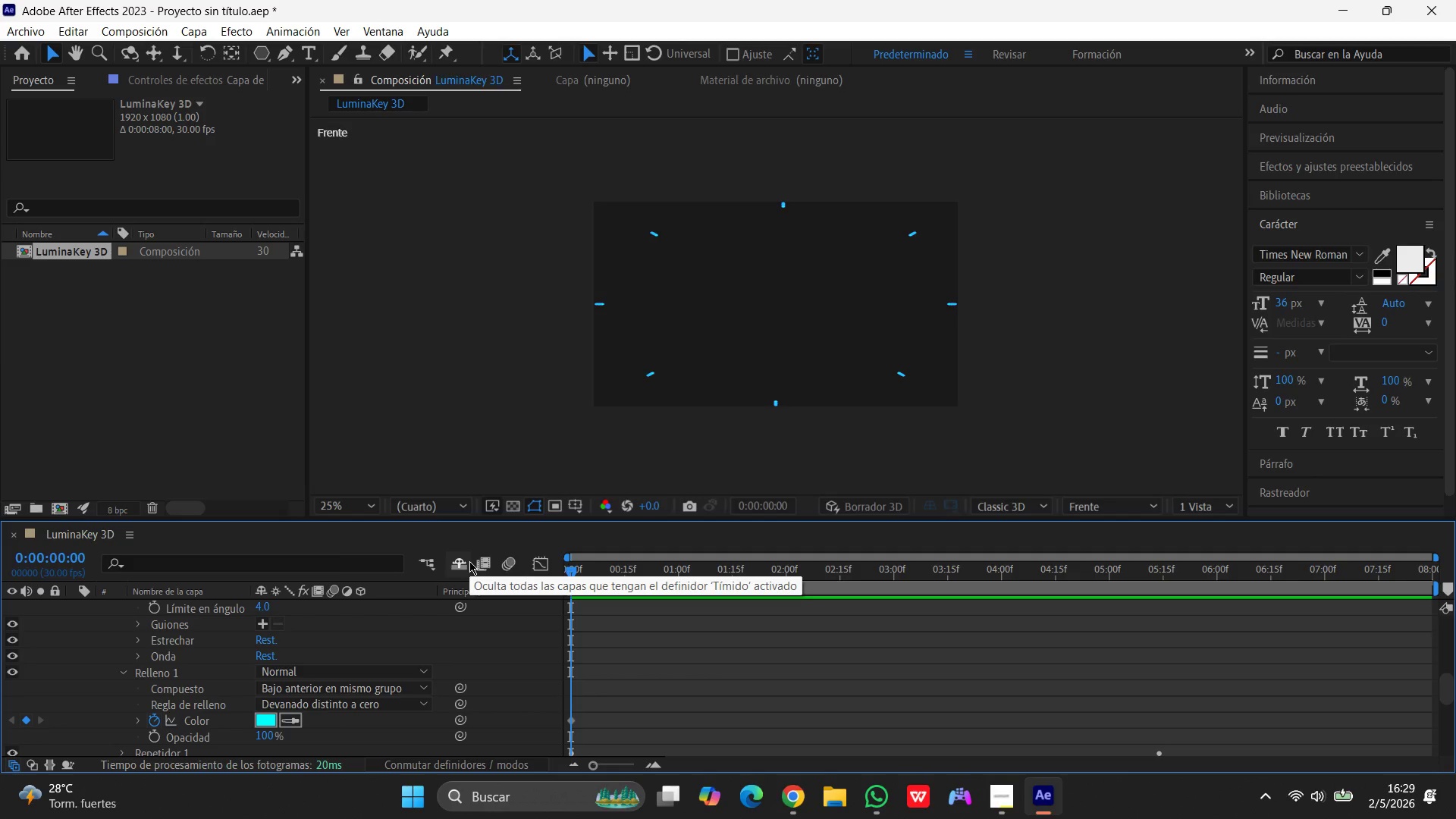 
wait(85.25)
 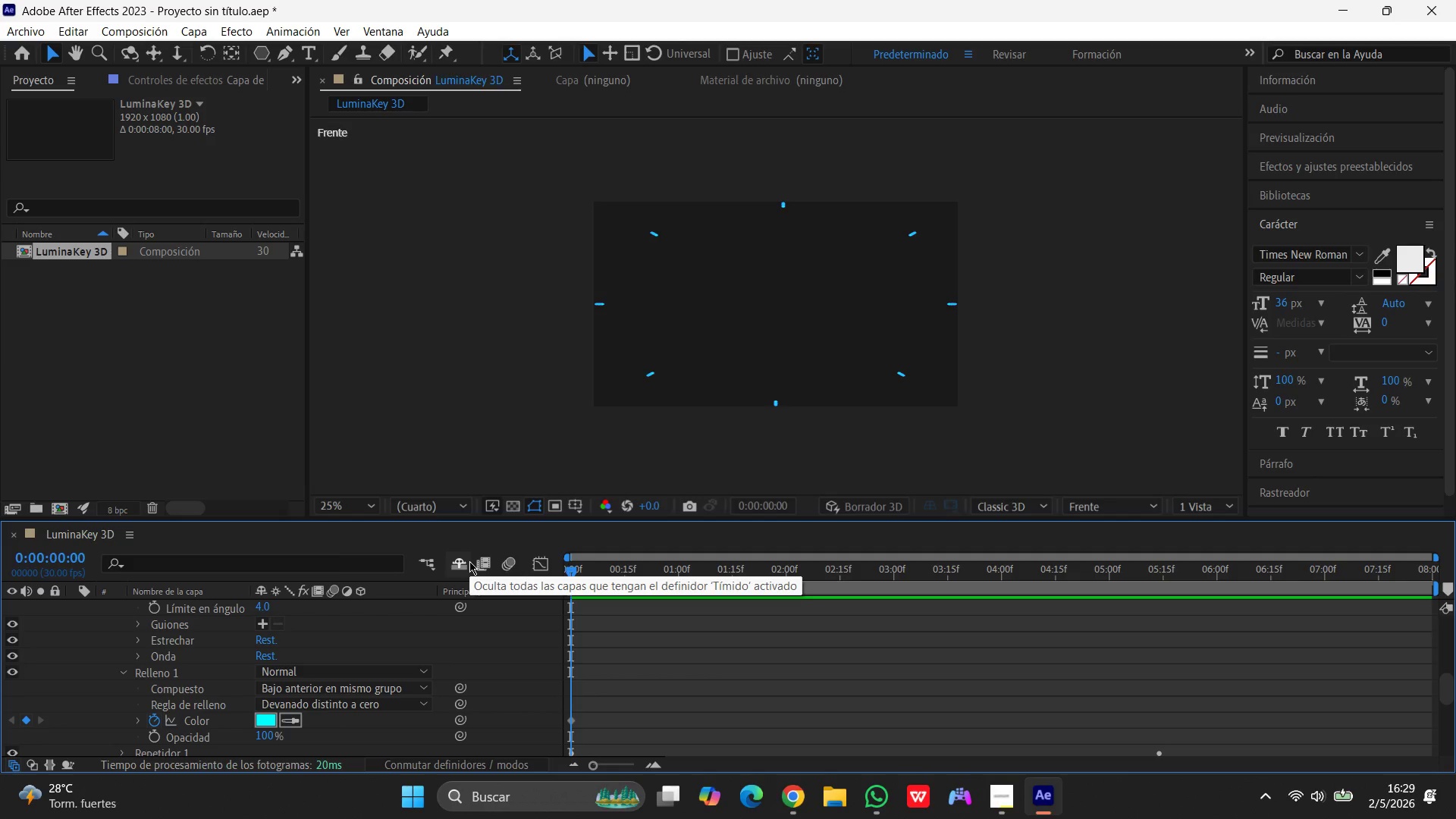 
scroll: coordinate [190, 701], scroll_direction: down, amount: 10.0
 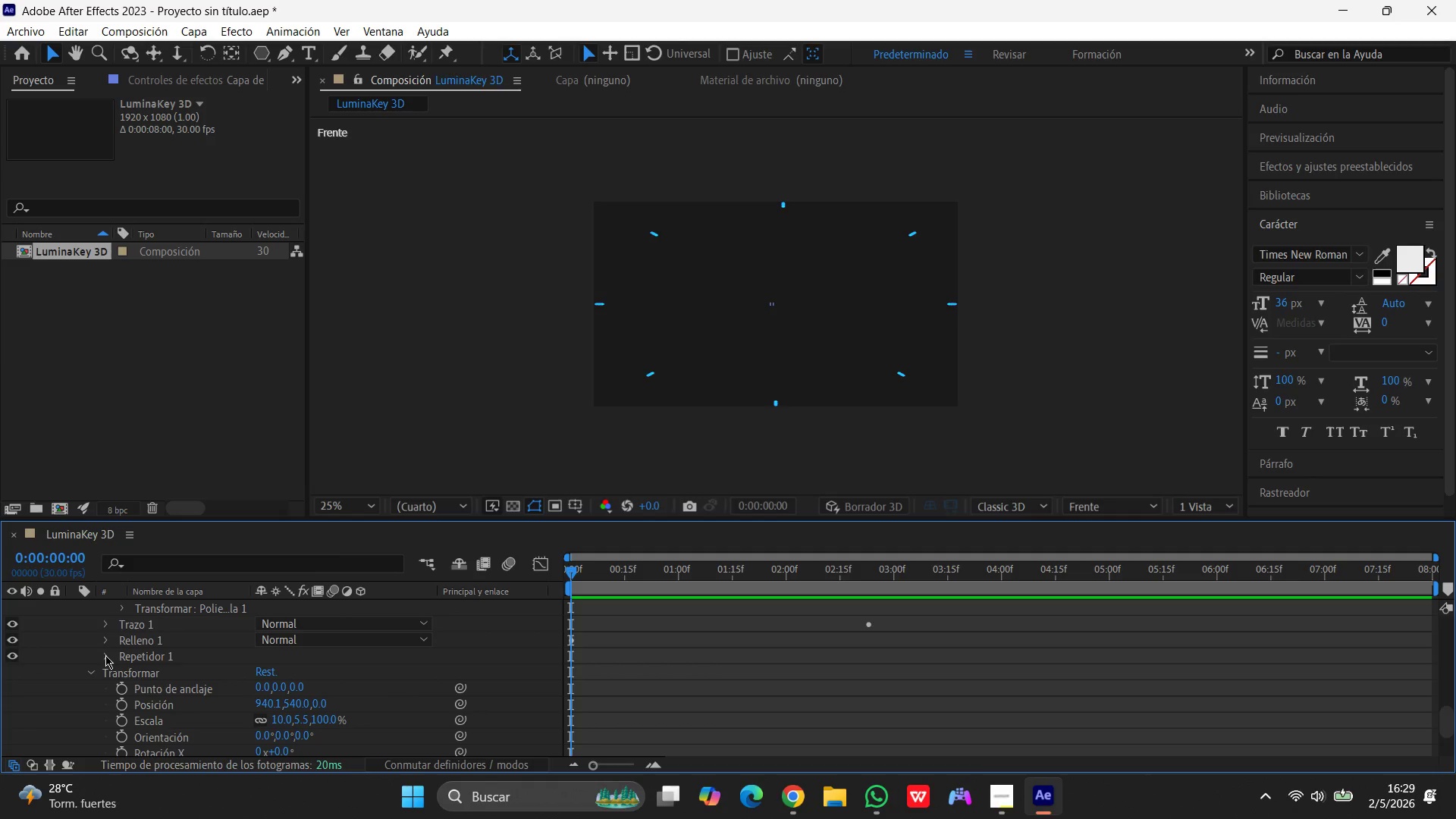 
left_click([104, 653])
 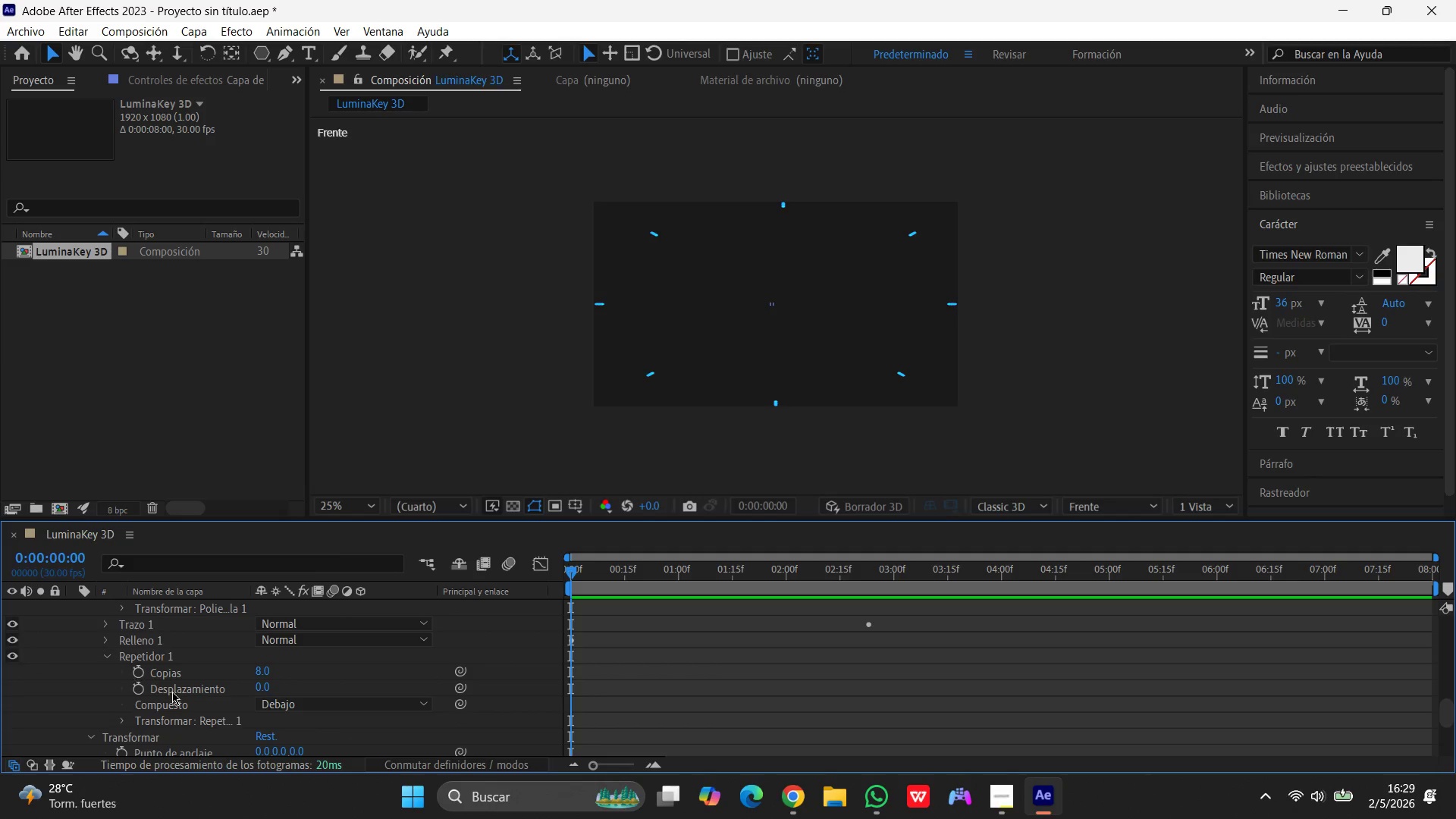 
scroll: coordinate [174, 692], scroll_direction: down, amount: 1.0
 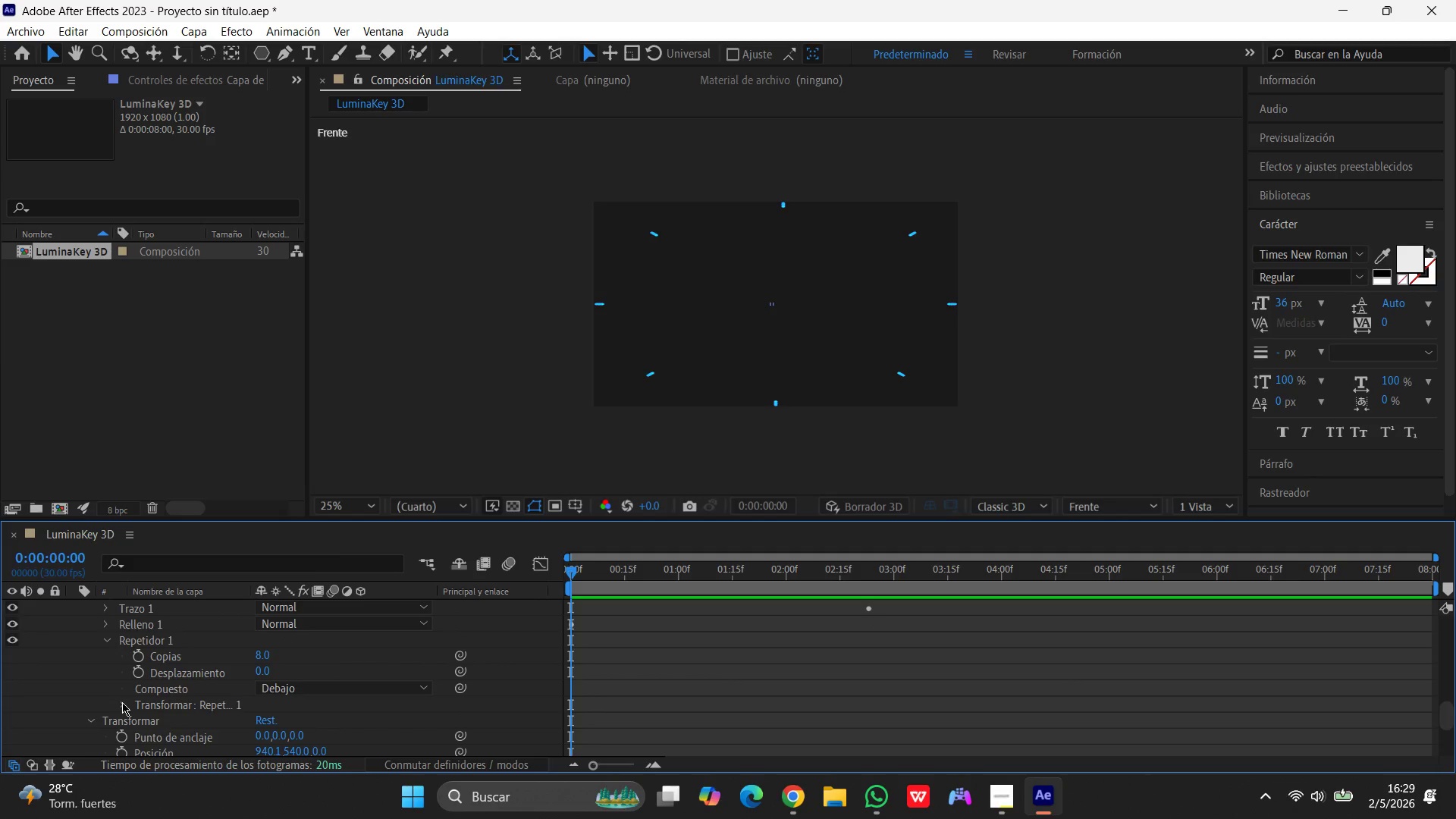 
left_click([122, 703])
 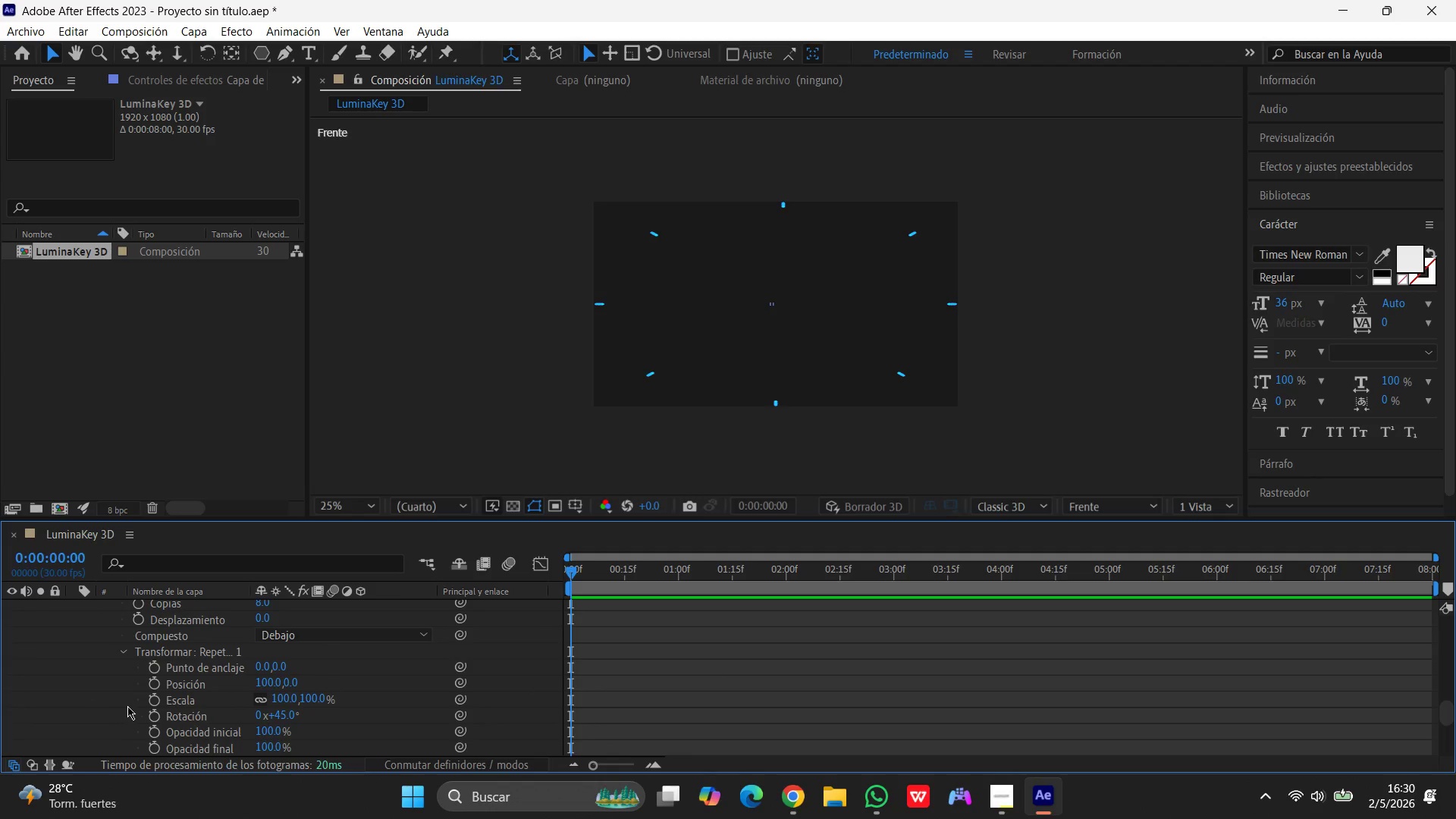 
wait(5.19)
 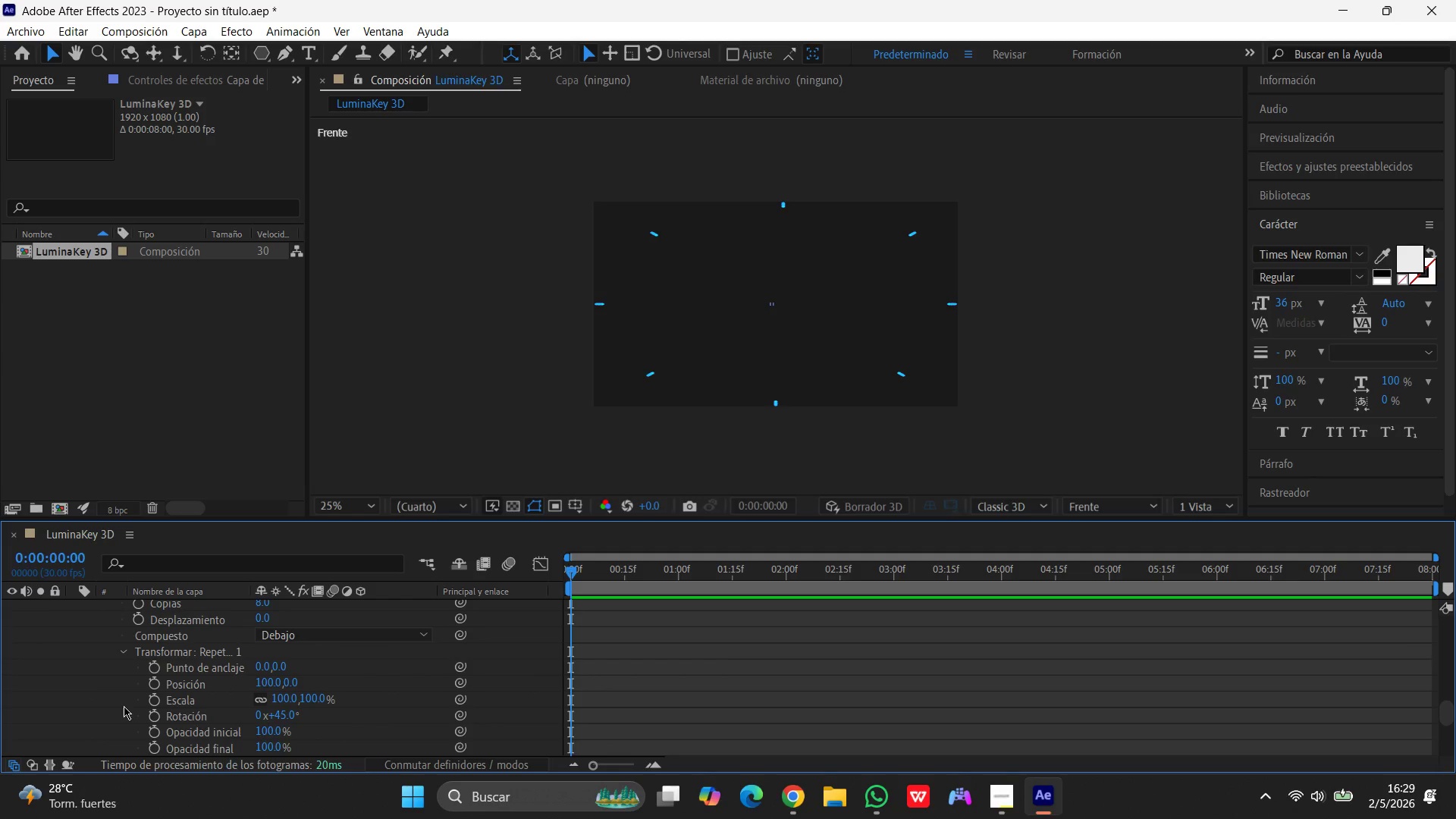 
left_click([267, 674])
 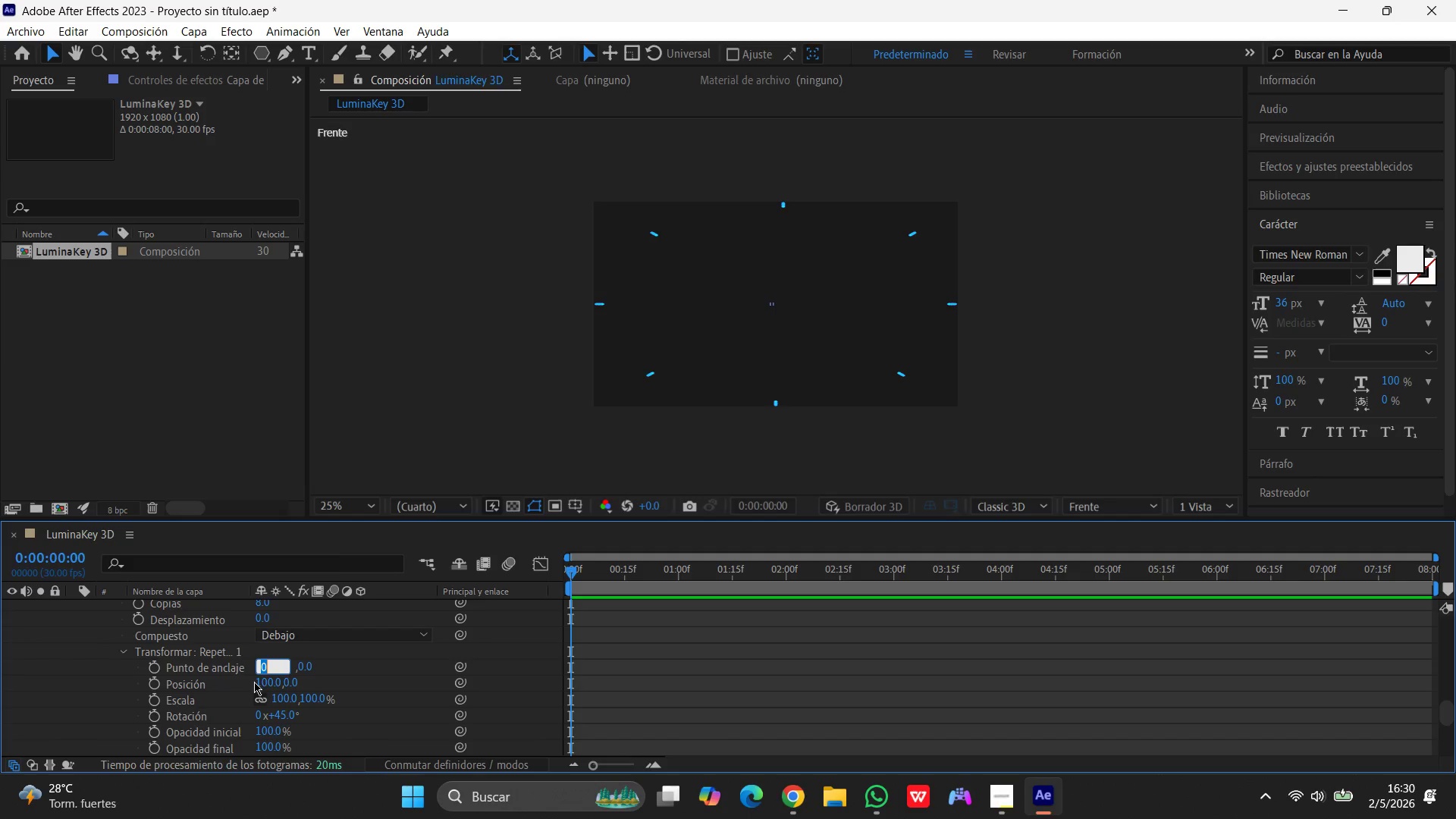 
left_click([258, 686])
 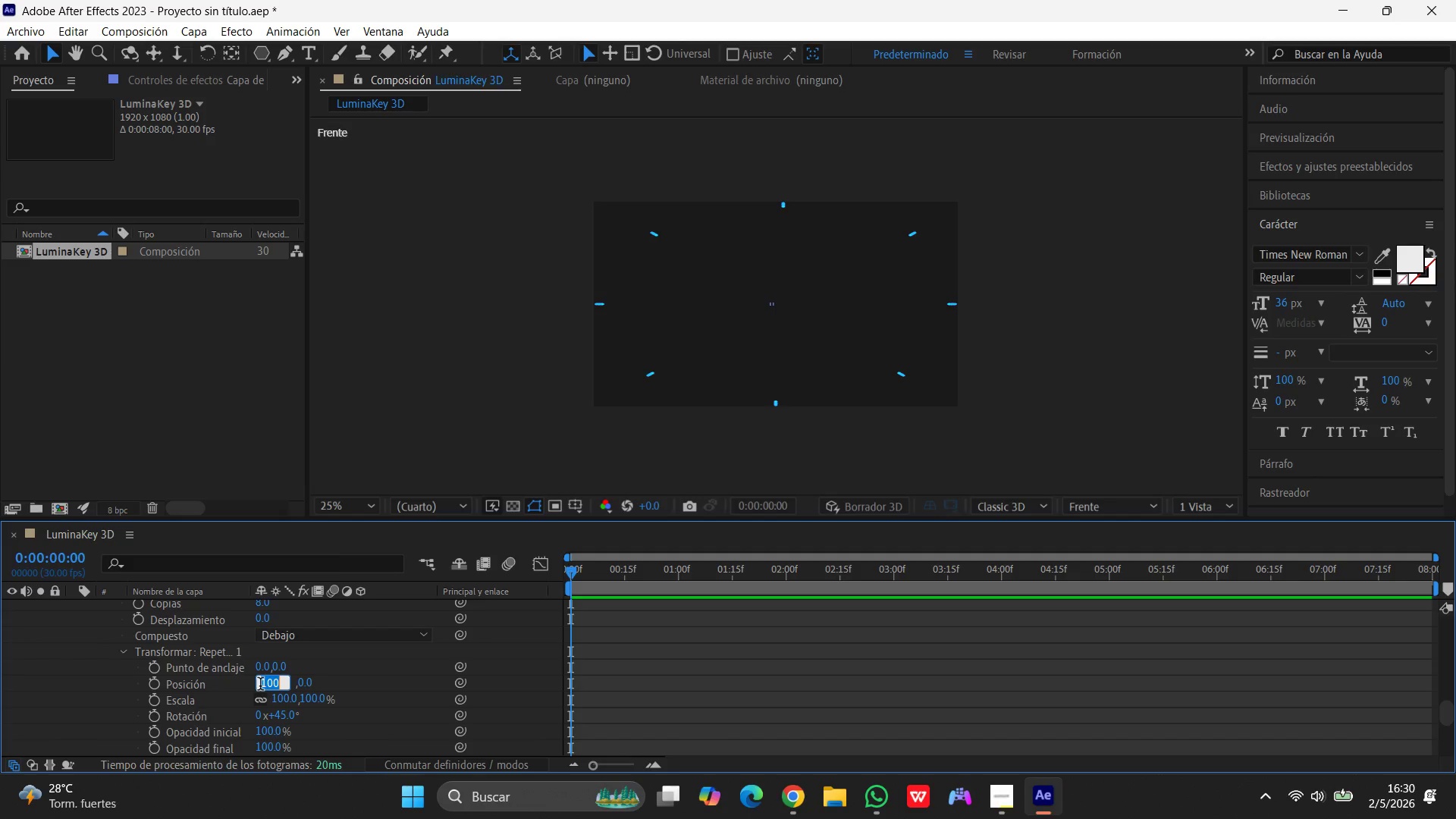 
key(Numpad3)
 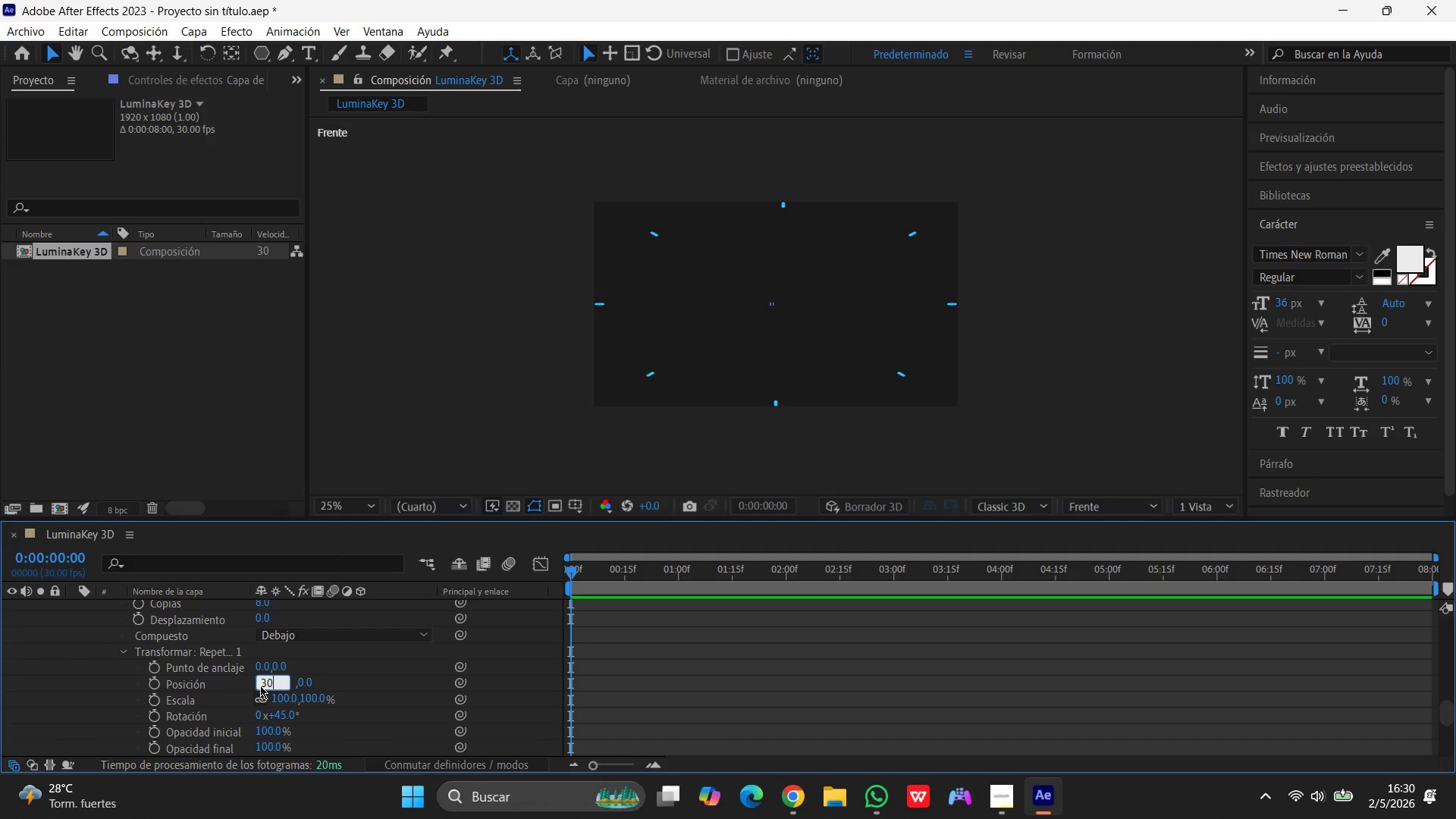 
key(Numpad0)
 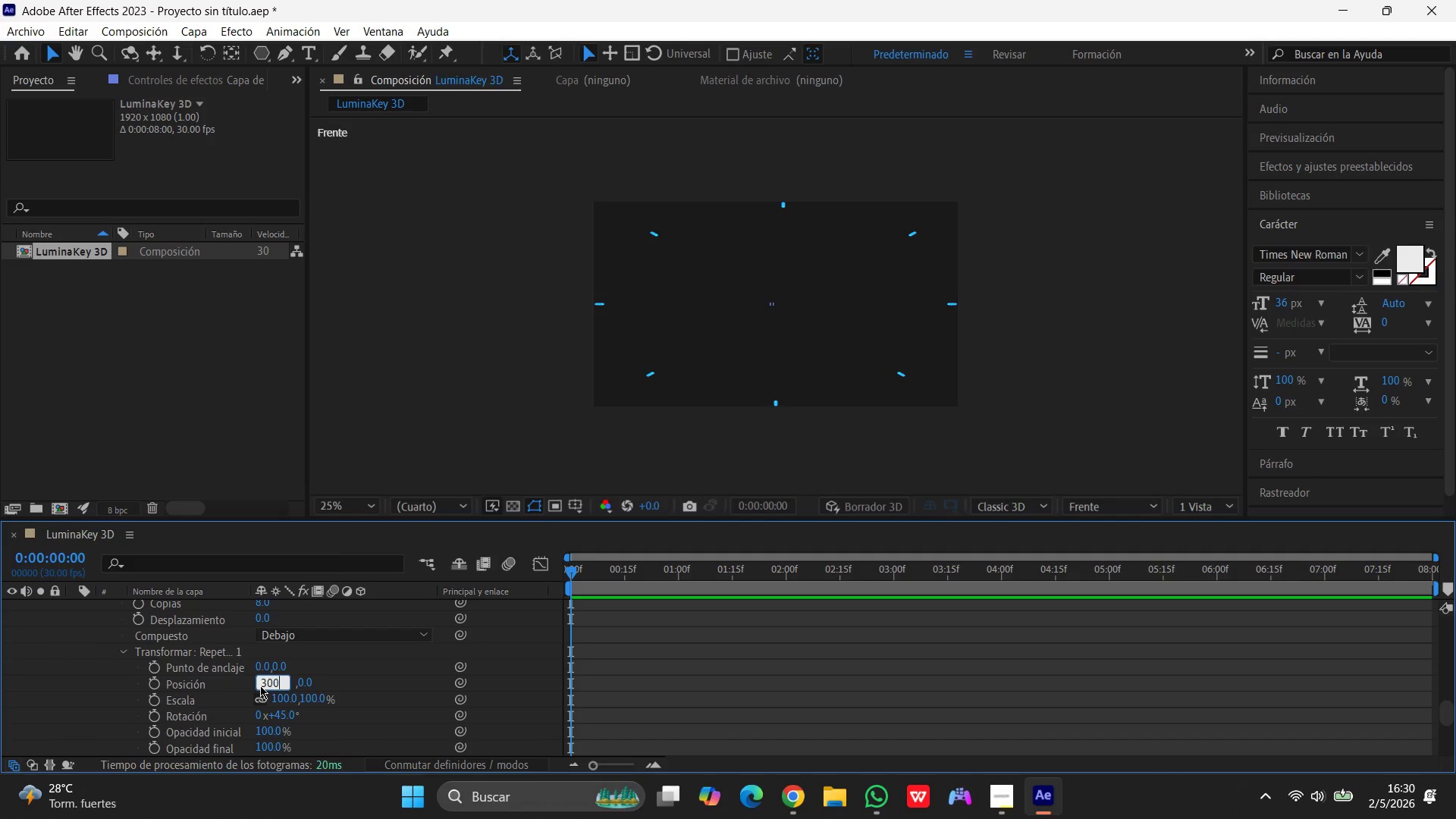 
key(Numpad0)
 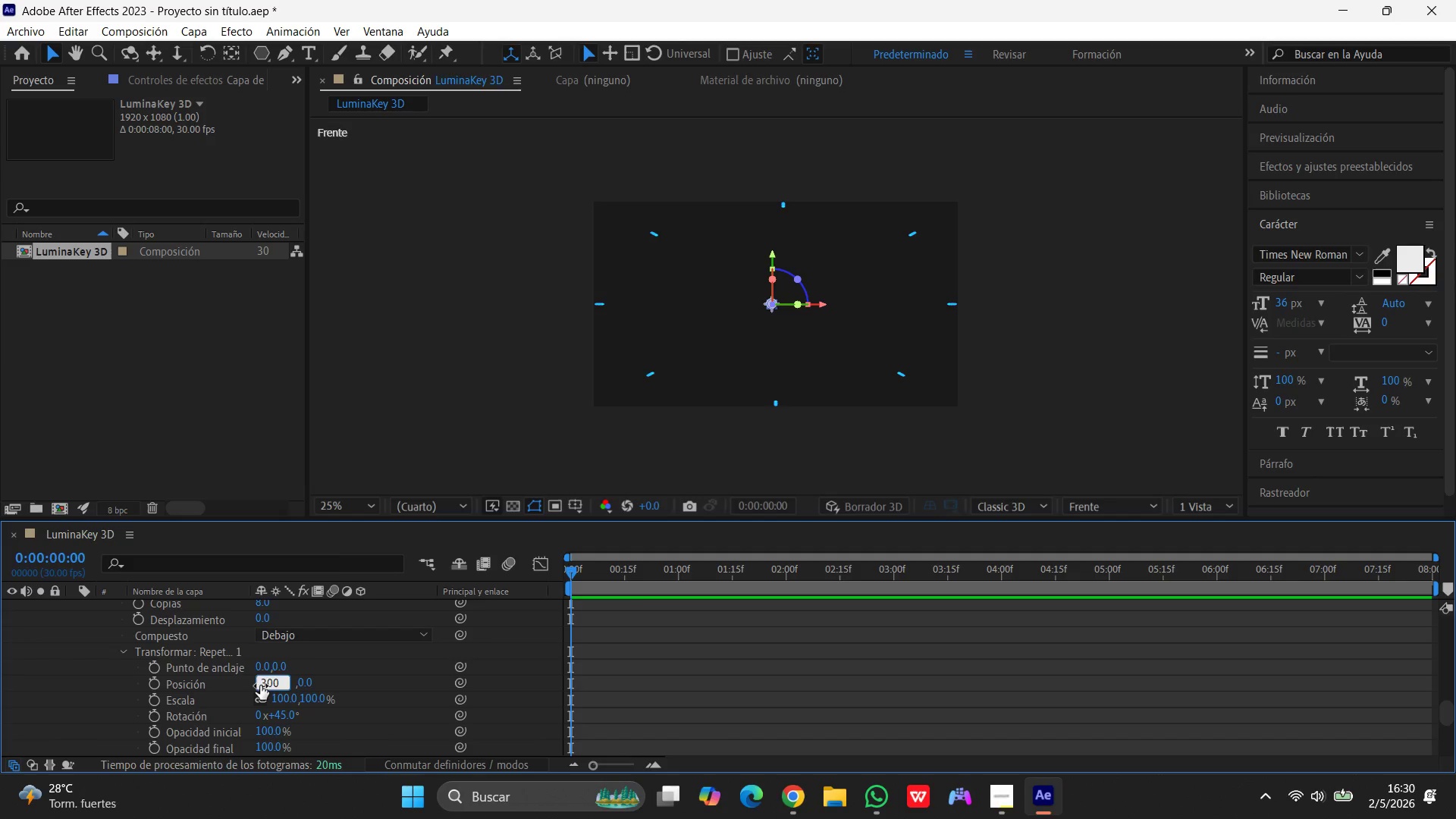 
key(Enter)
 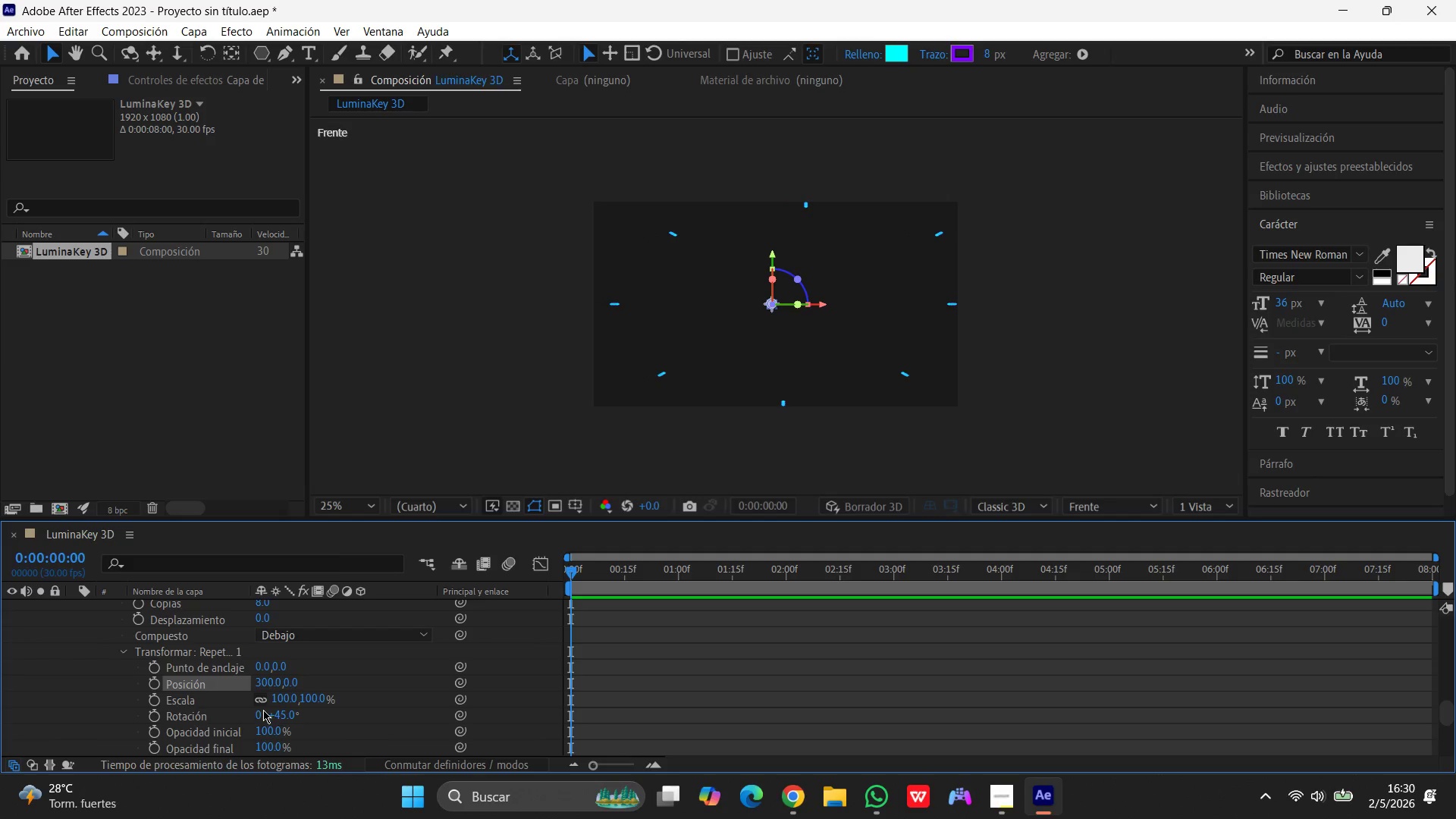 
wait(5.41)
 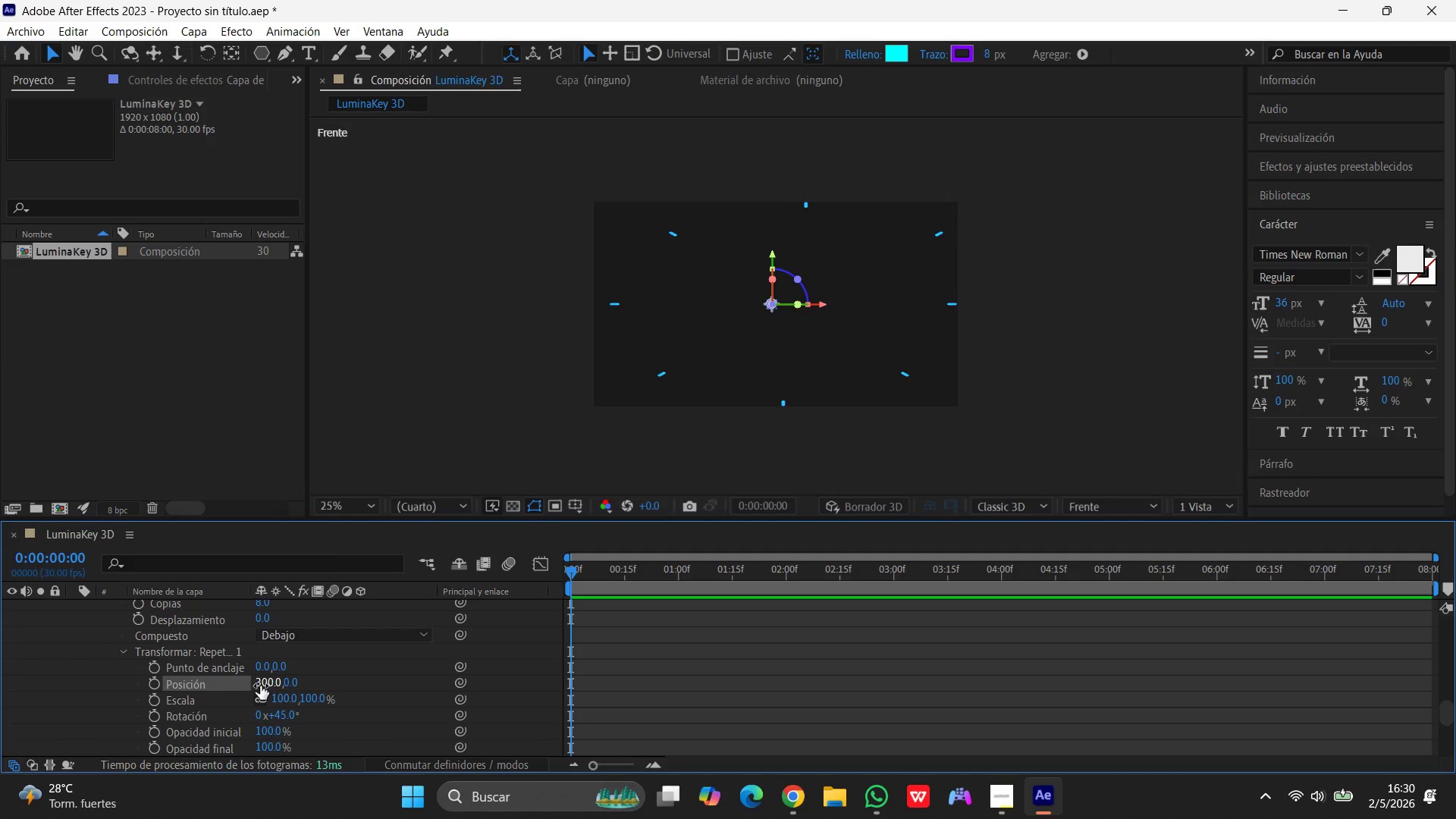 
left_click([259, 714])
 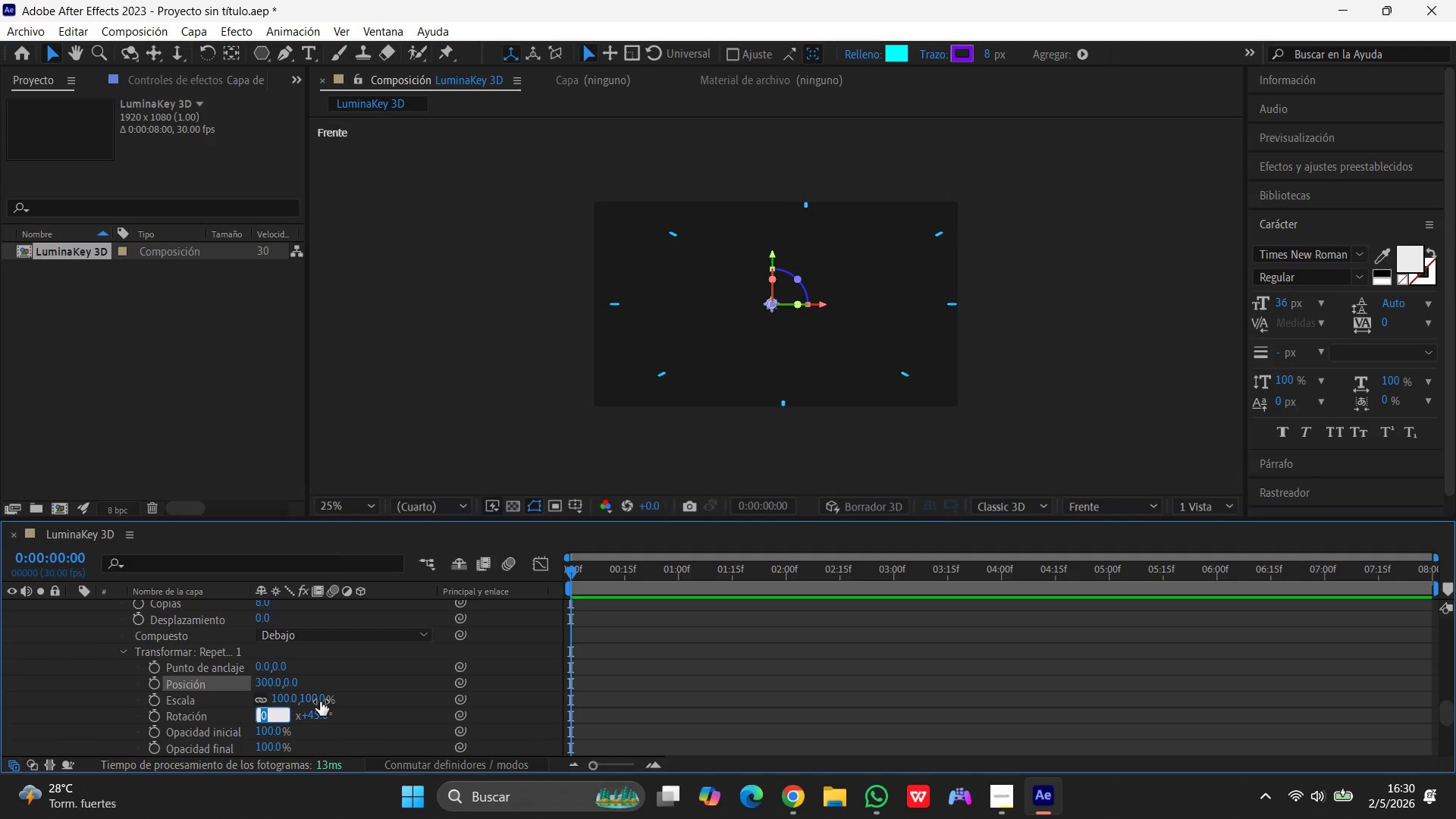 
key(Numpad4)
 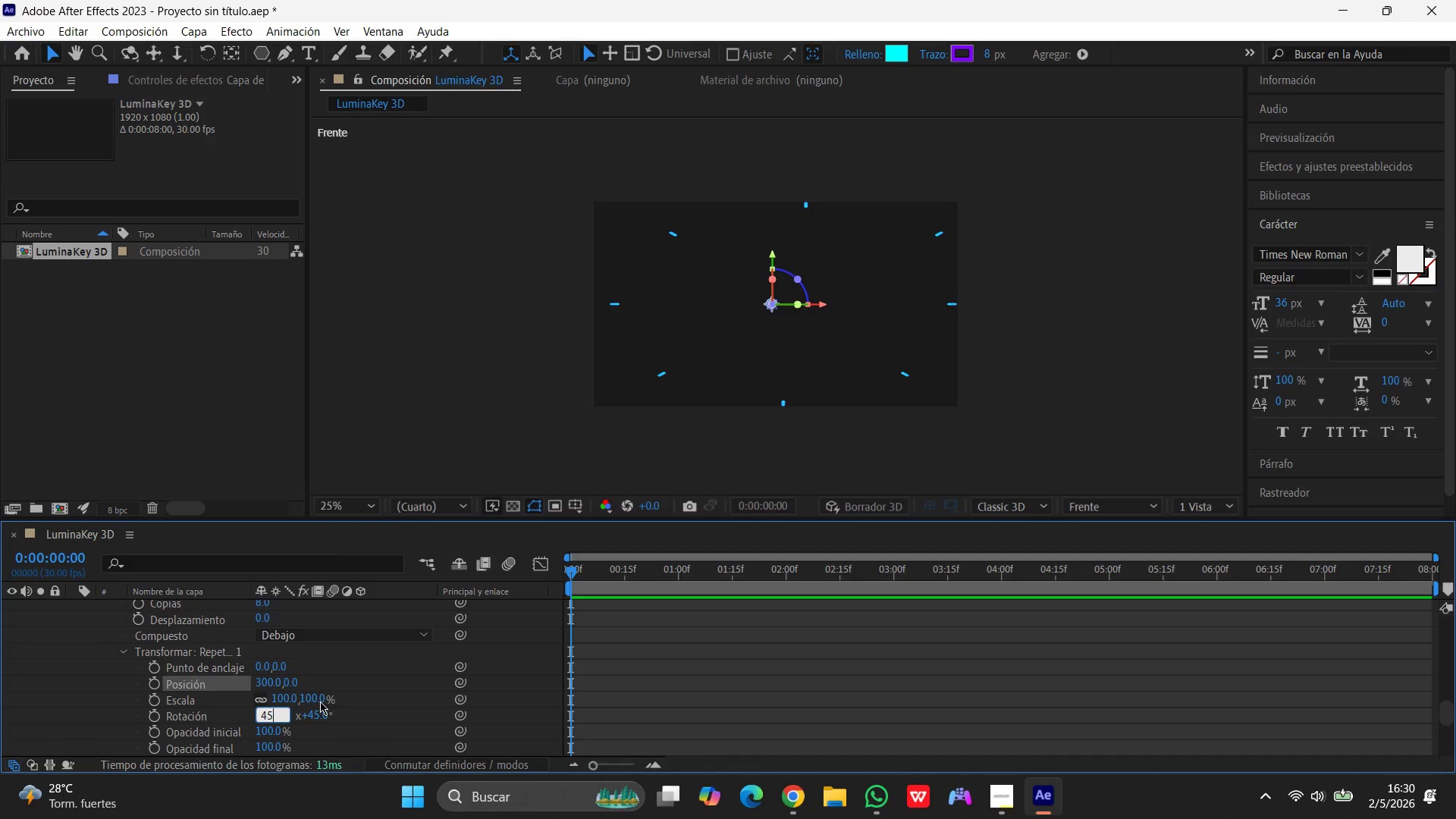 
key(Numpad5)
 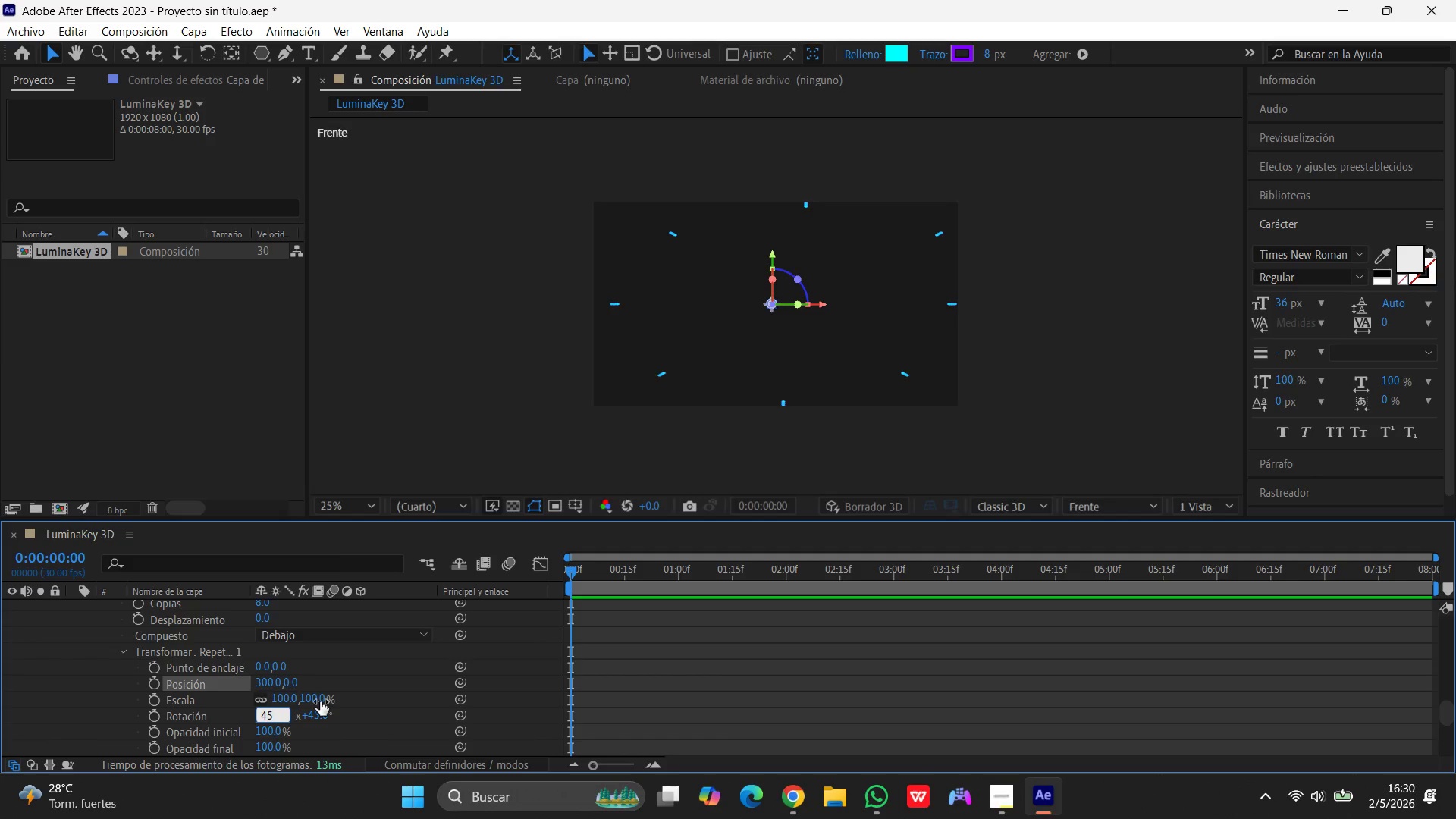 
key(Enter)
 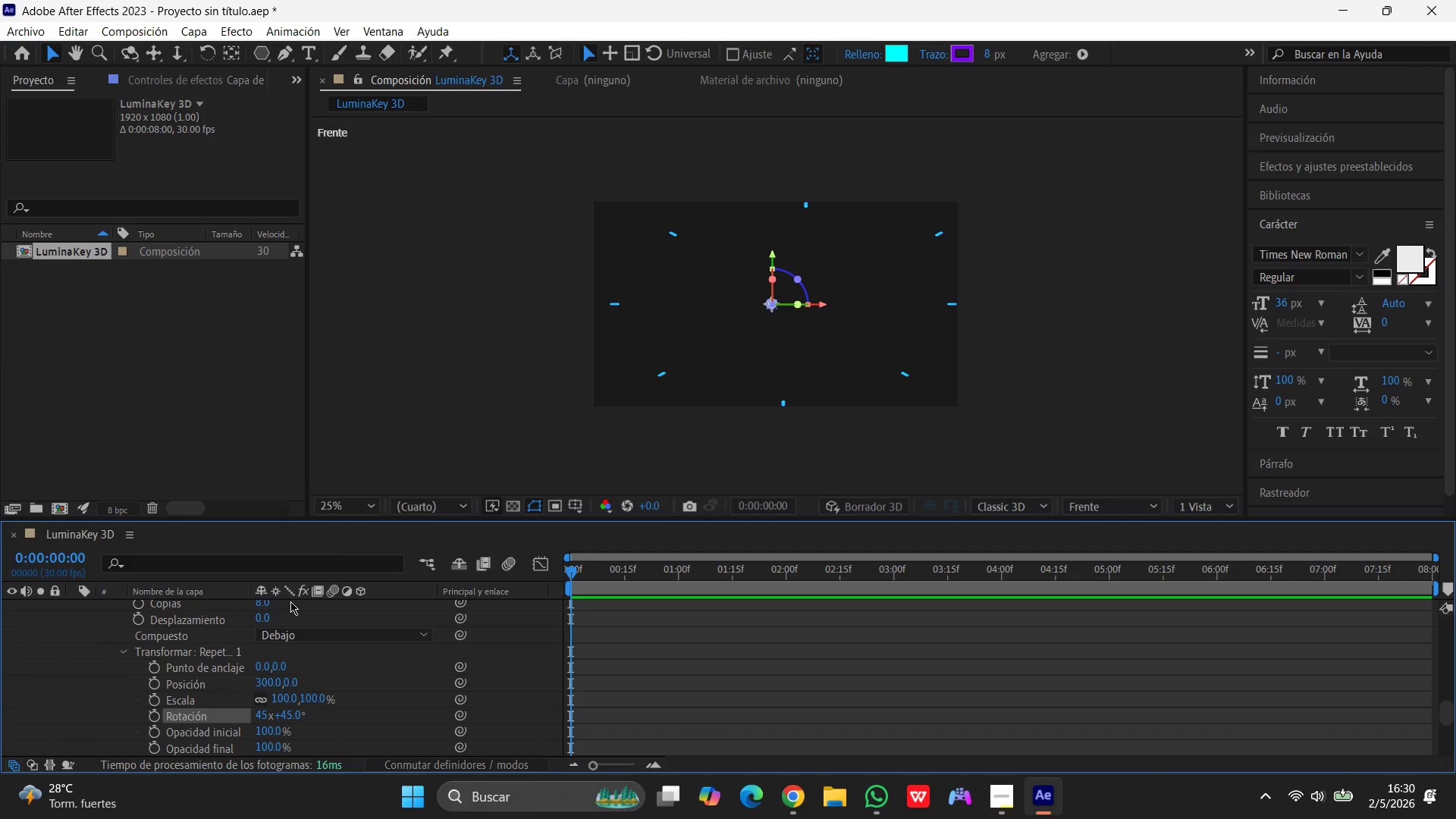 
wait(5.03)
 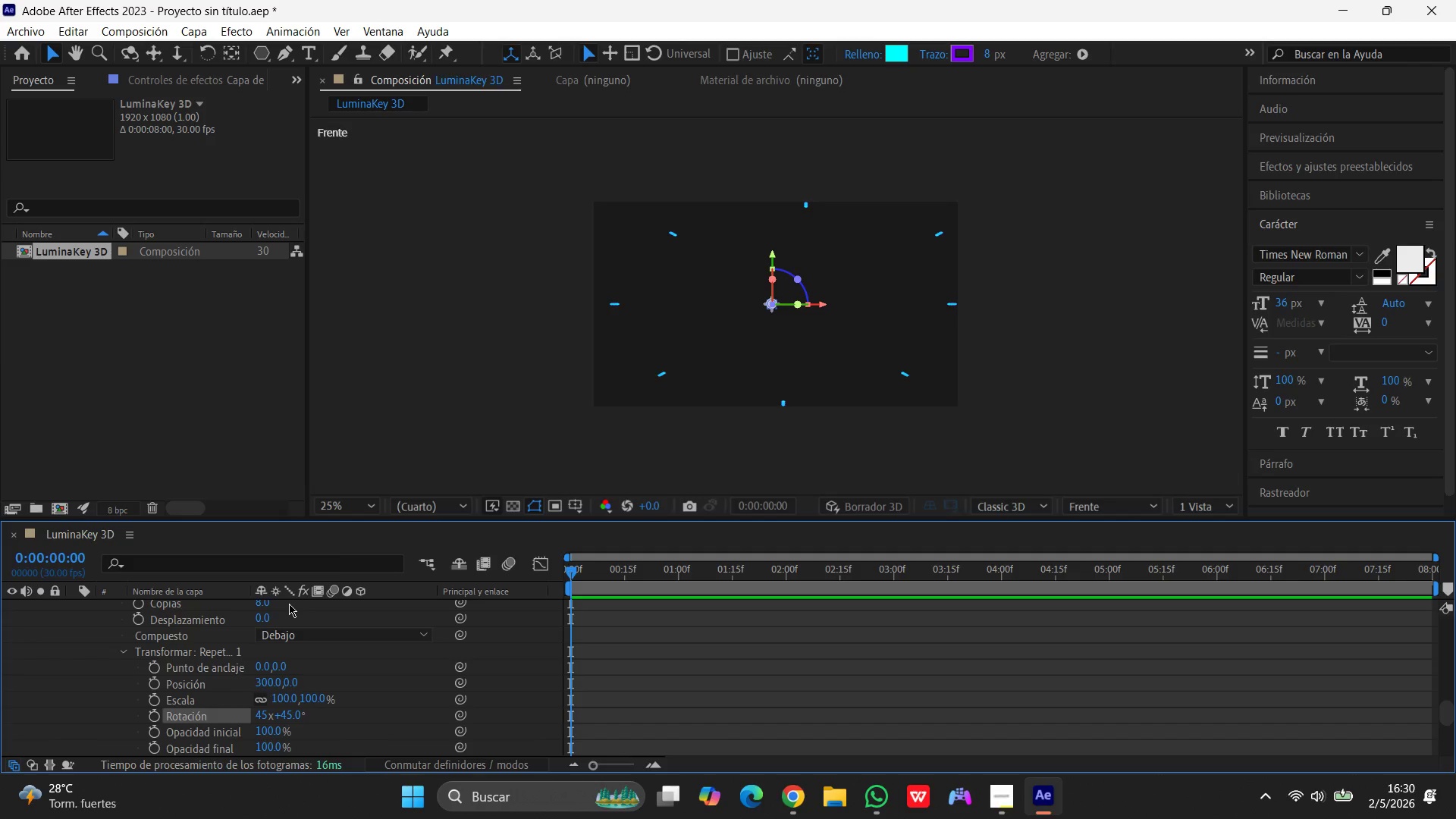 
key(Space)
 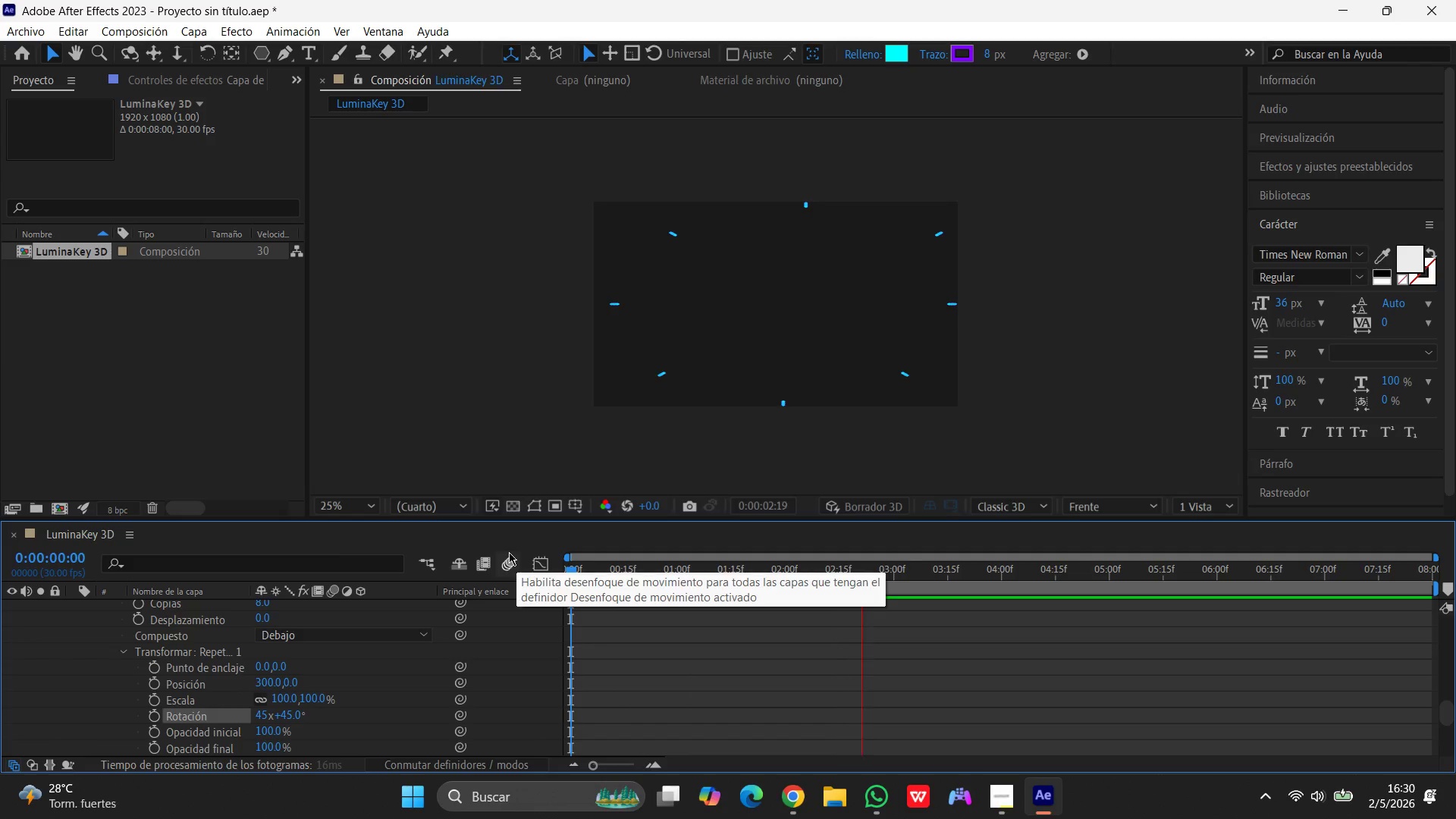 
key(Space)
 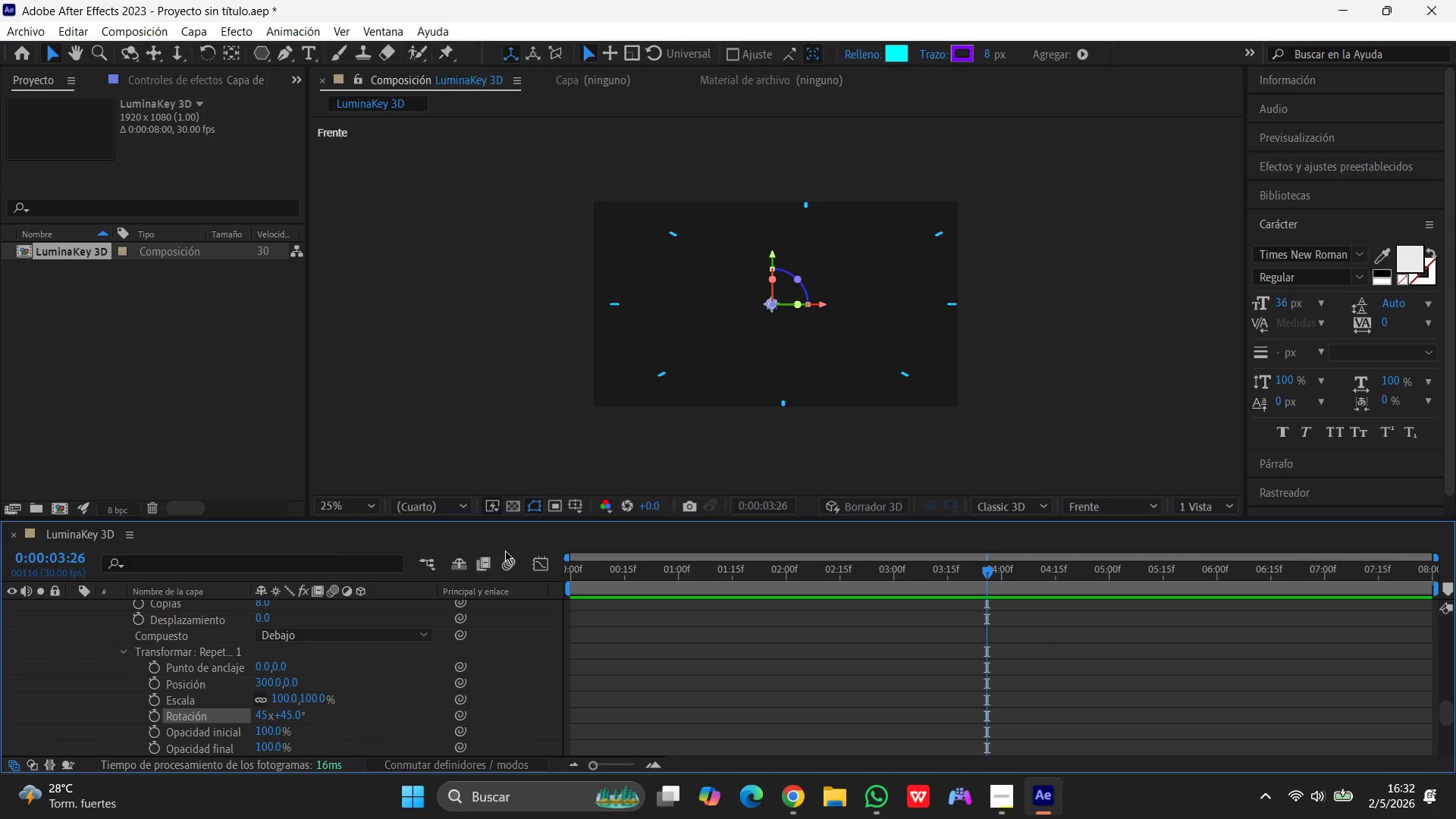 
wait(119.38)
 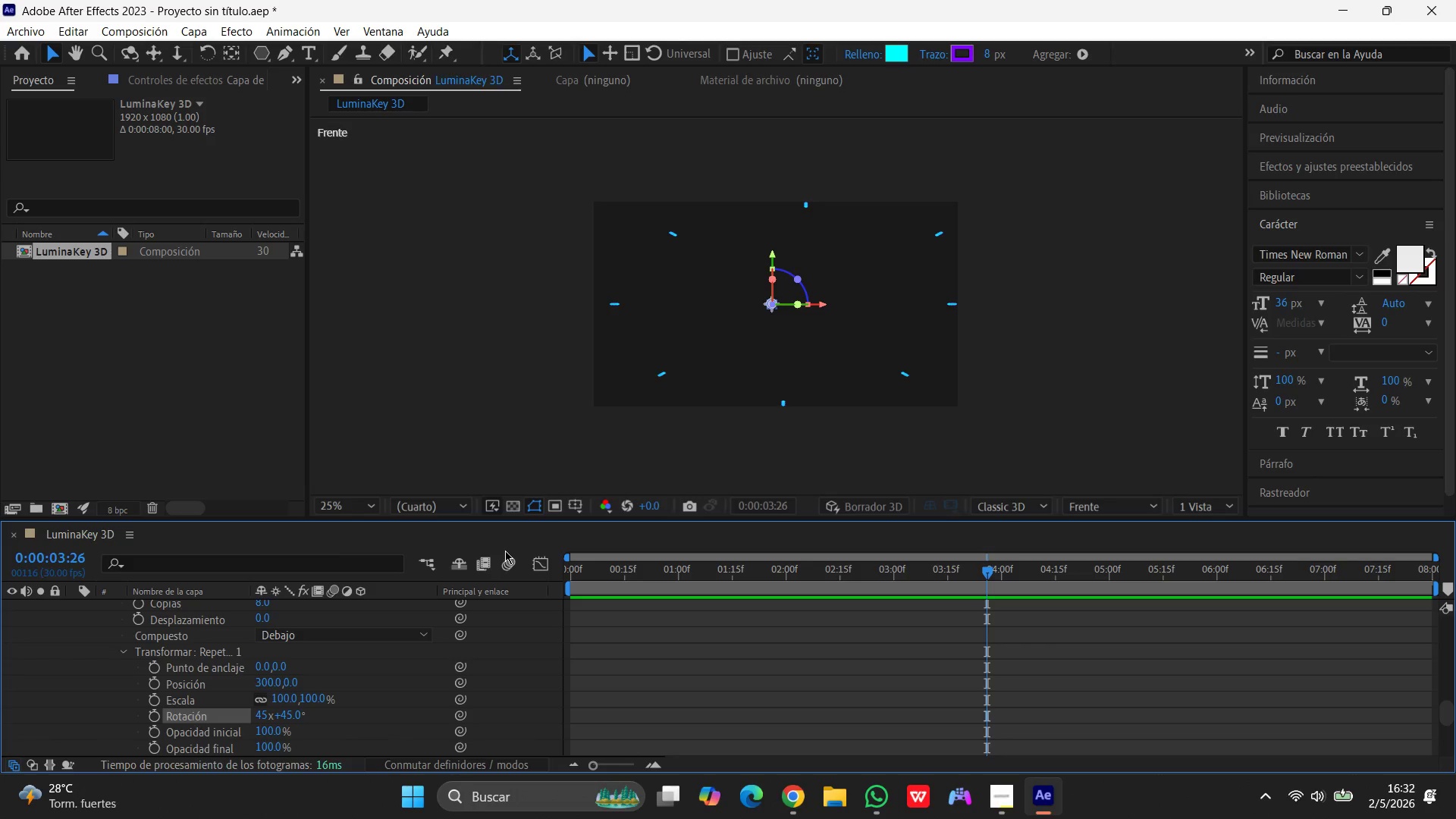 
left_click([277, 681])
 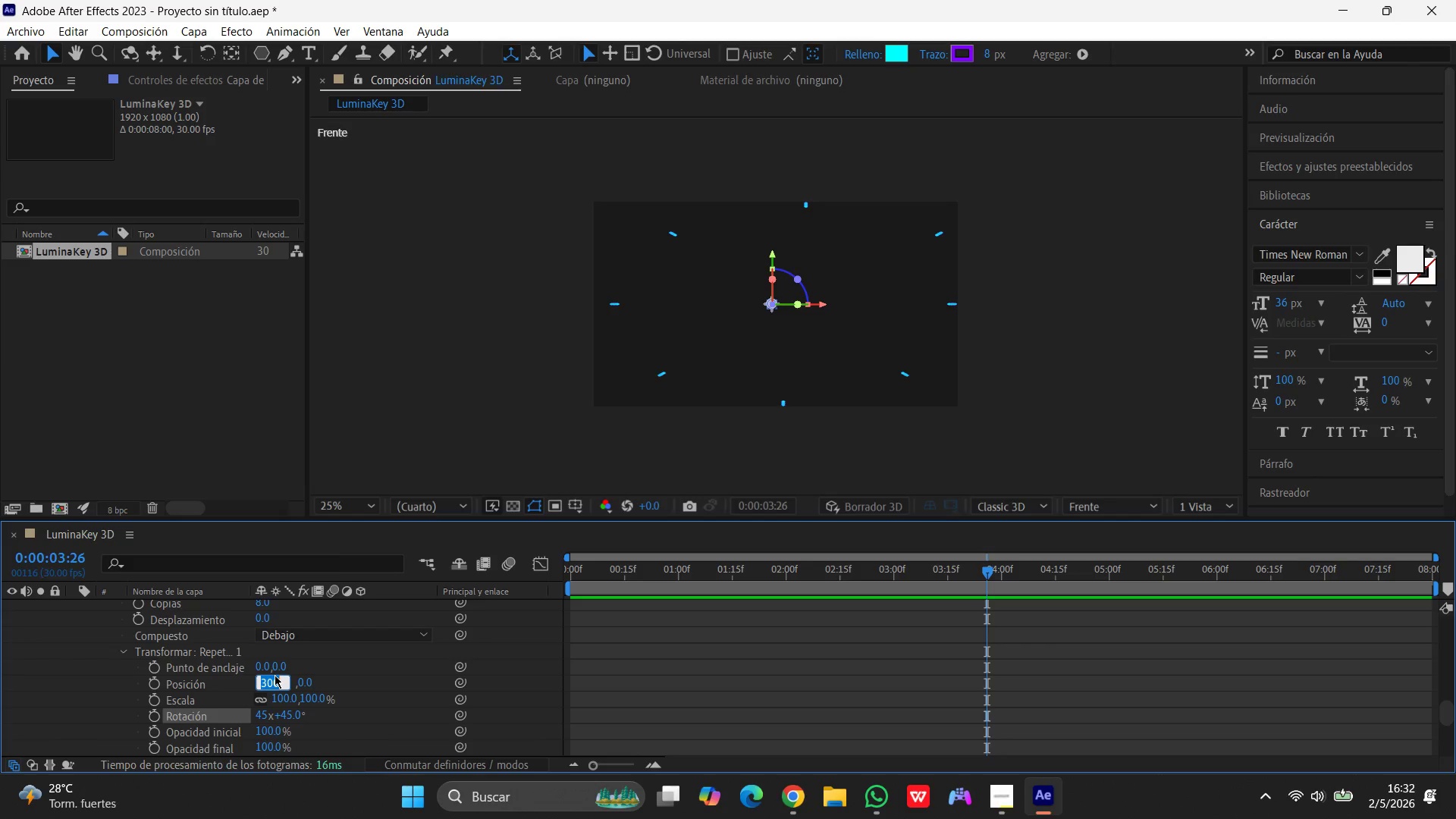 
key(Numpad3)
 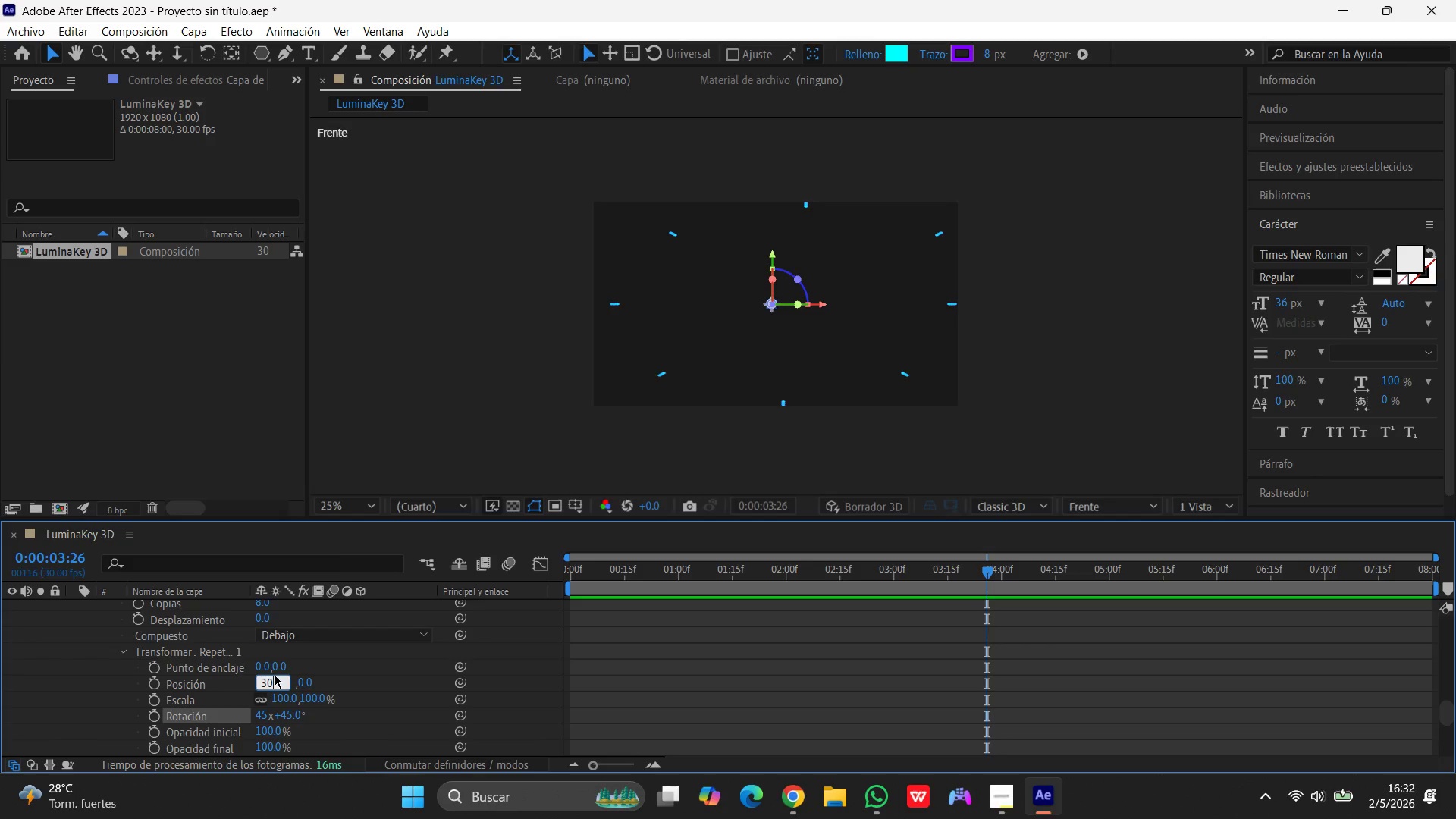 
key(Numpad0)
 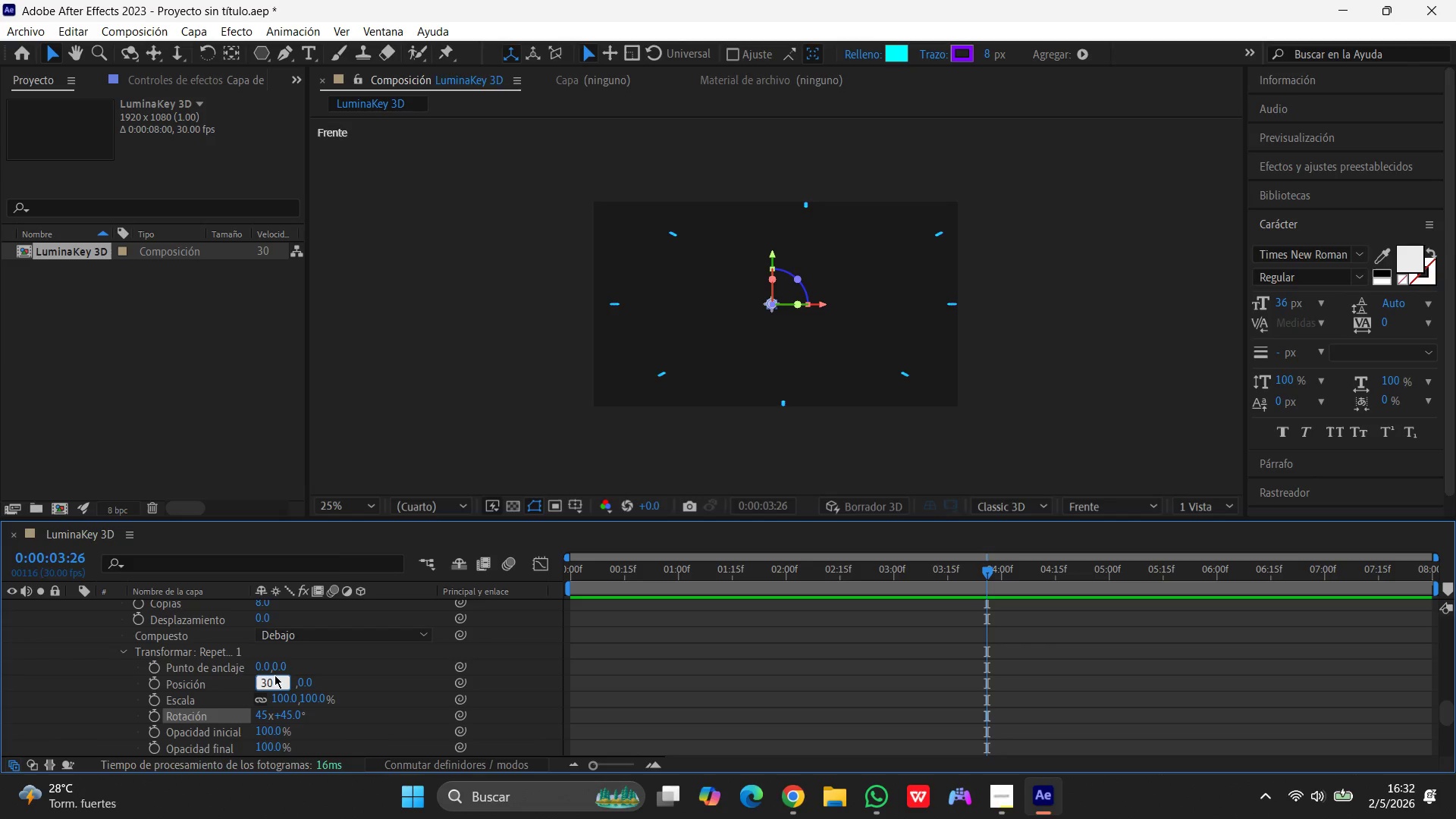 
key(Enter)
 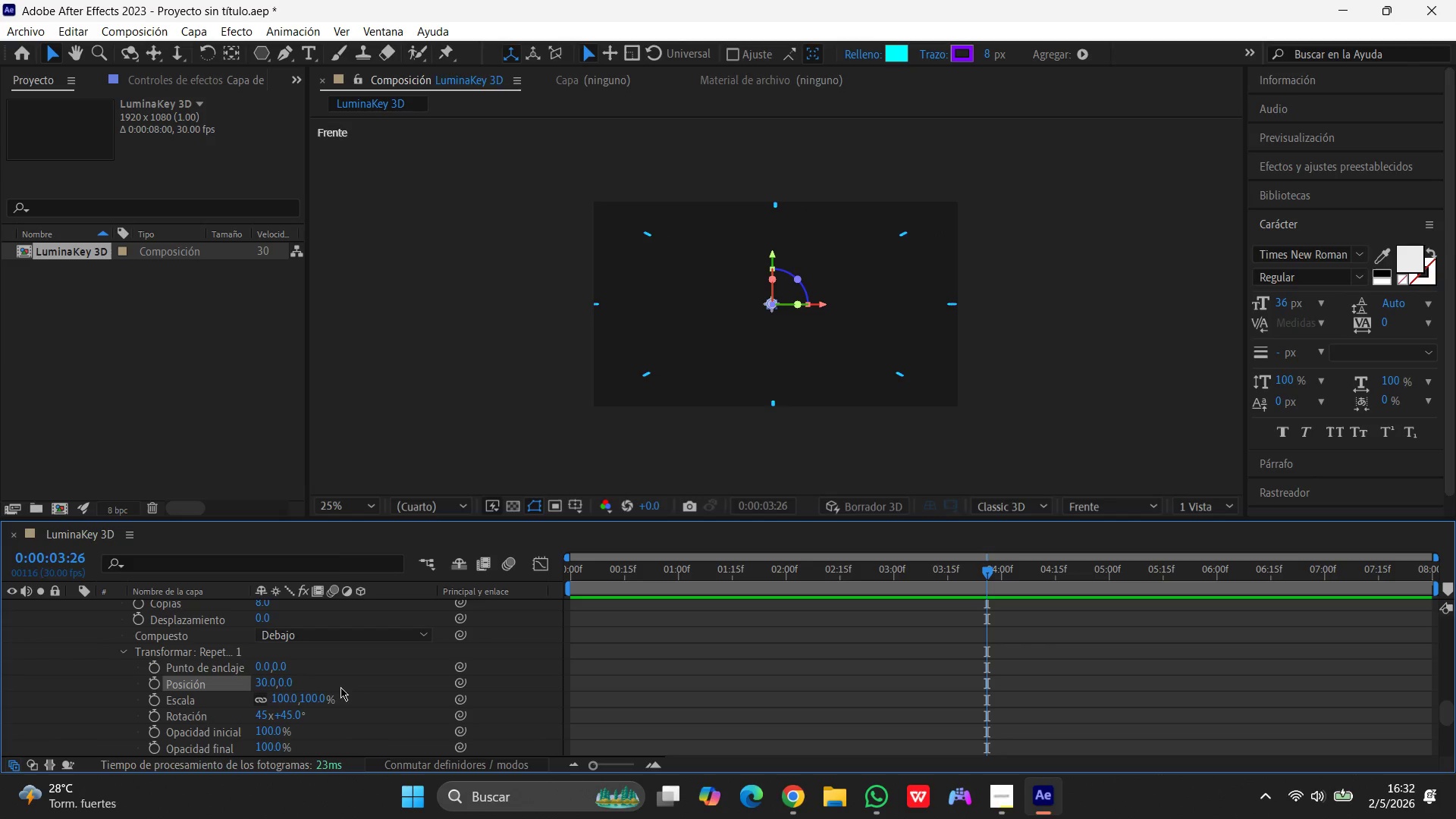 
left_click([258, 676])
 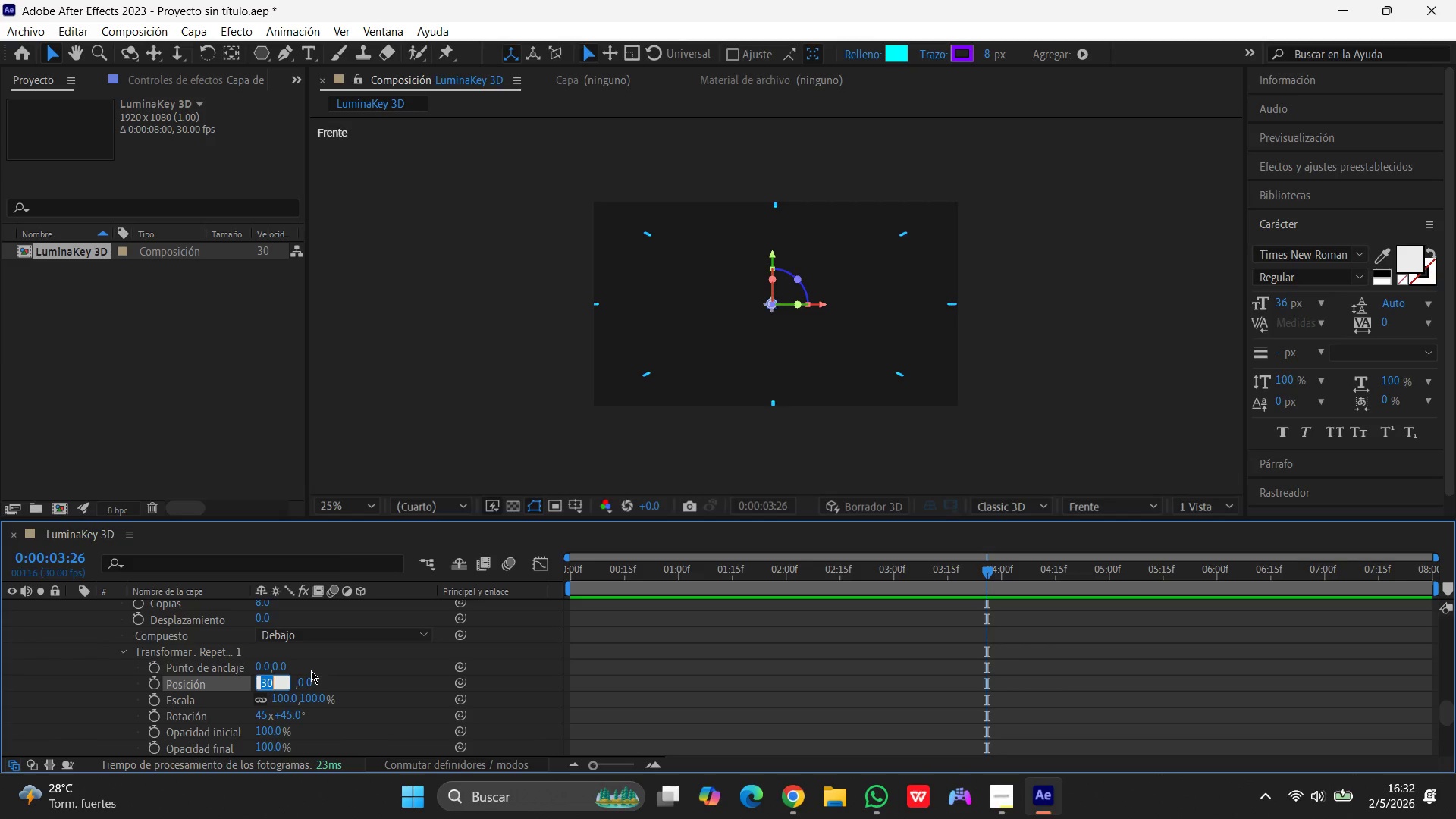 
wait(27.78)
 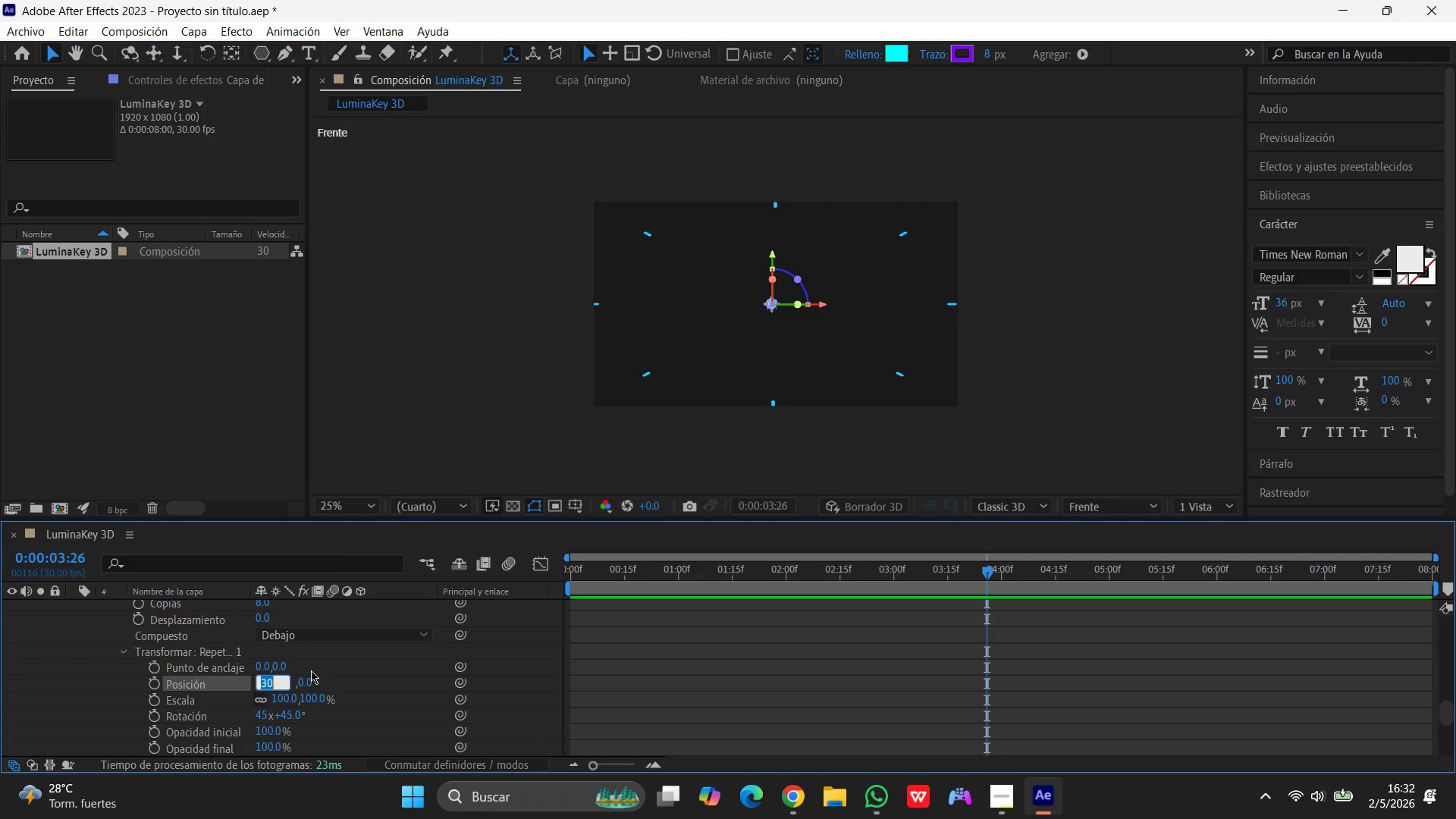 
scroll: coordinate [213, 687], scroll_direction: down, amount: 11.0
 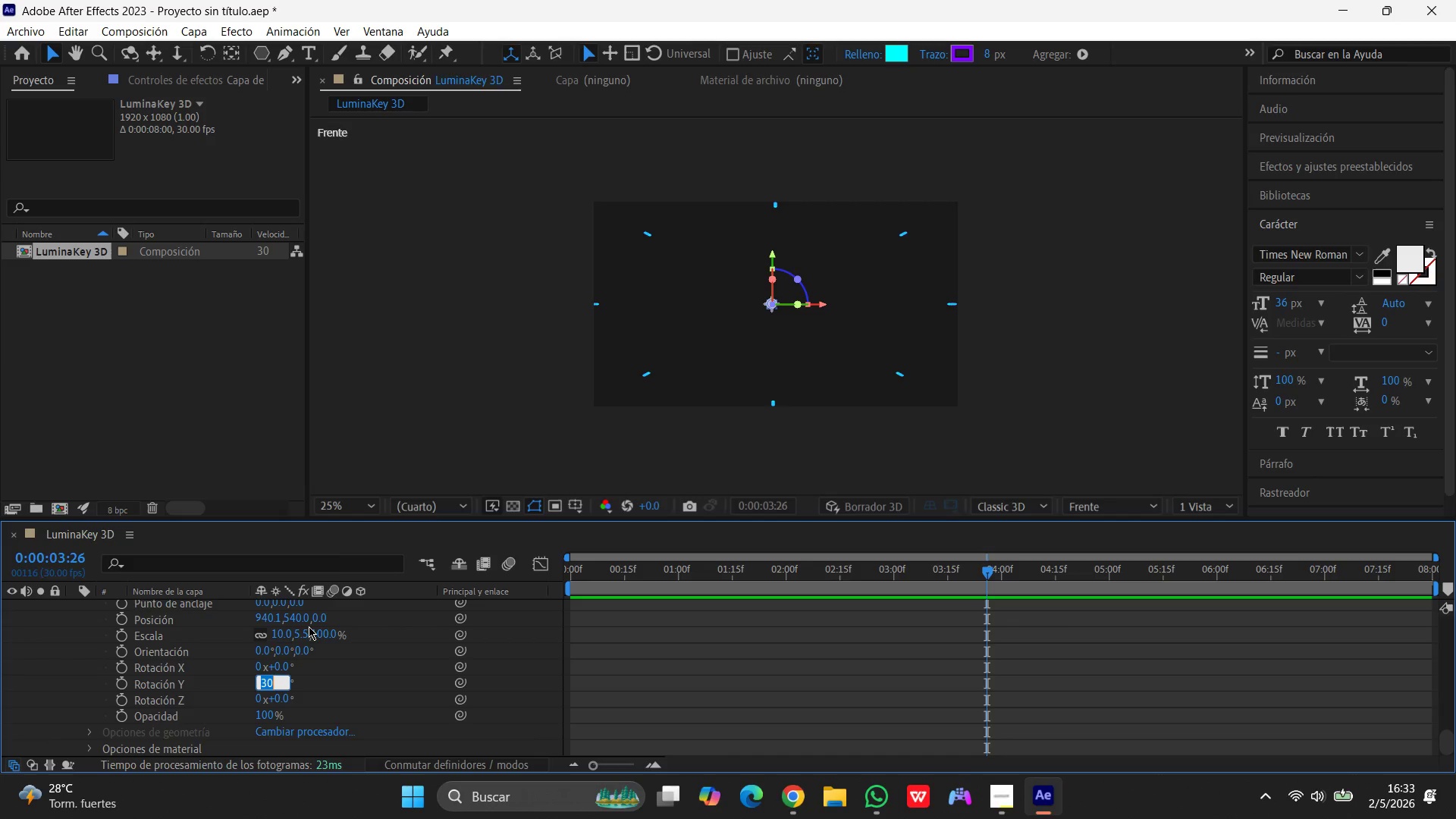 
wait(20.52)
 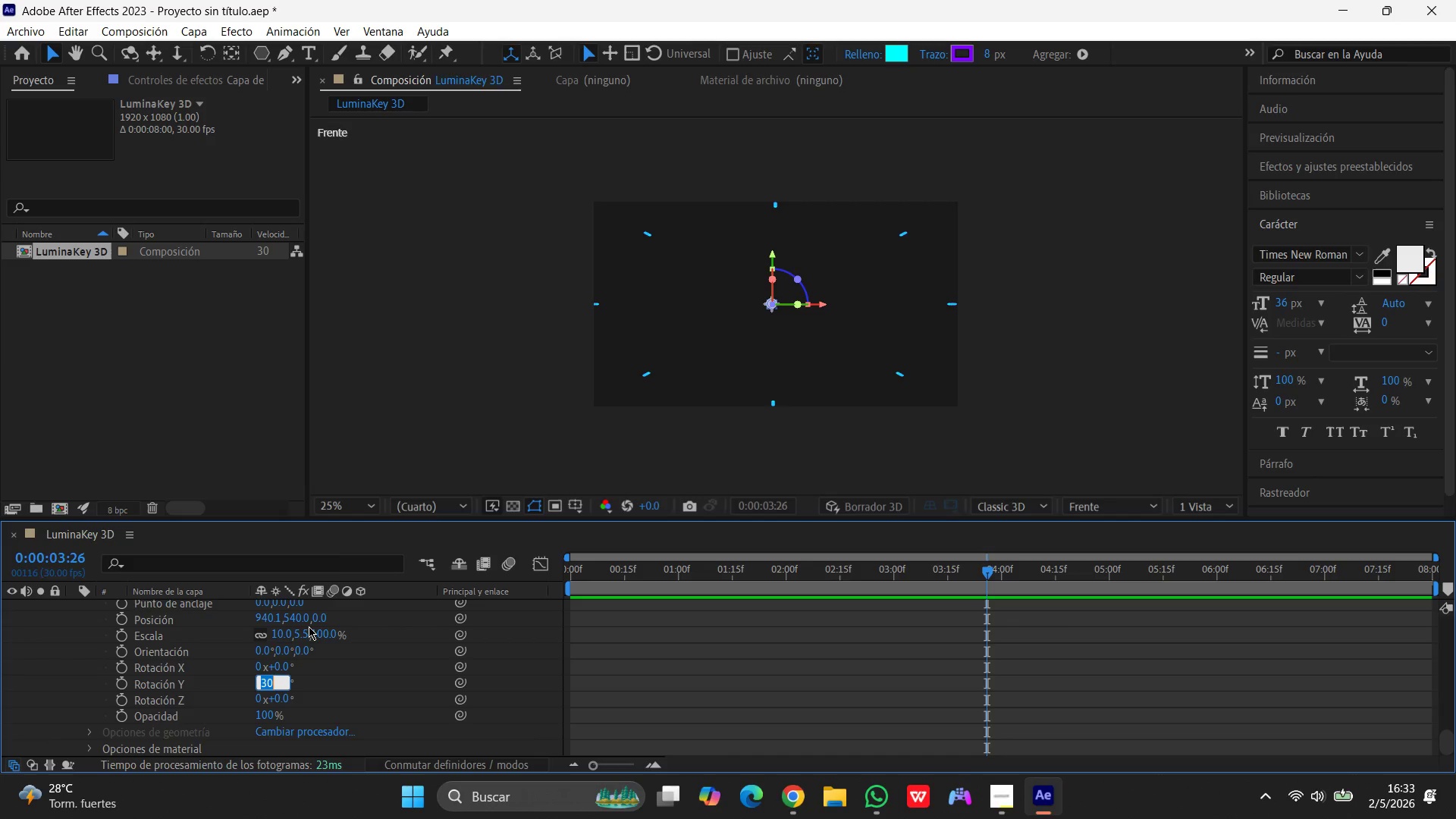 
left_click_drag(start_coordinate=[984, 573], to_coordinate=[312, 583])
 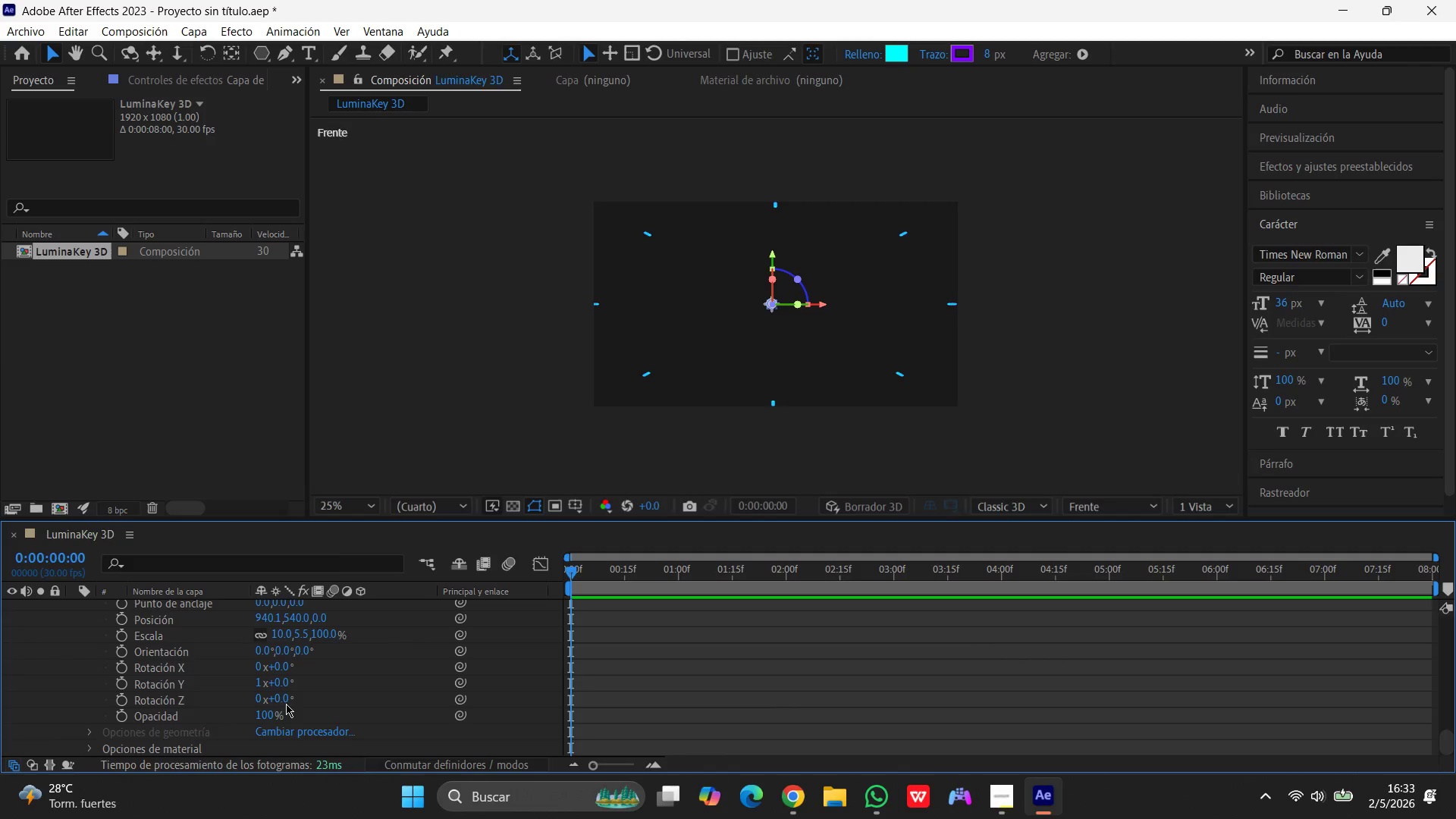 
scroll: coordinate [324, 602], scroll_direction: up, amount: 61.0
 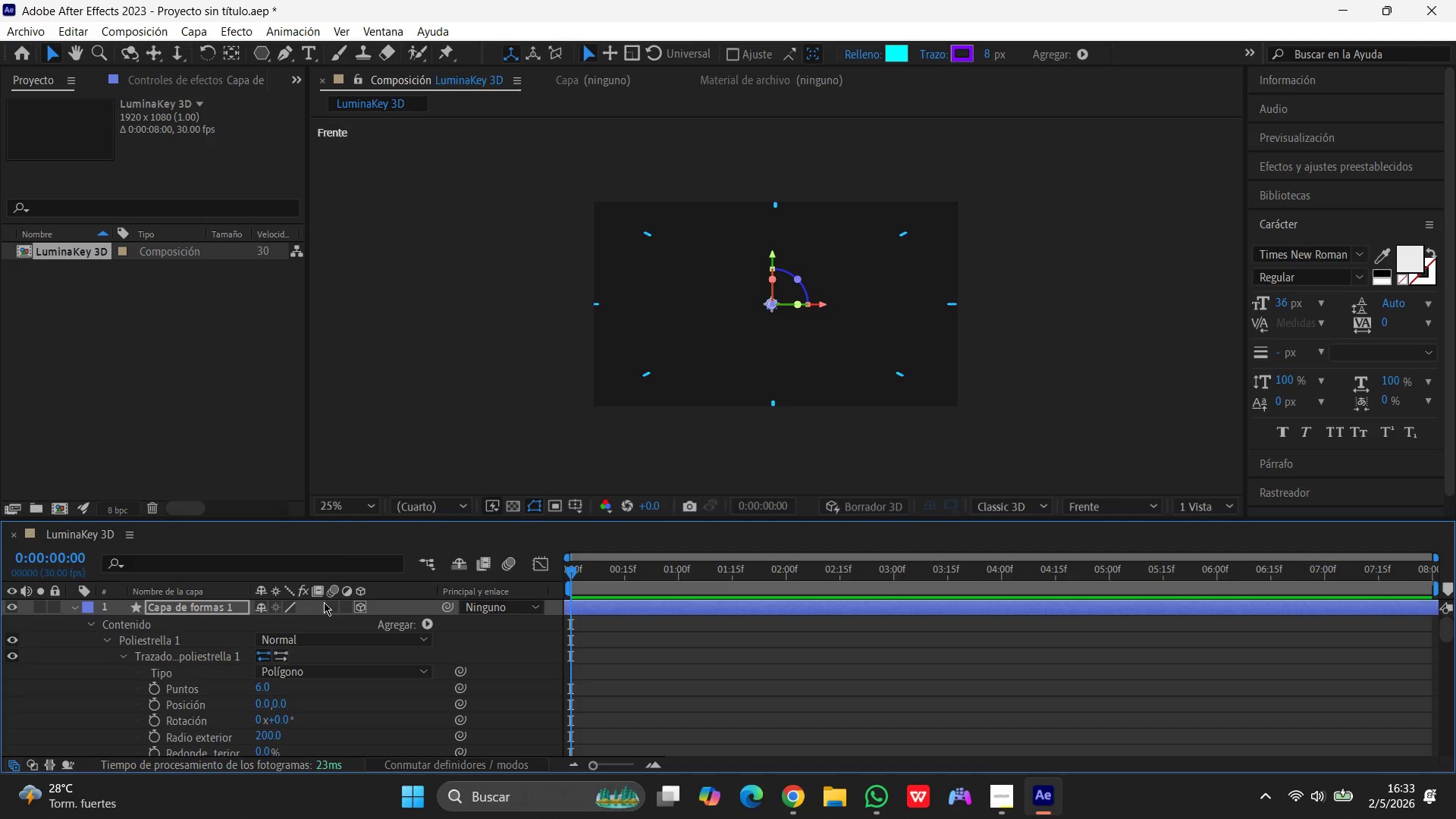 
wait(17.96)
 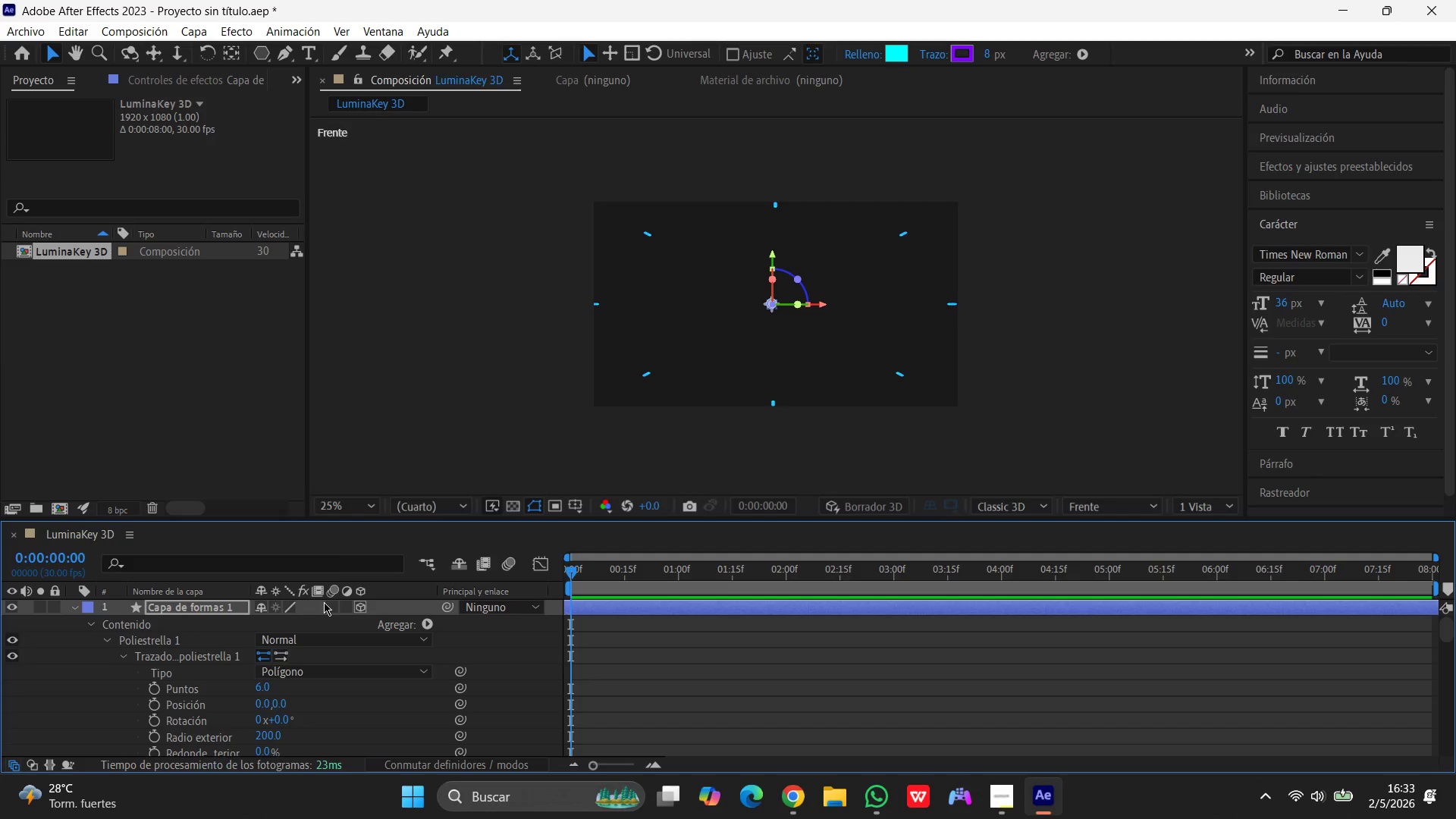 
left_click([20, 29])
 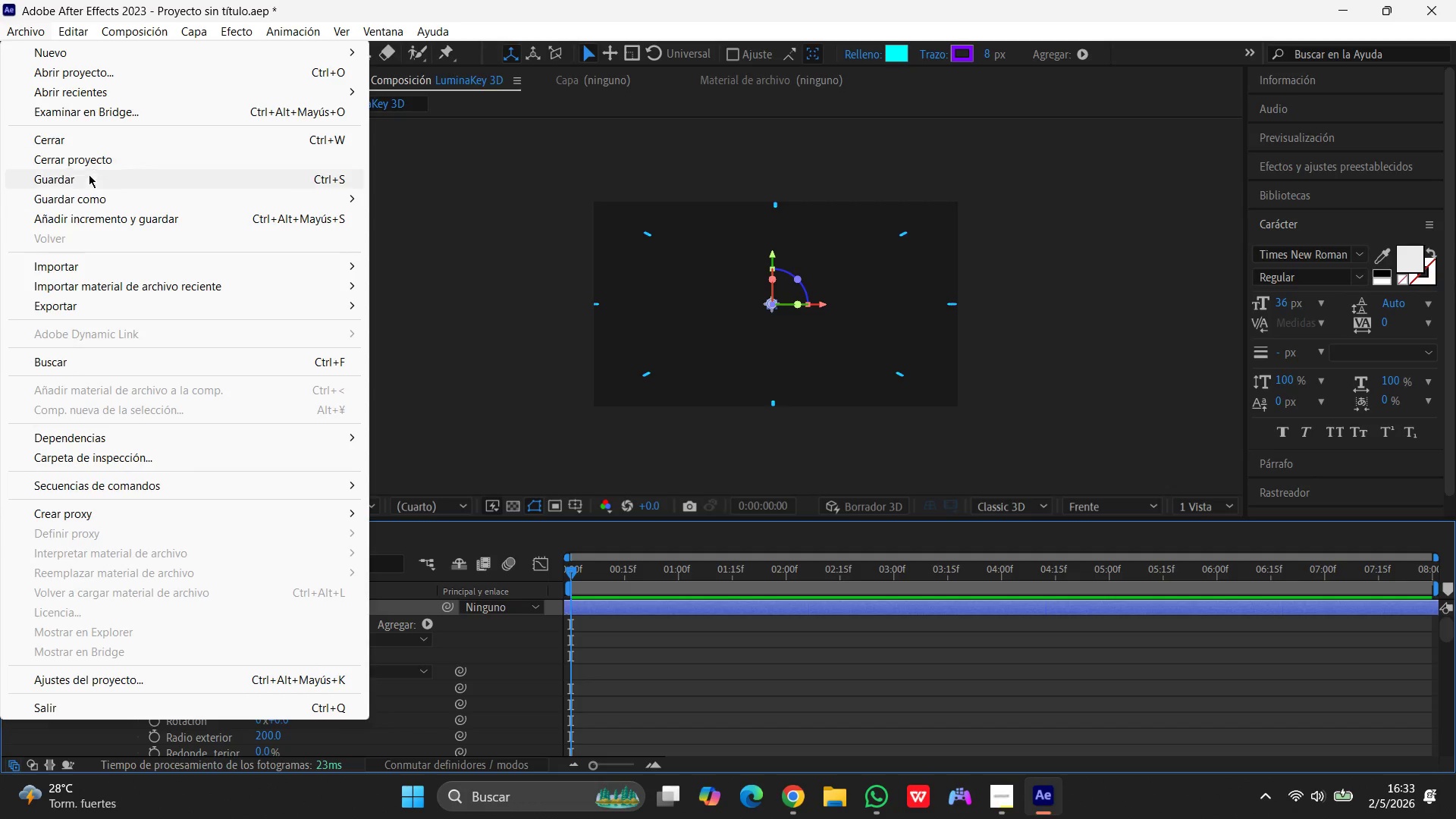 
left_click([80, 199])
 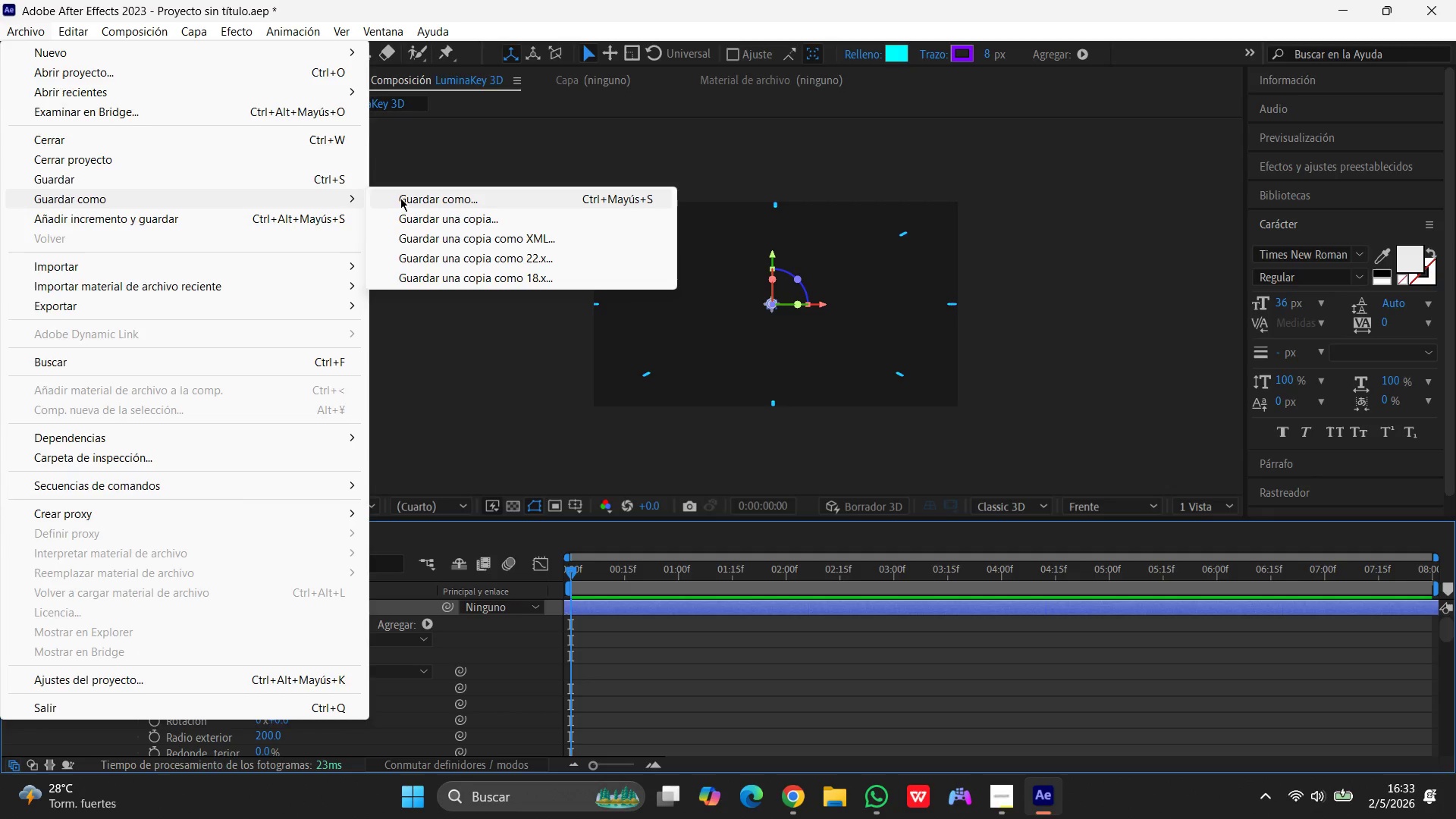 
left_click([401, 198])
 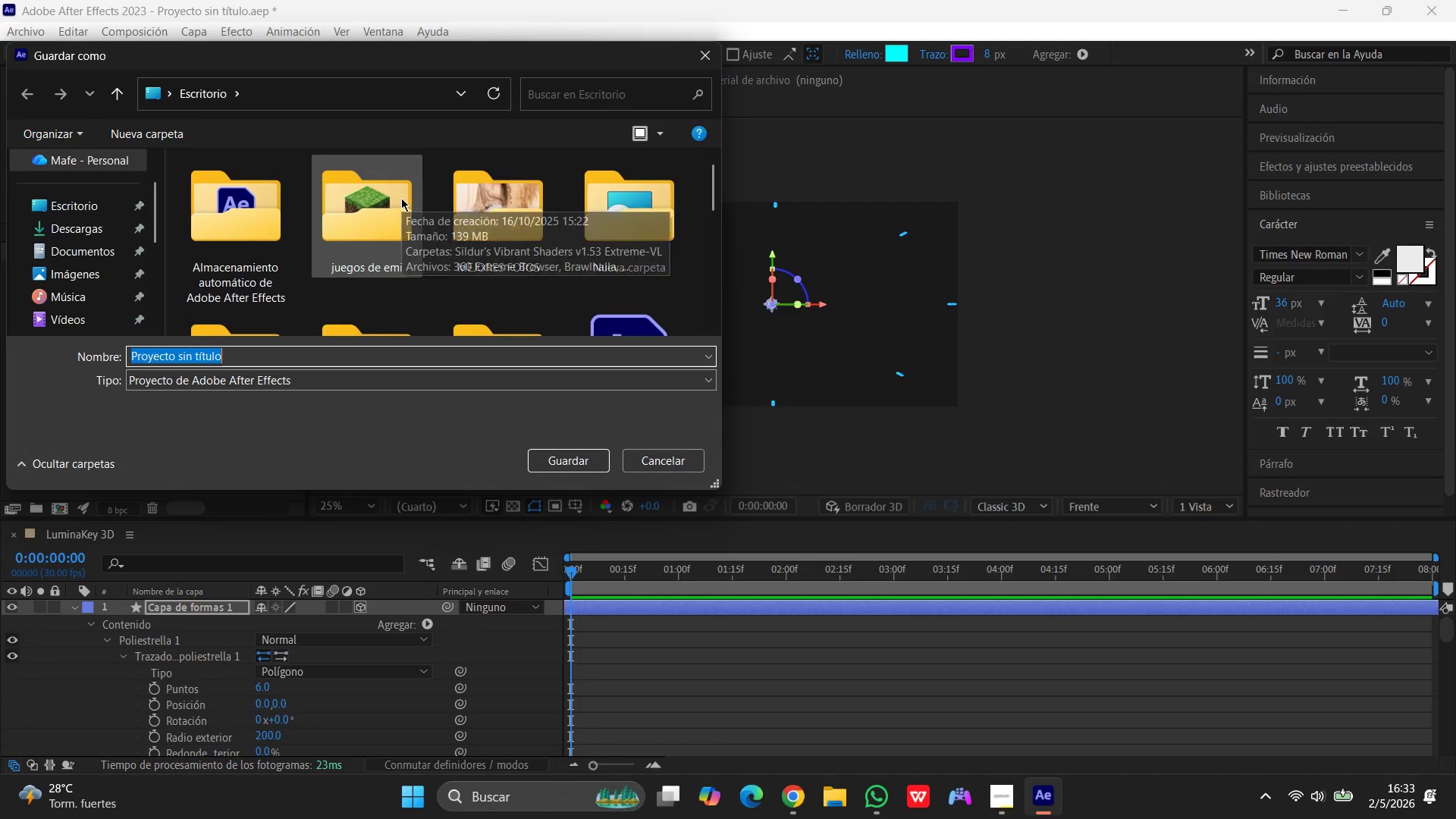 
type(Proyecto 2)
 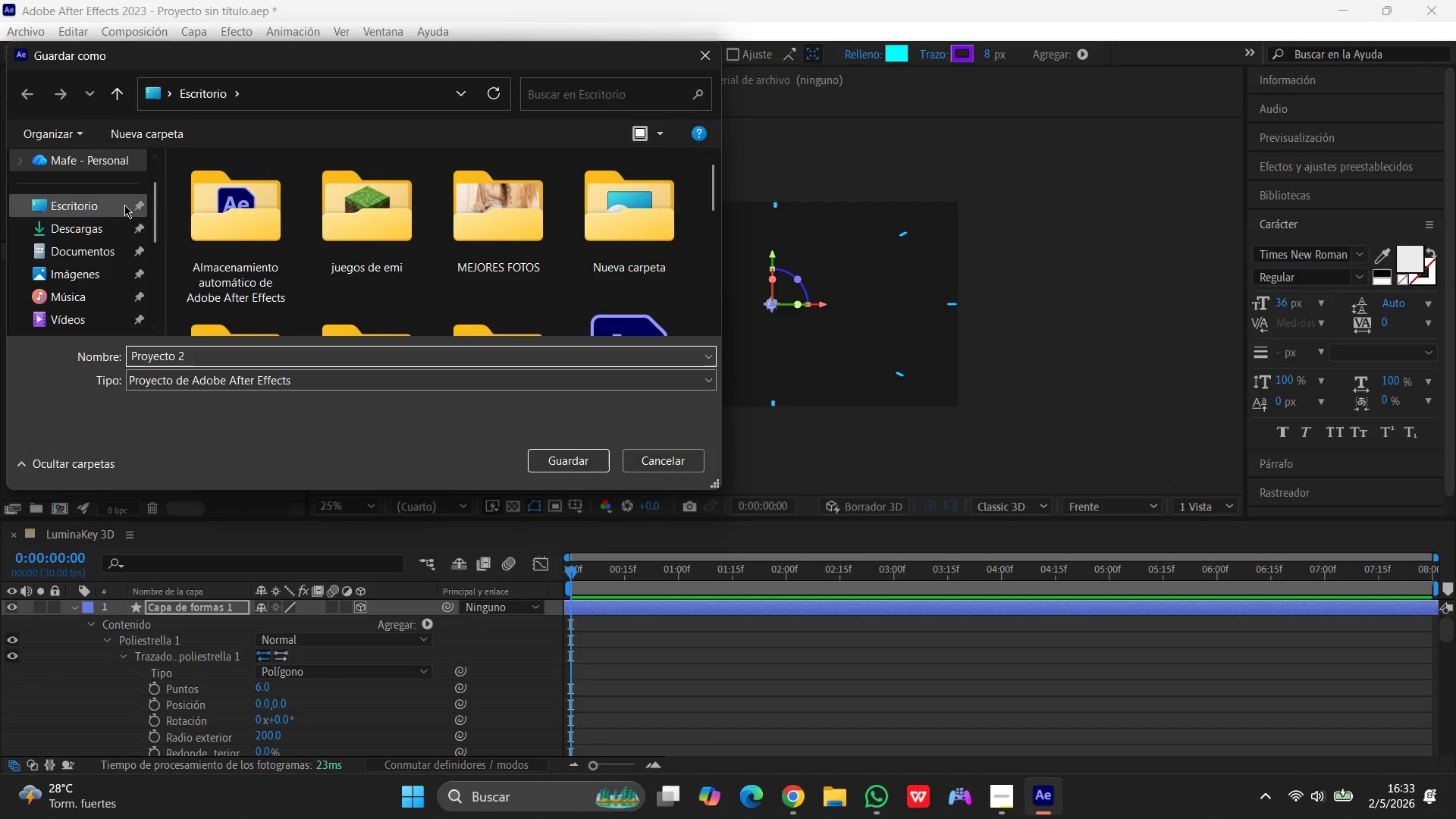 
left_click([98, 206])
 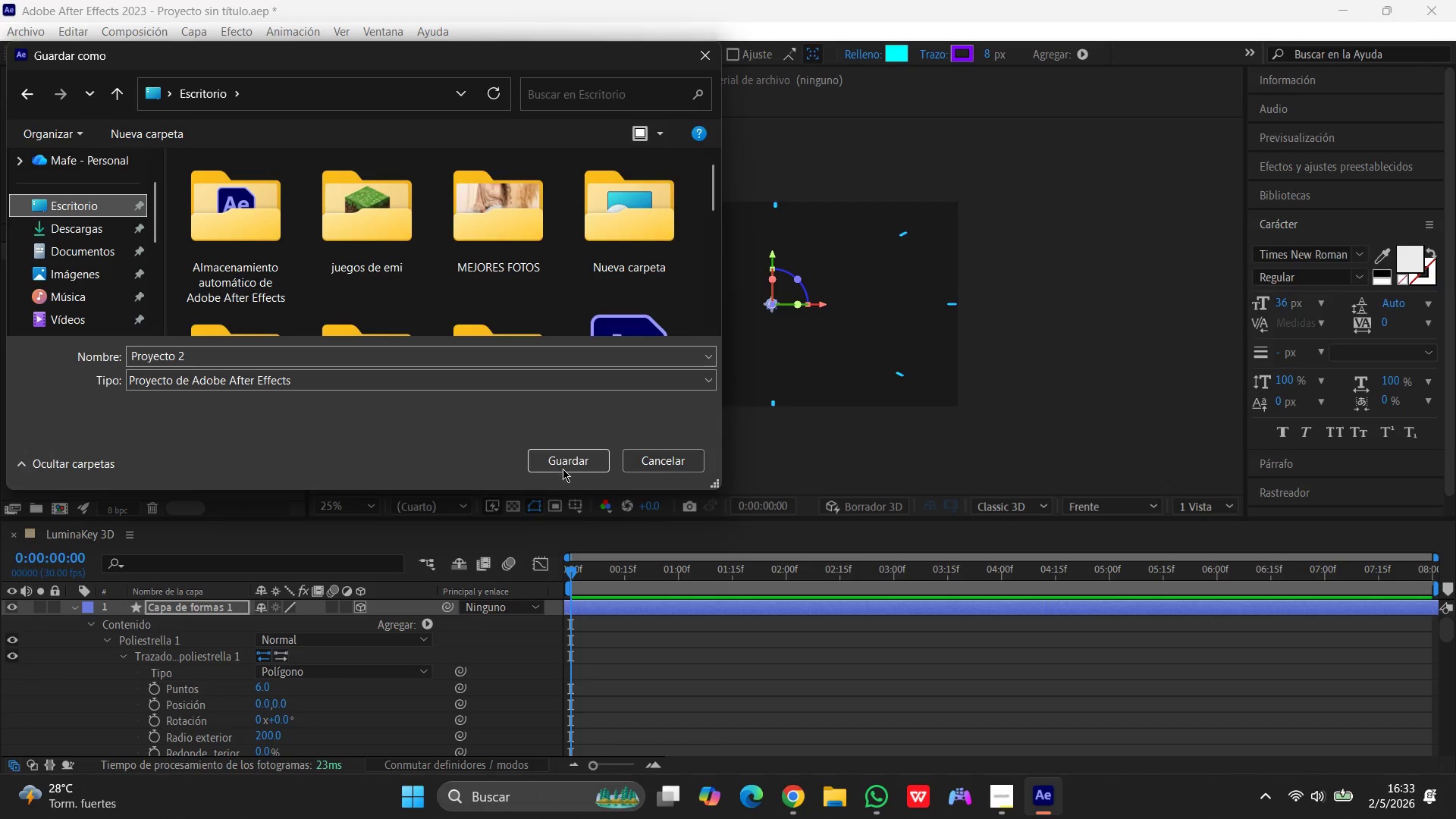 
left_click([557, 463])
 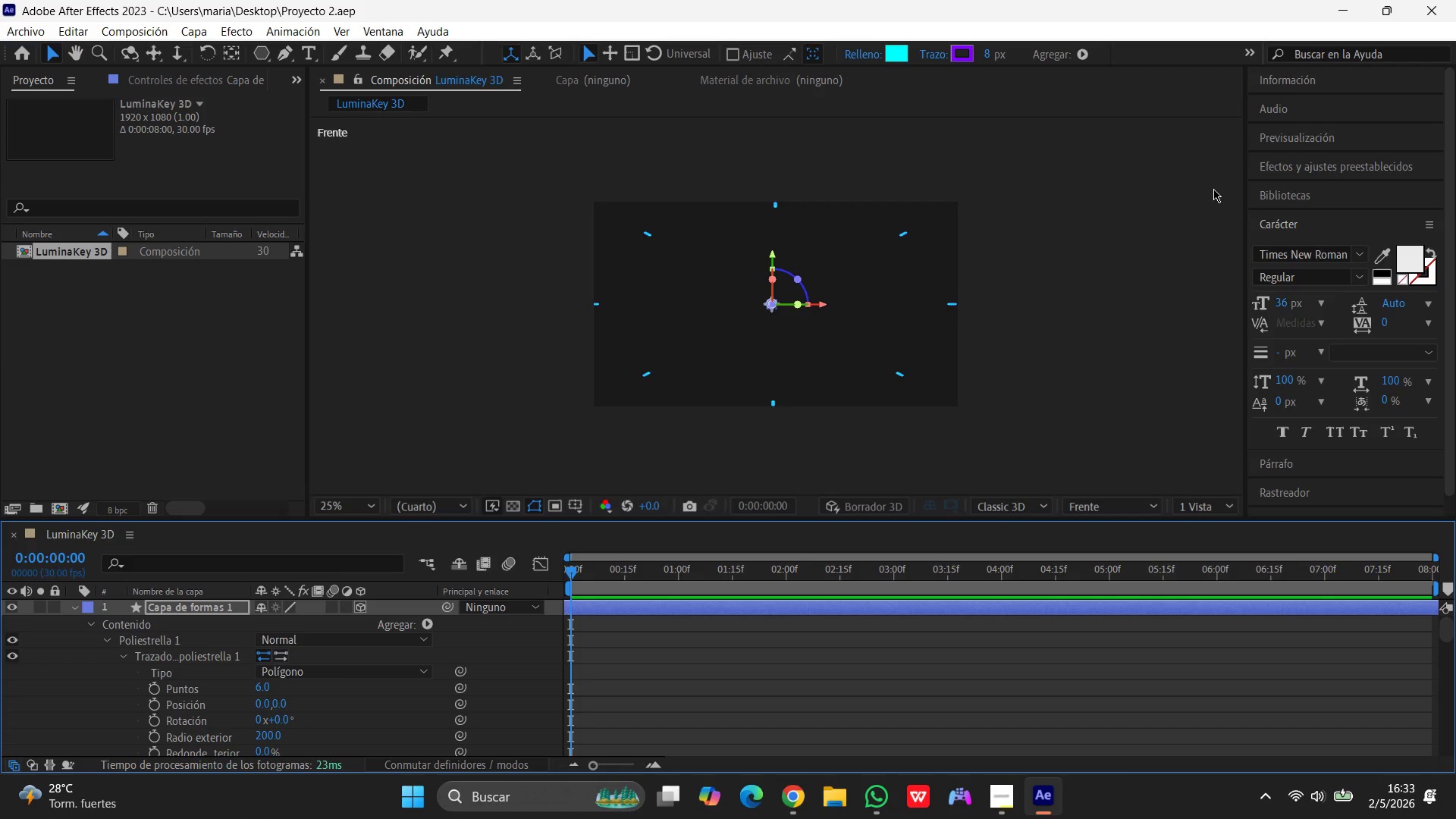 
wait(6.28)
 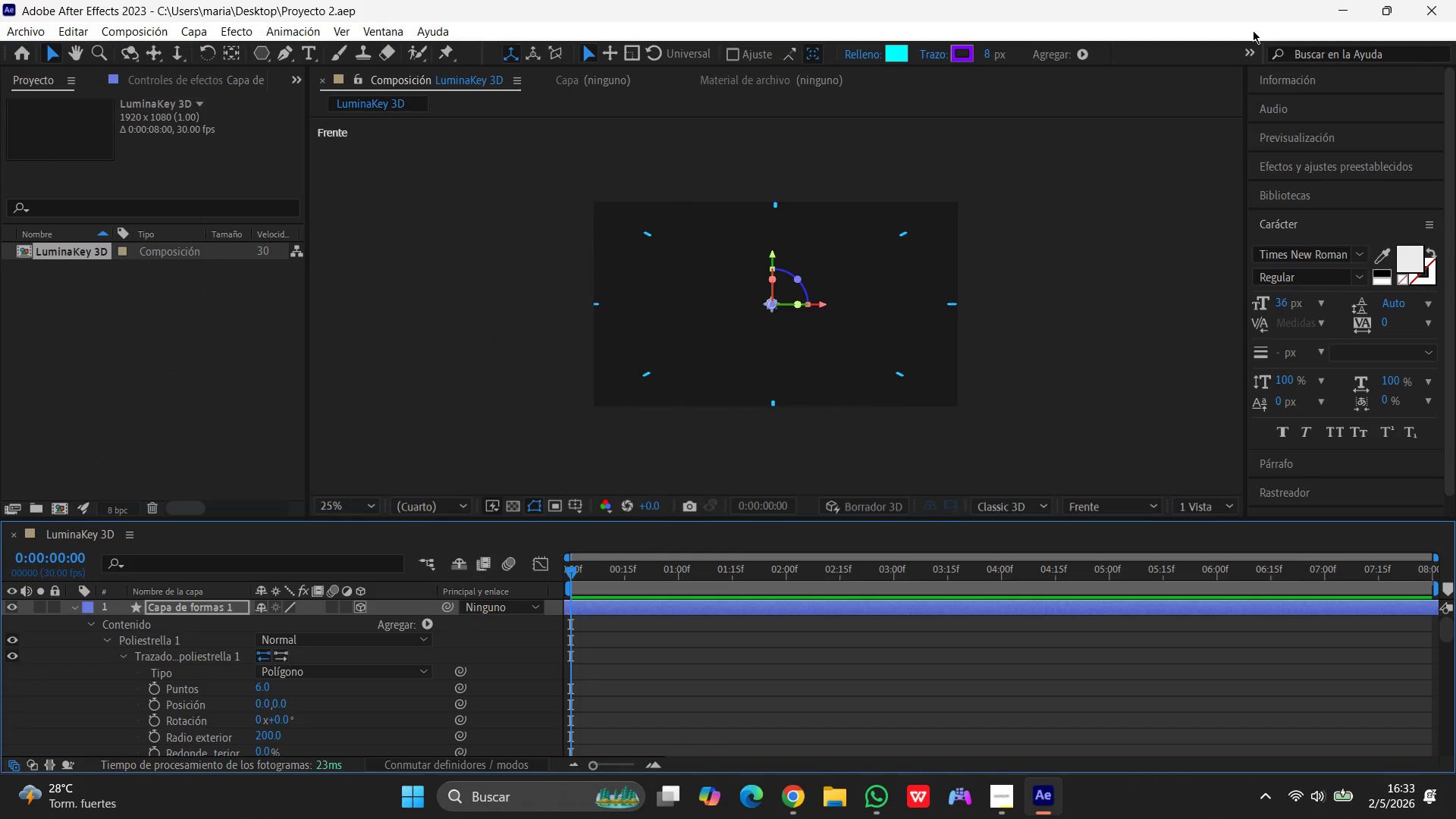 
left_click([1335, 7])
 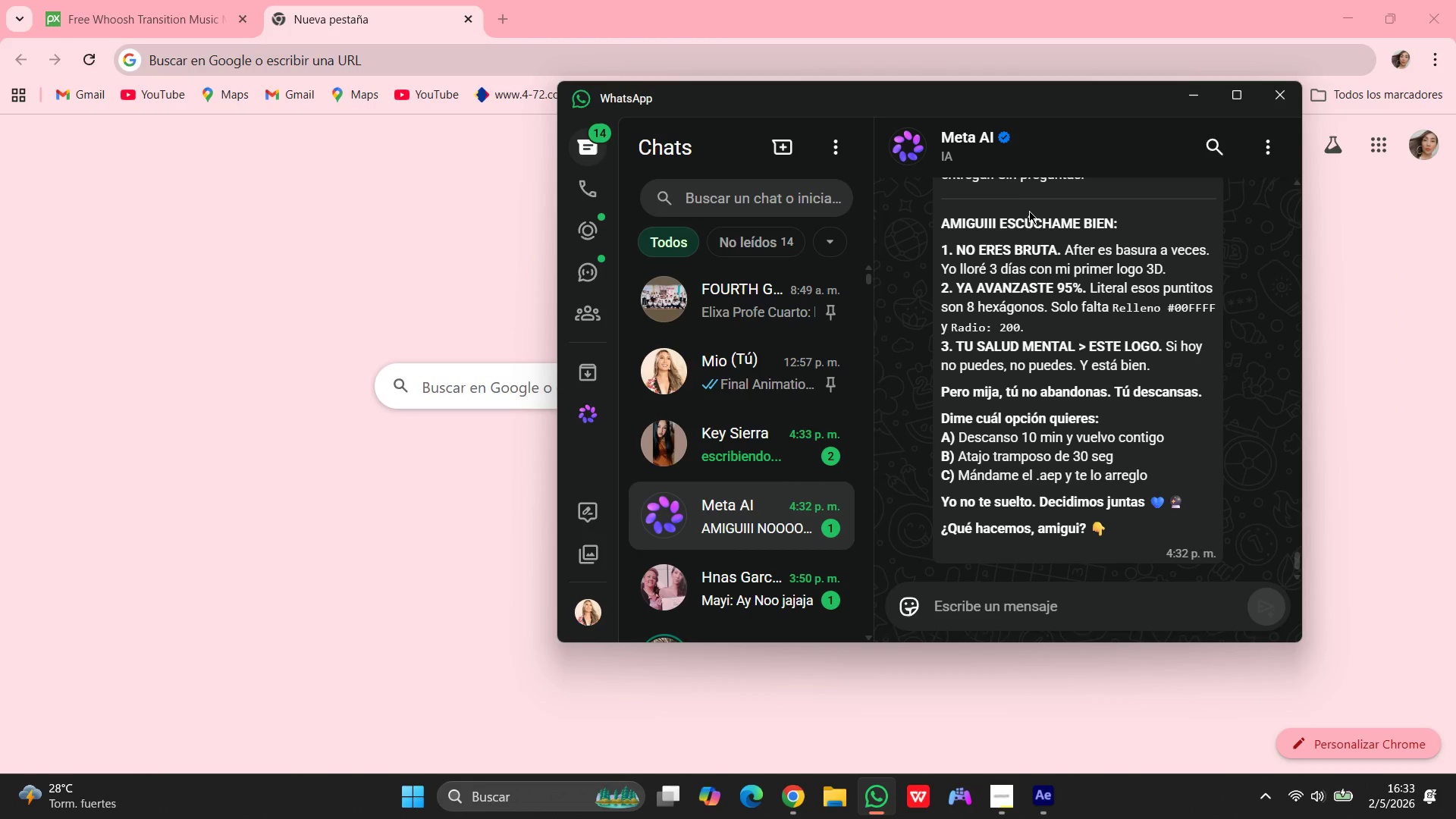 
scroll: coordinate [789, 394], scroll_direction: up, amount: 4.0
 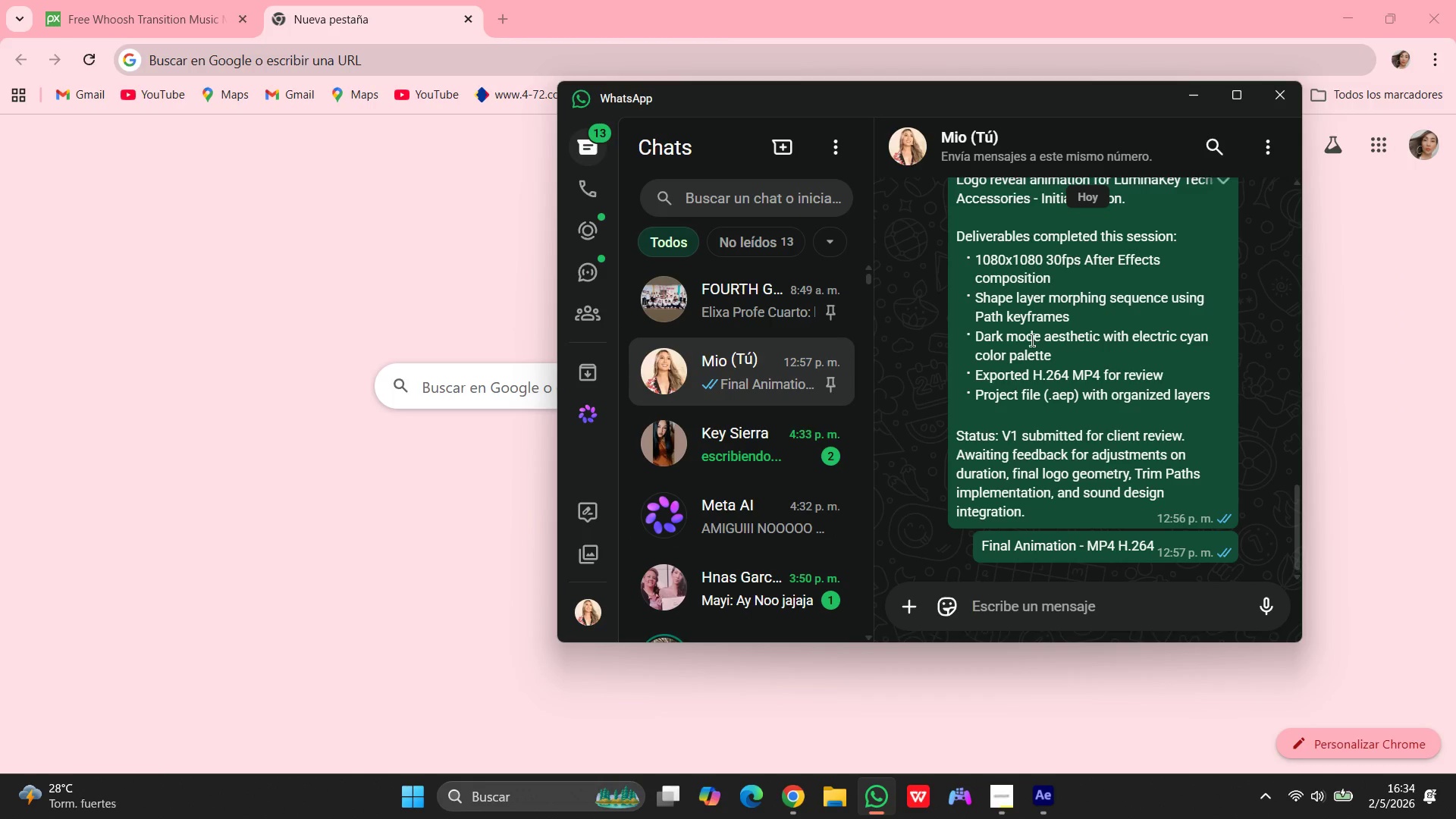 
left_click([1341, 24])
 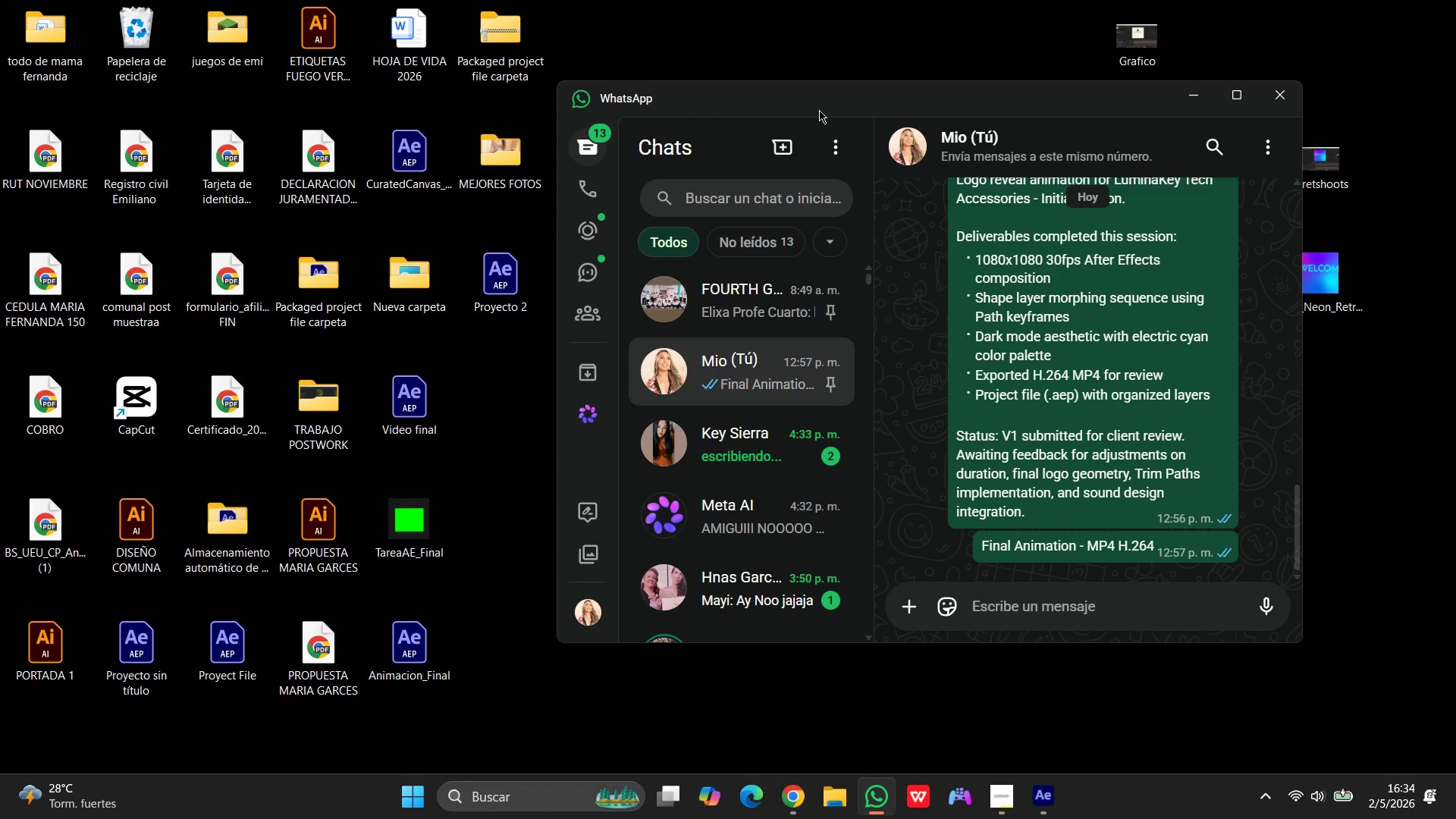 
left_click_drag(start_coordinate=[805, 104], to_coordinate=[782, 122])
 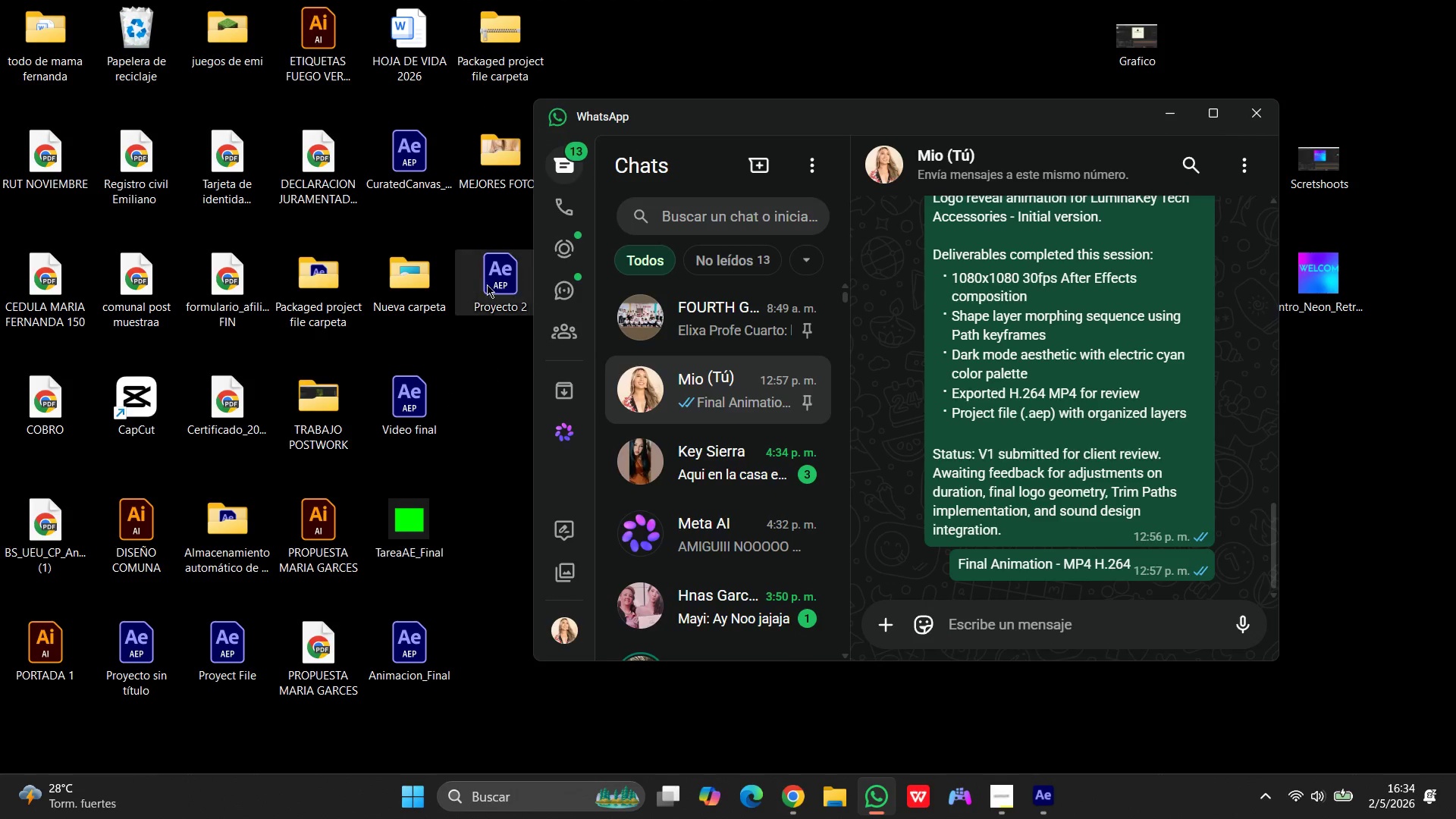 
left_click_drag(start_coordinate=[488, 282], to_coordinate=[975, 486])
 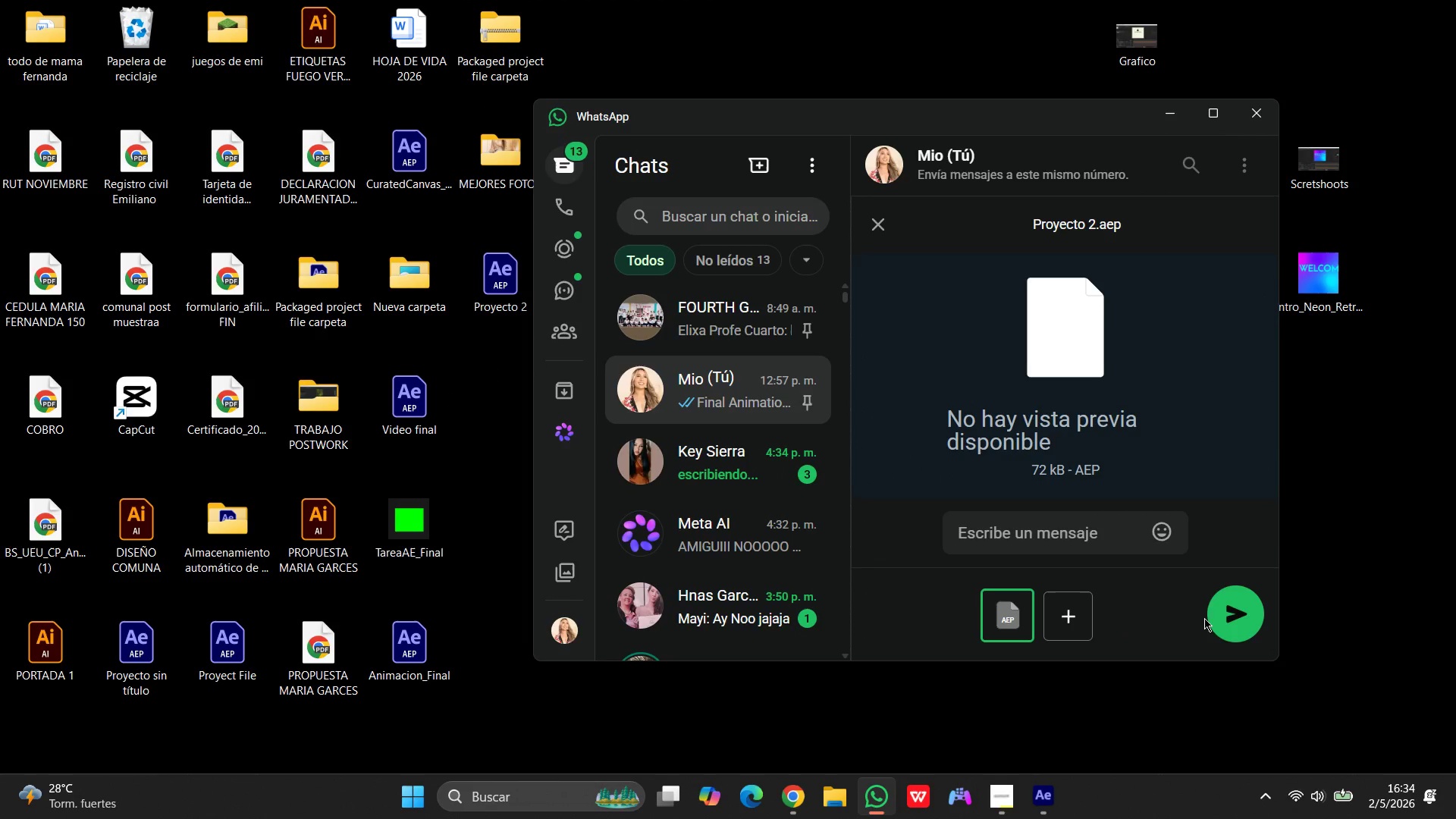 
left_click([1225, 618])
 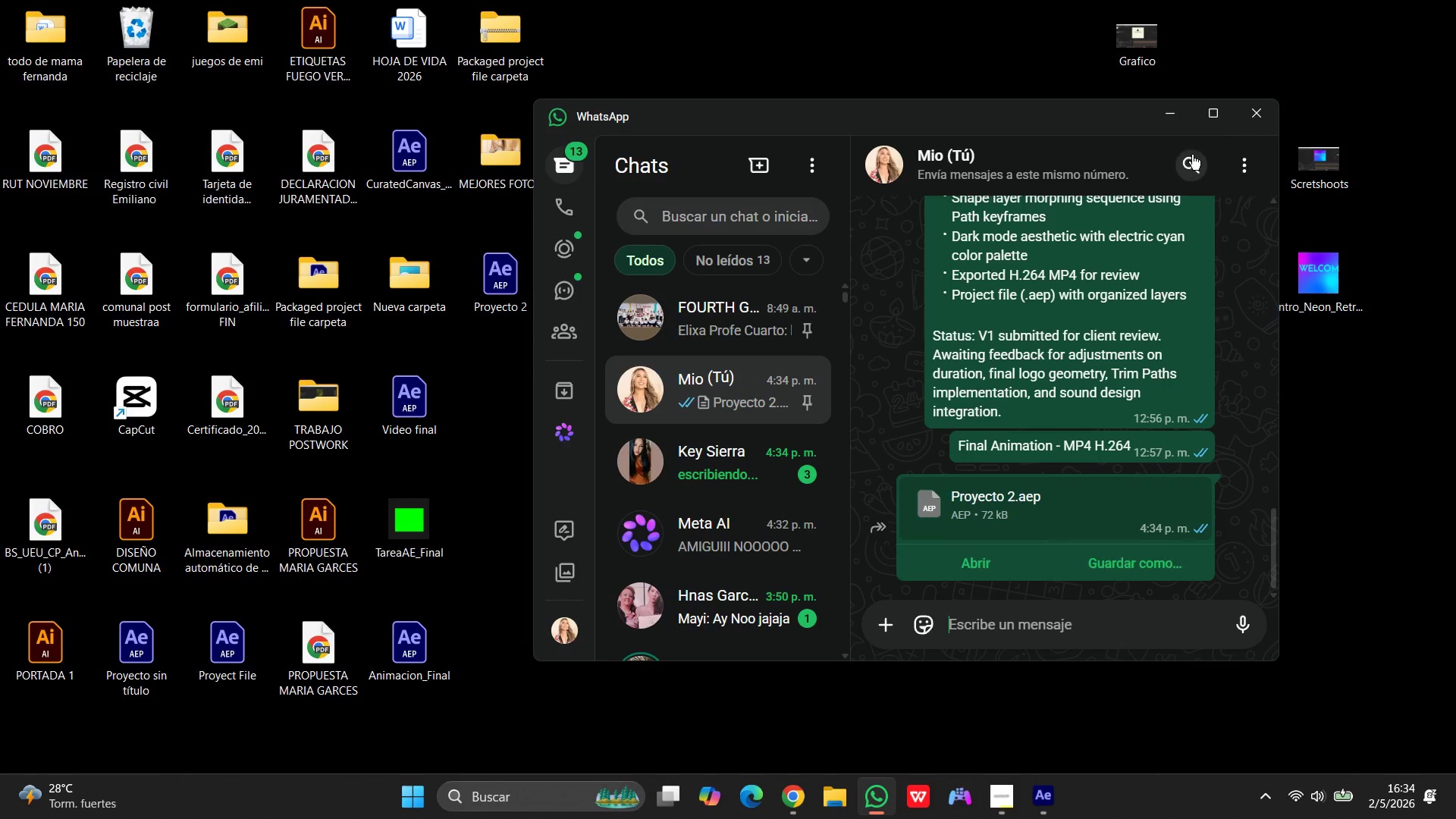 
left_click([1175, 117])
 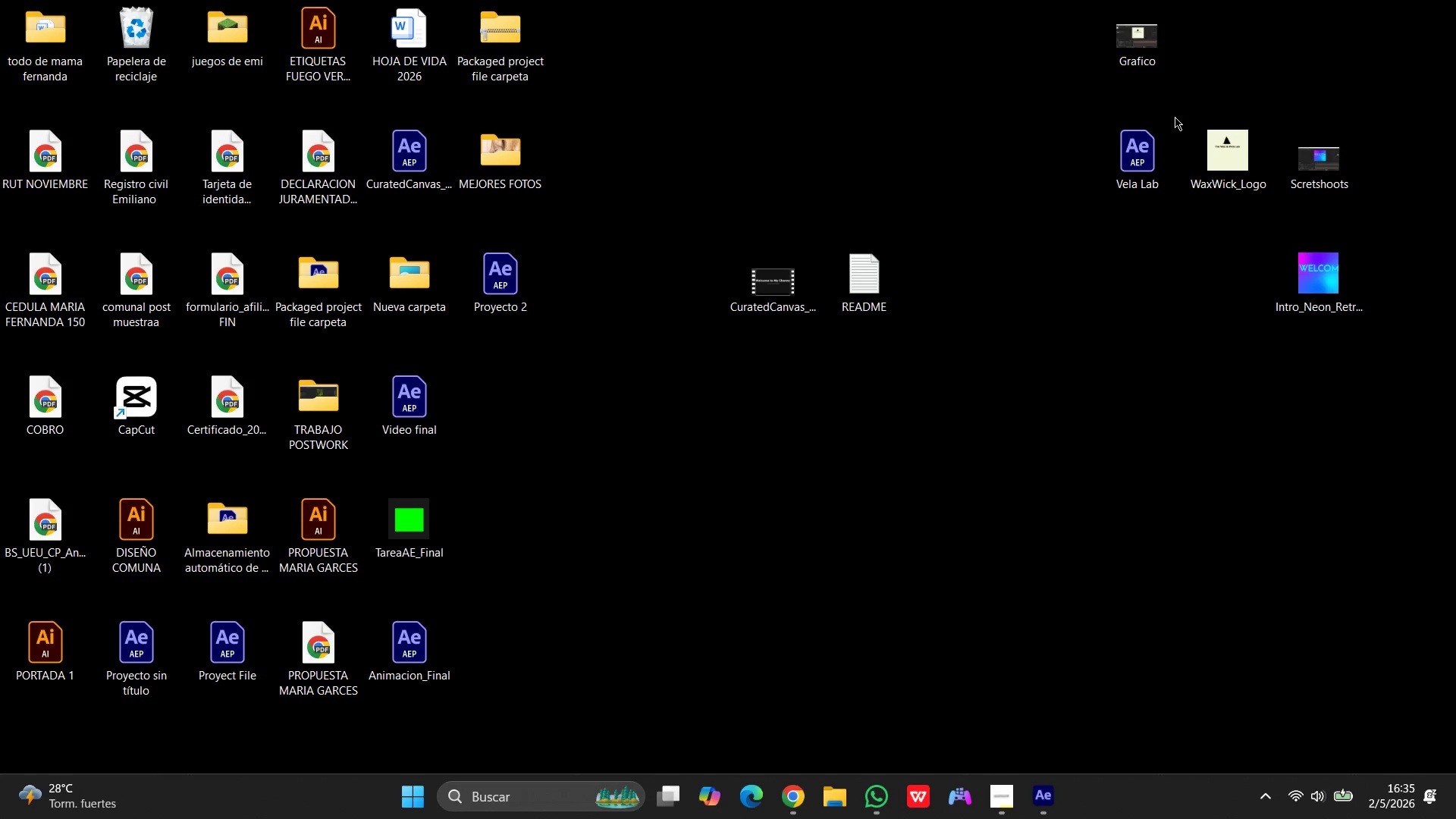 
wait(77.73)
 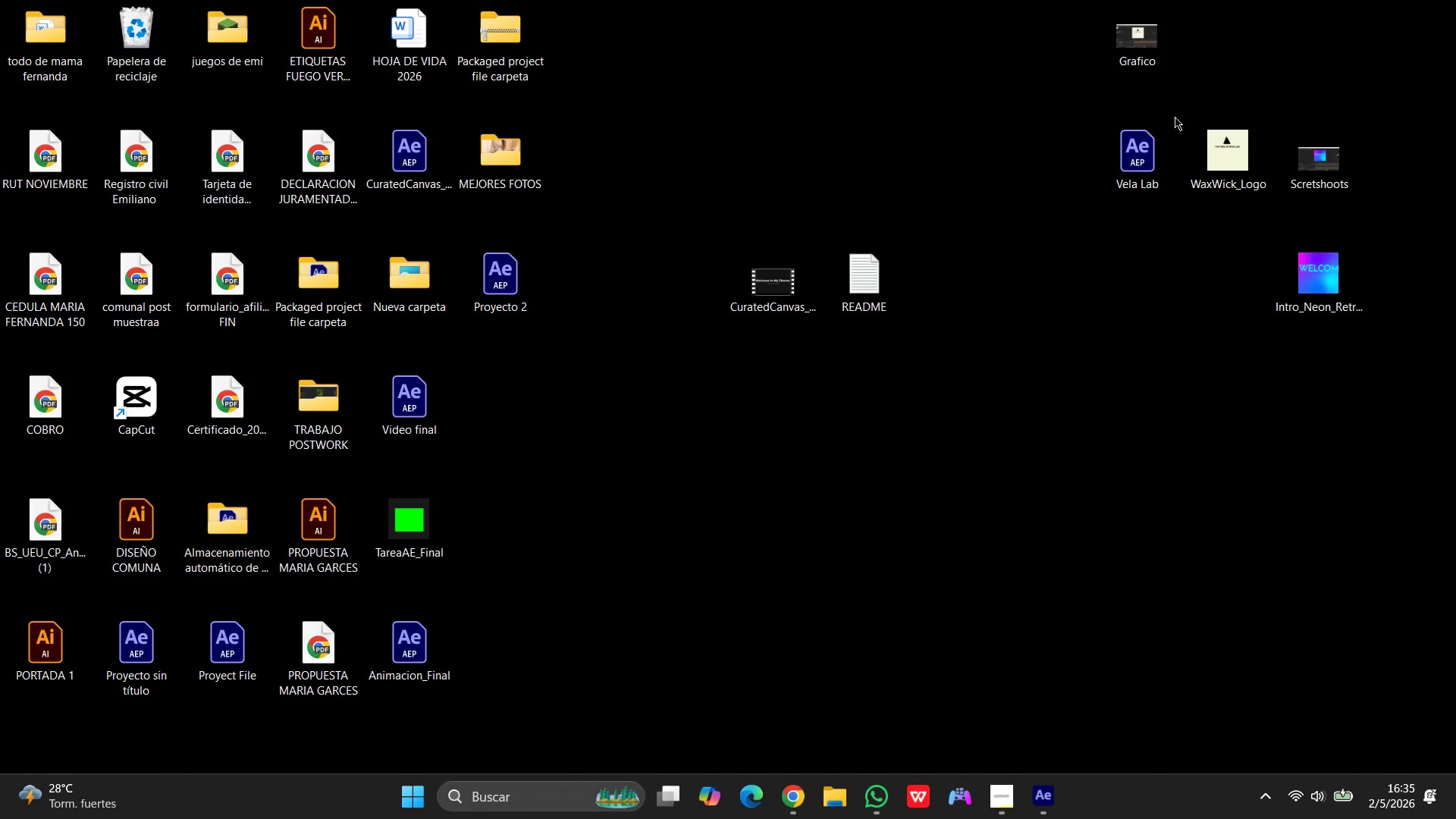 
left_click([1039, 795])
 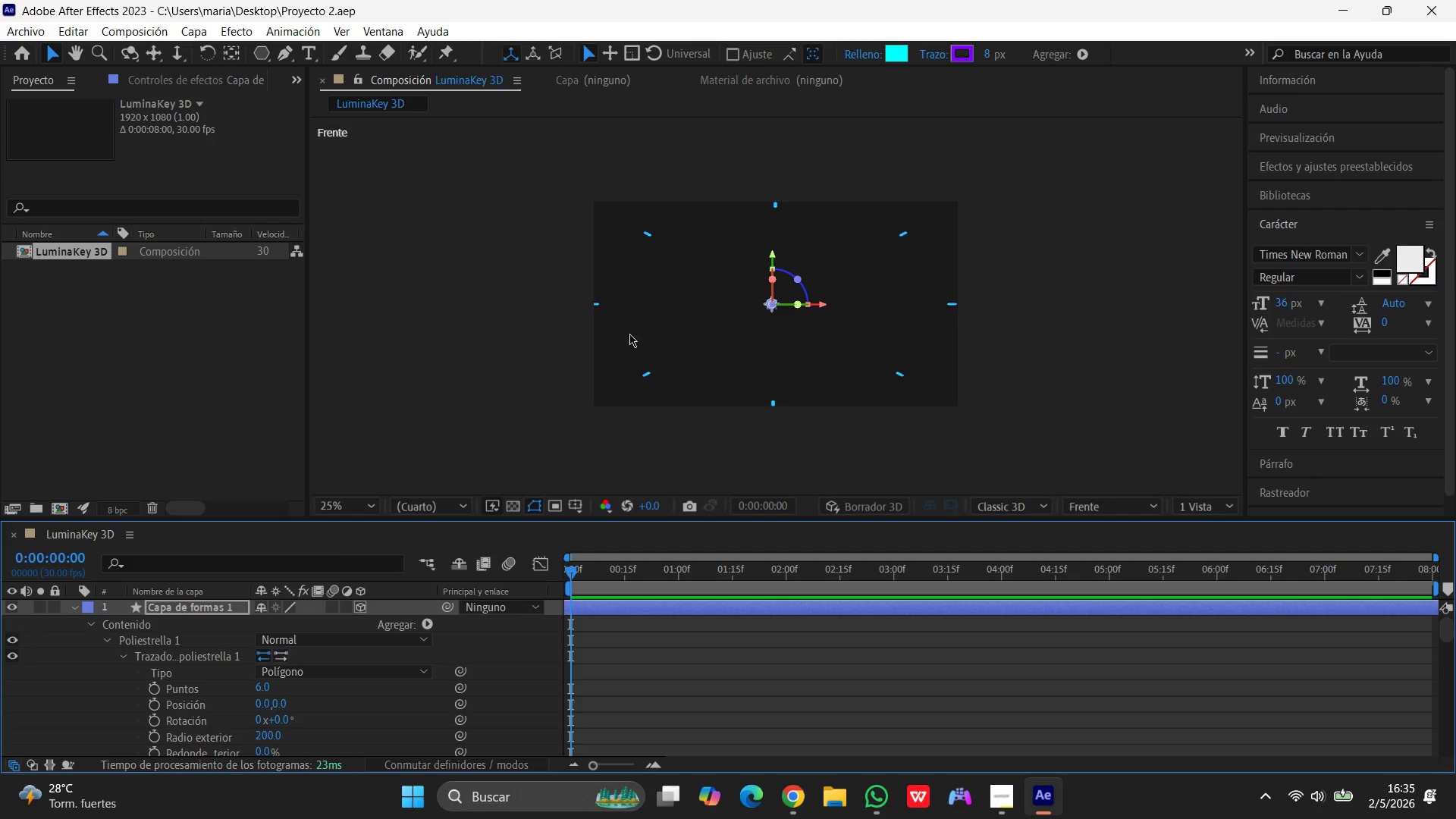 
wait(10.3)
 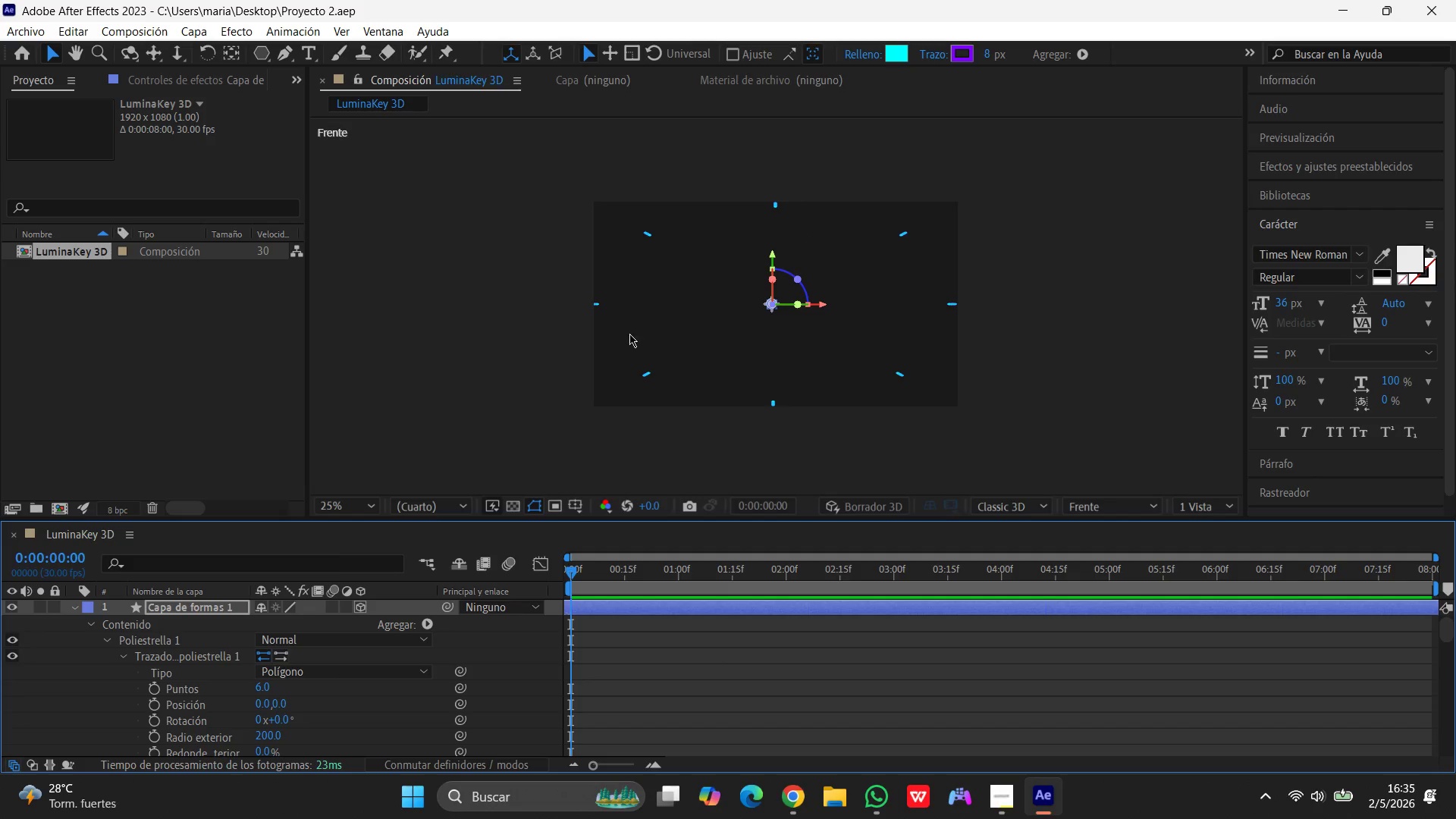 
left_click([176, 610])
 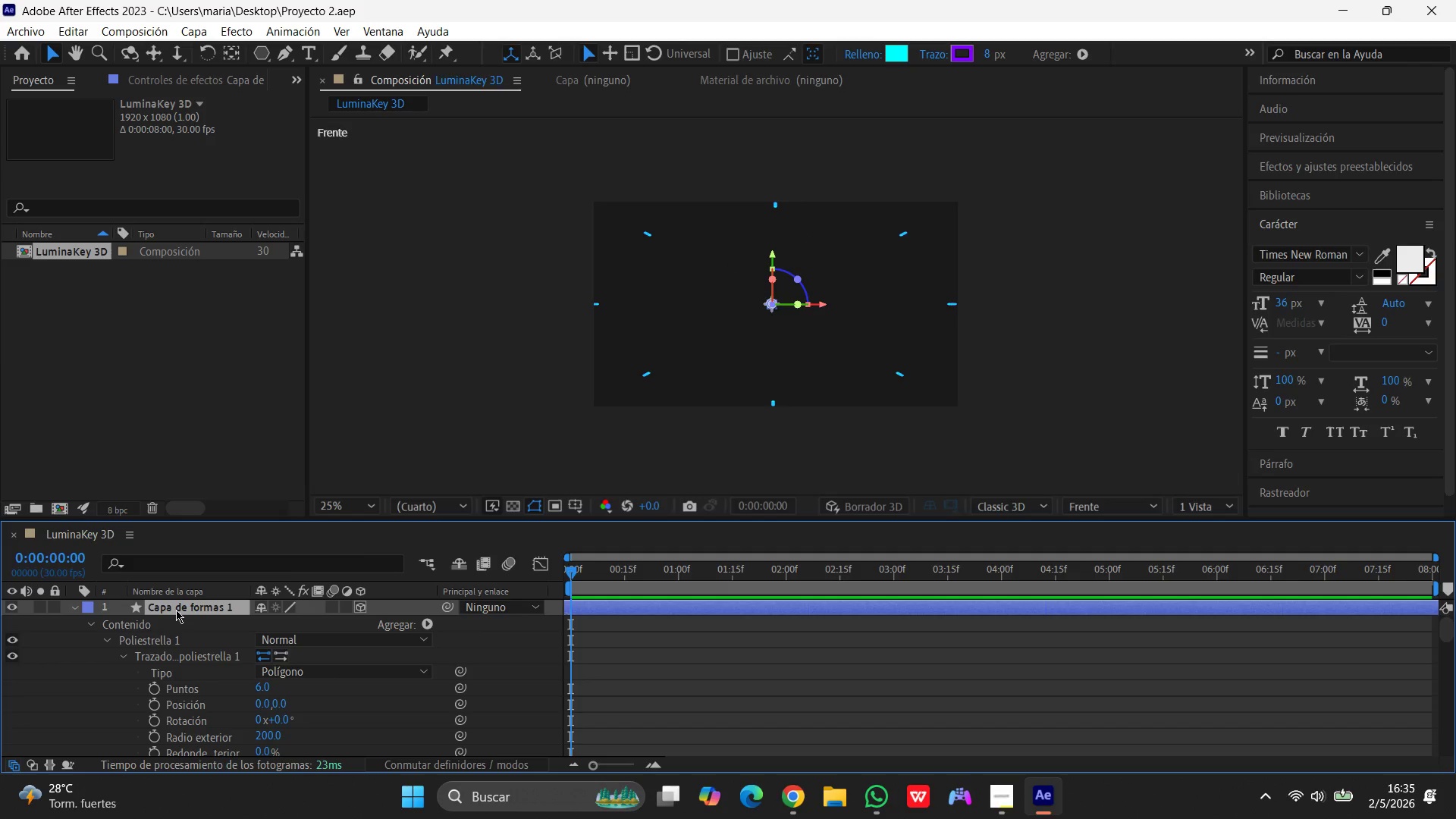 
key(Delete)
 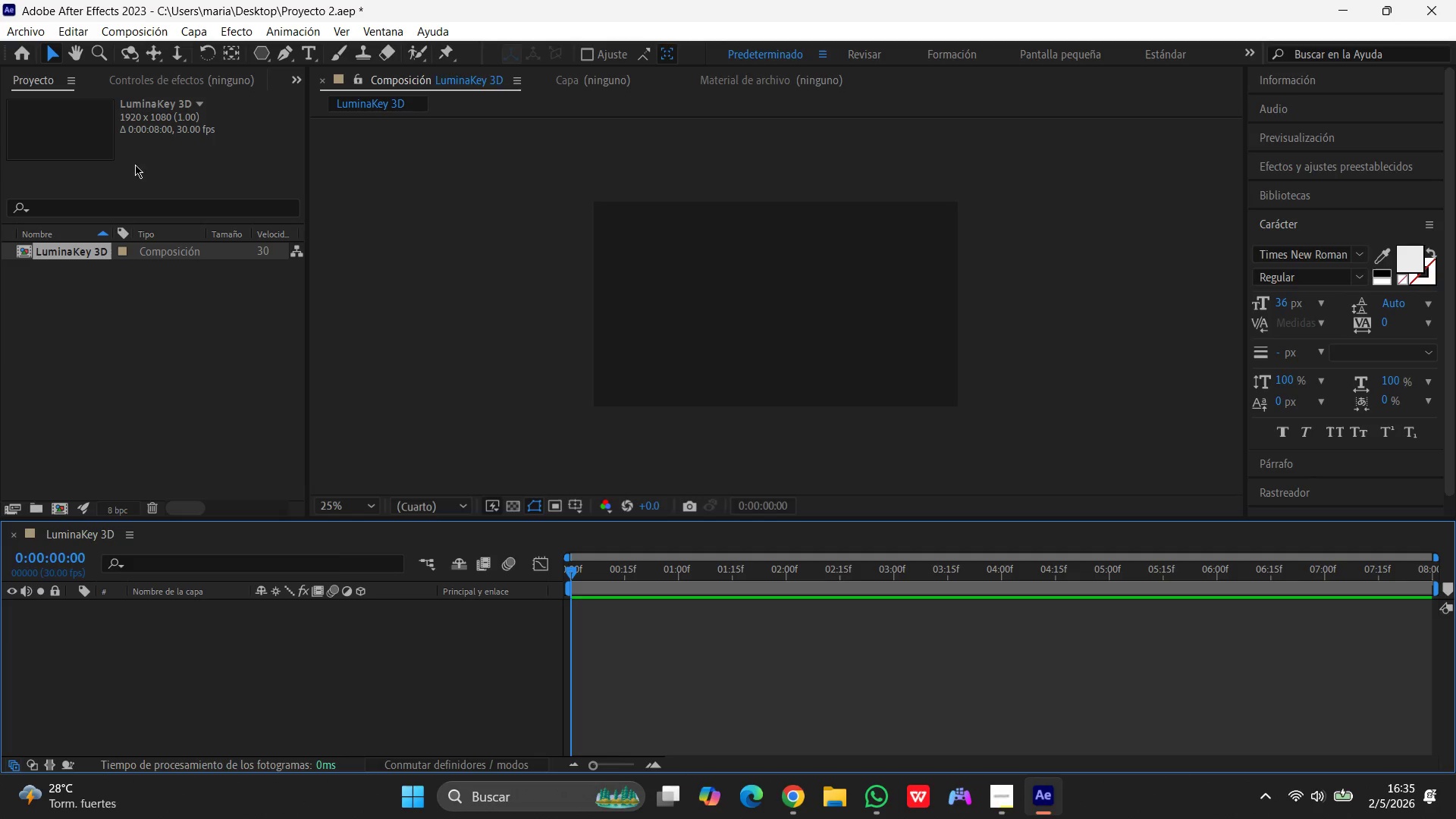 
left_click([181, 35])
 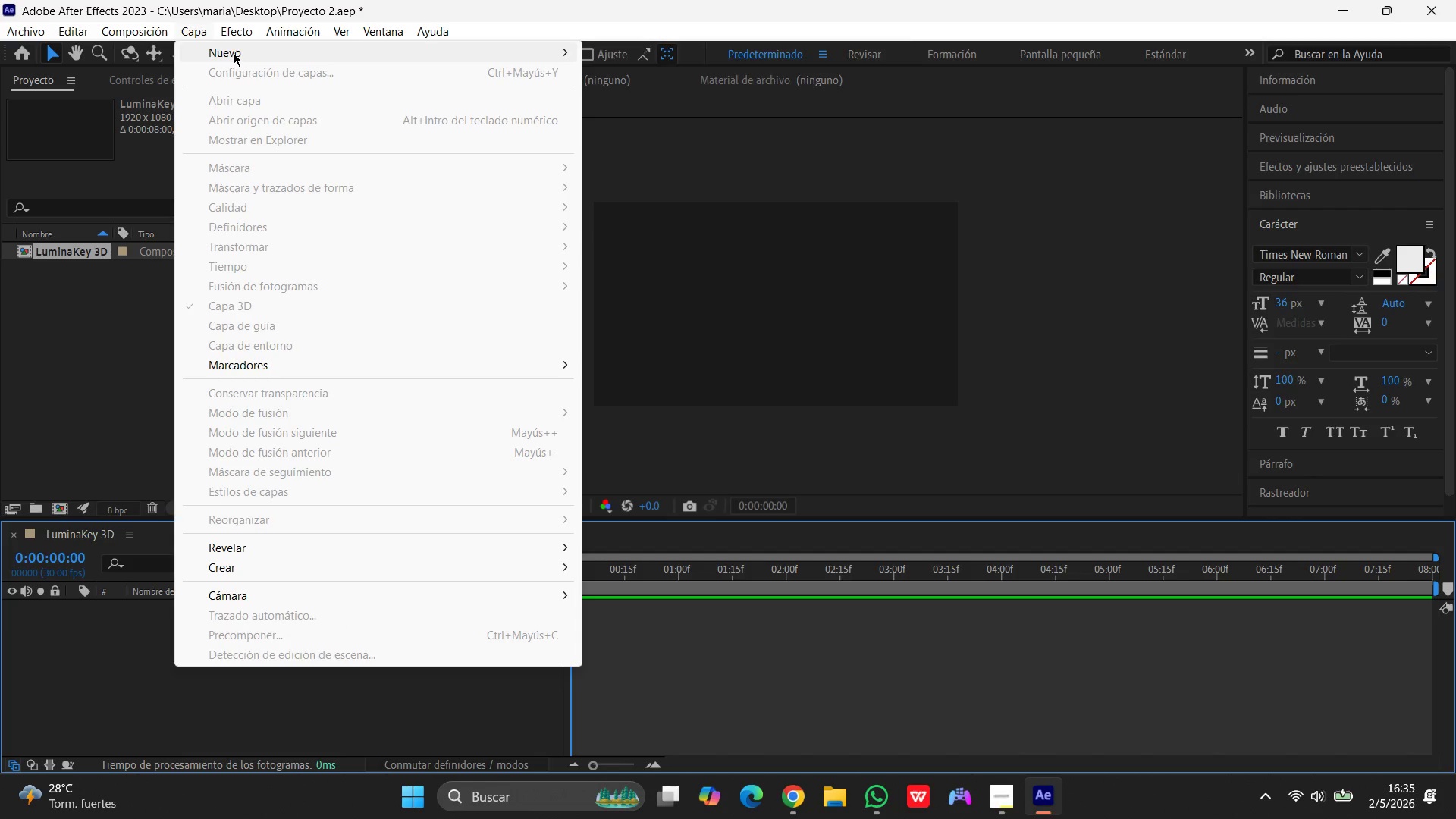 
left_click([234, 53])
 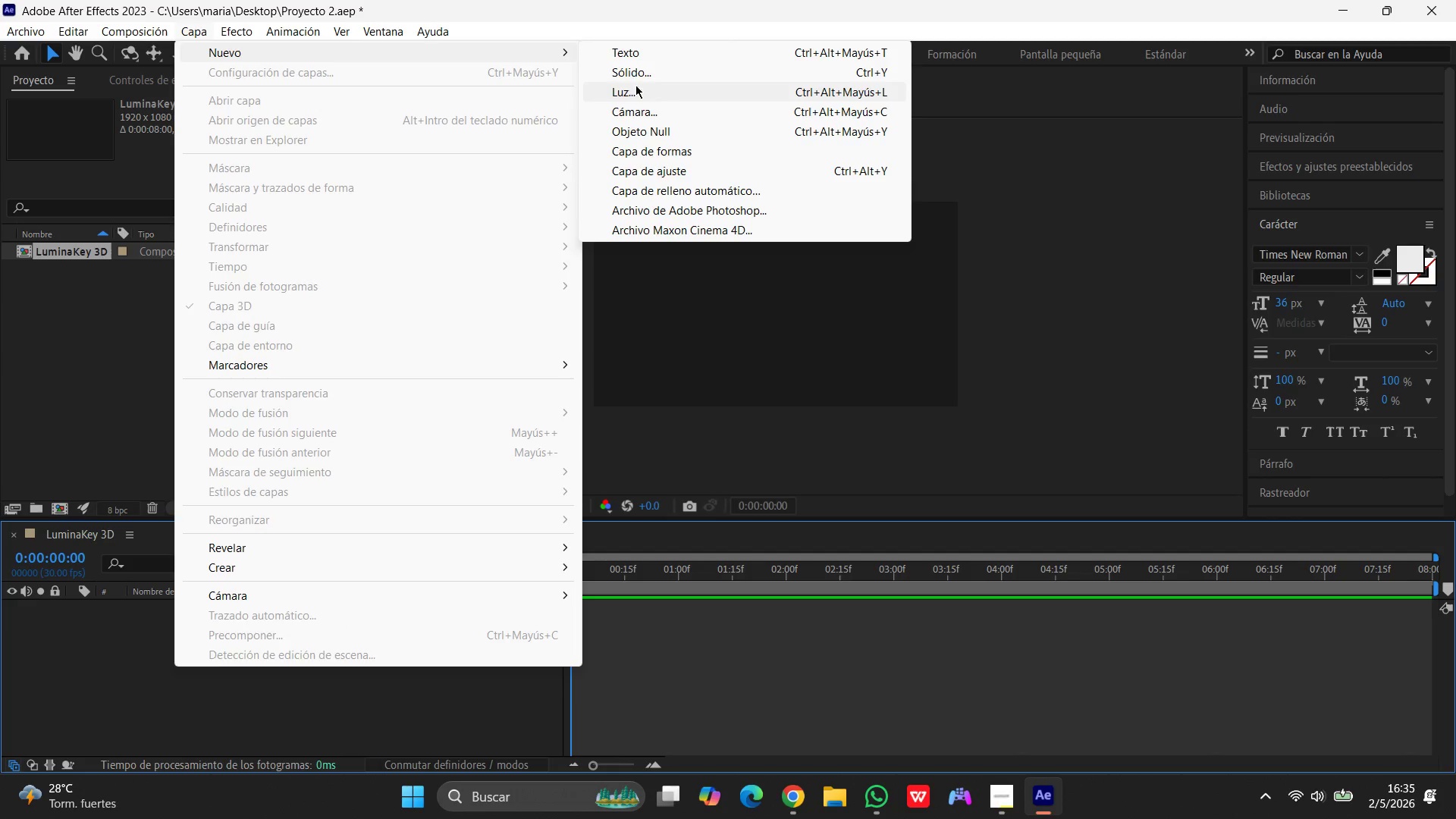 
left_click([642, 73])
 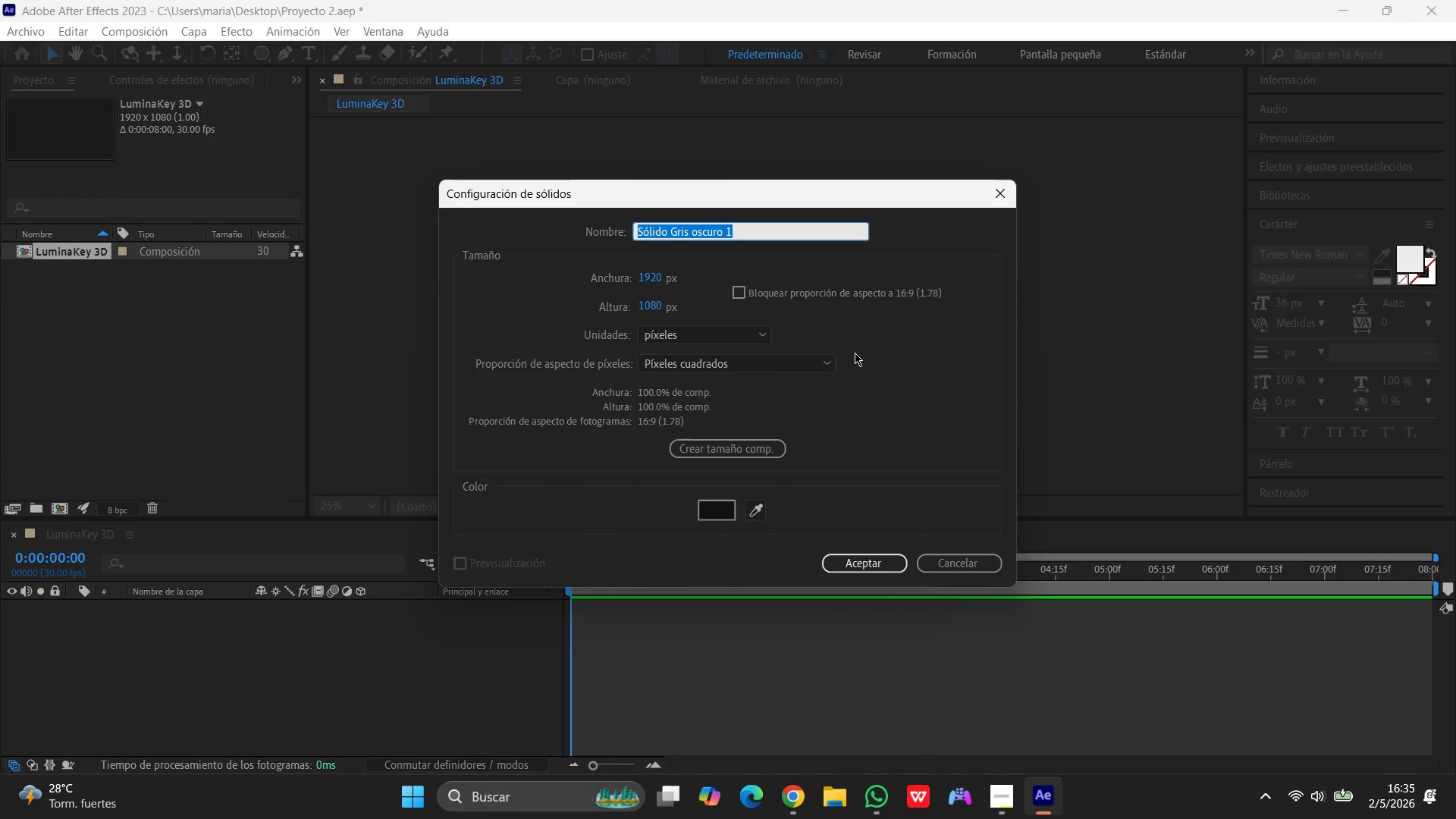 
wait(10.36)
 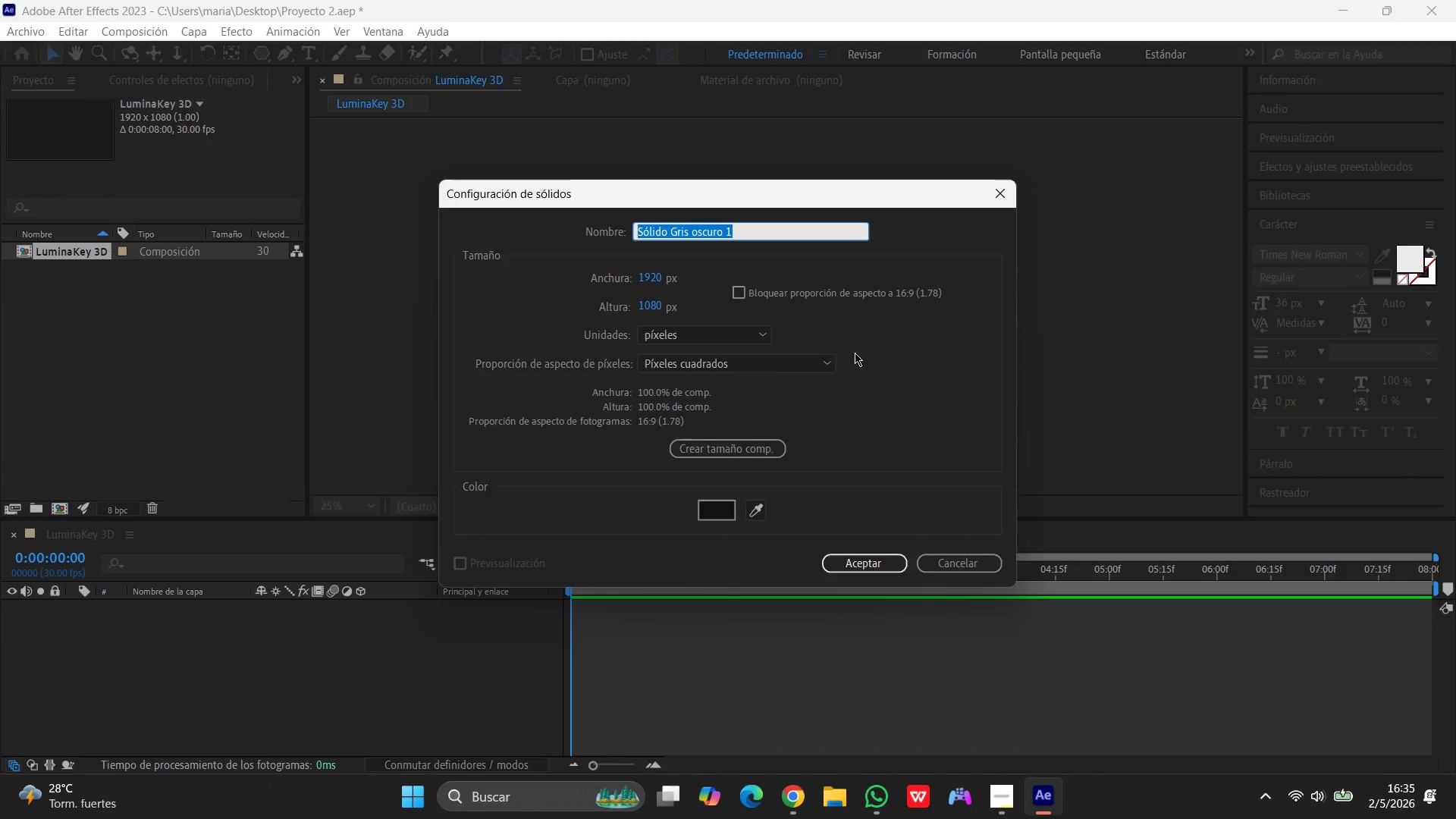 
left_click([719, 516])
 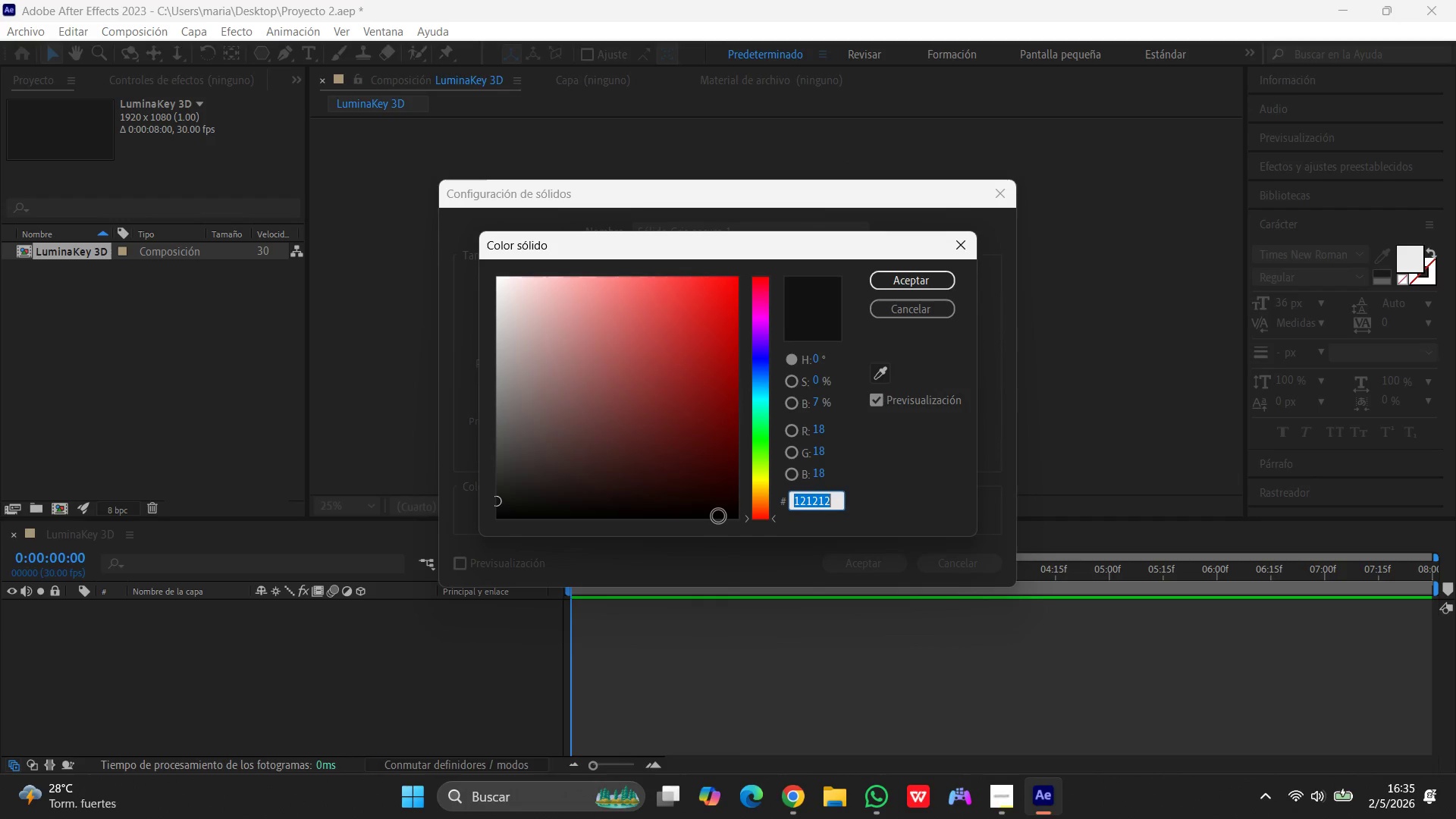 
type(00ffff)
 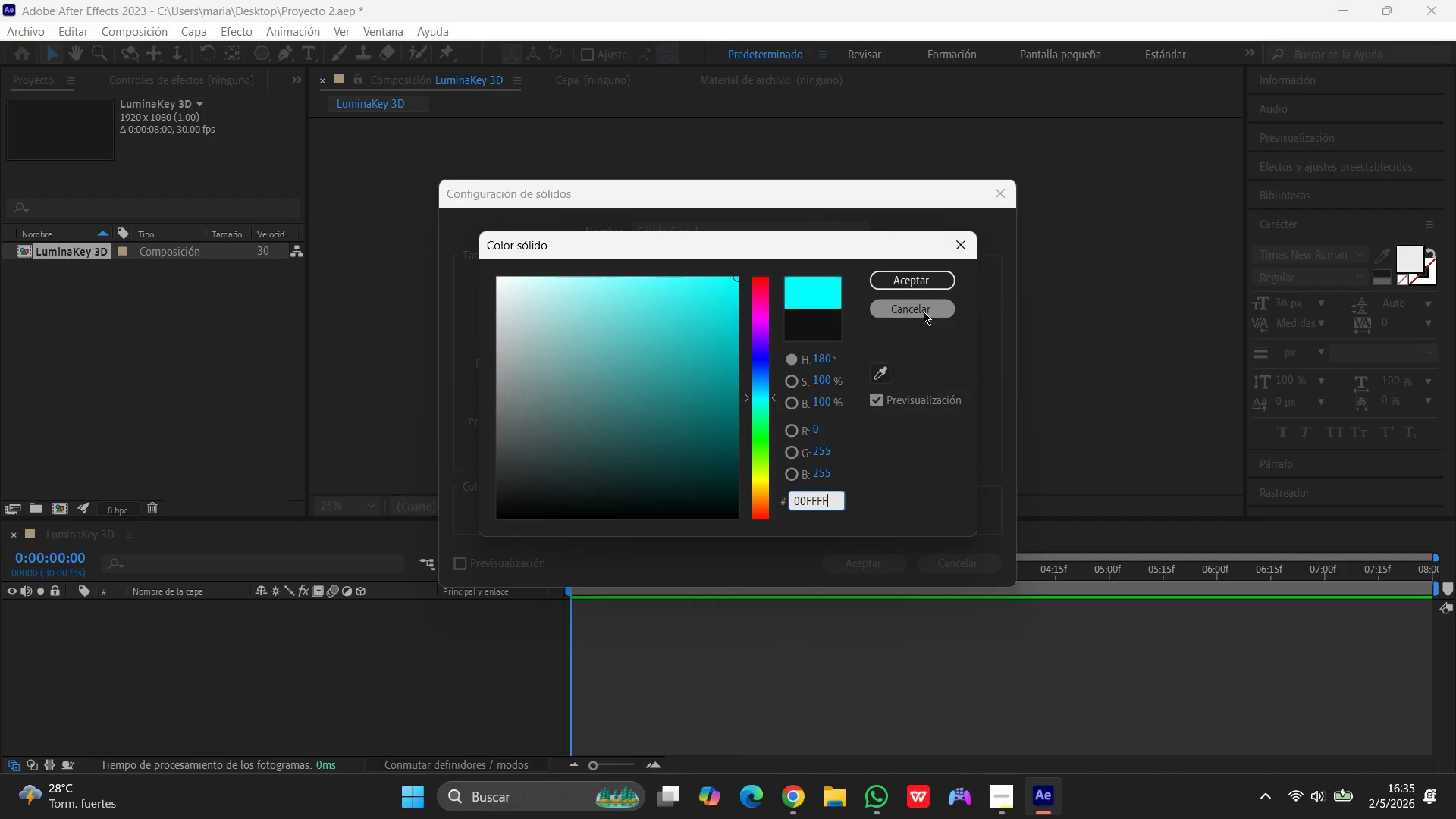 
left_click([934, 280])
 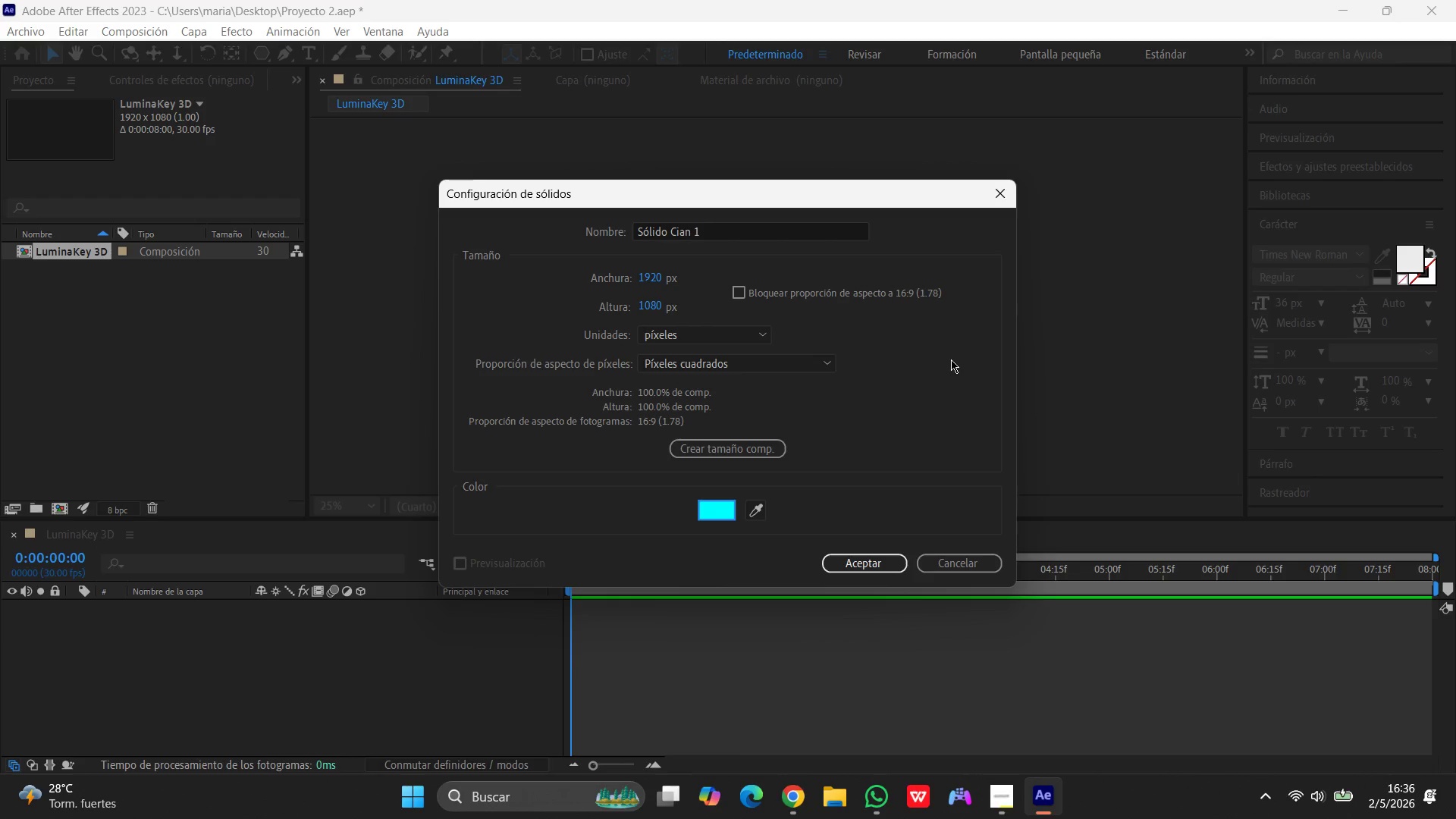 
wait(25.24)
 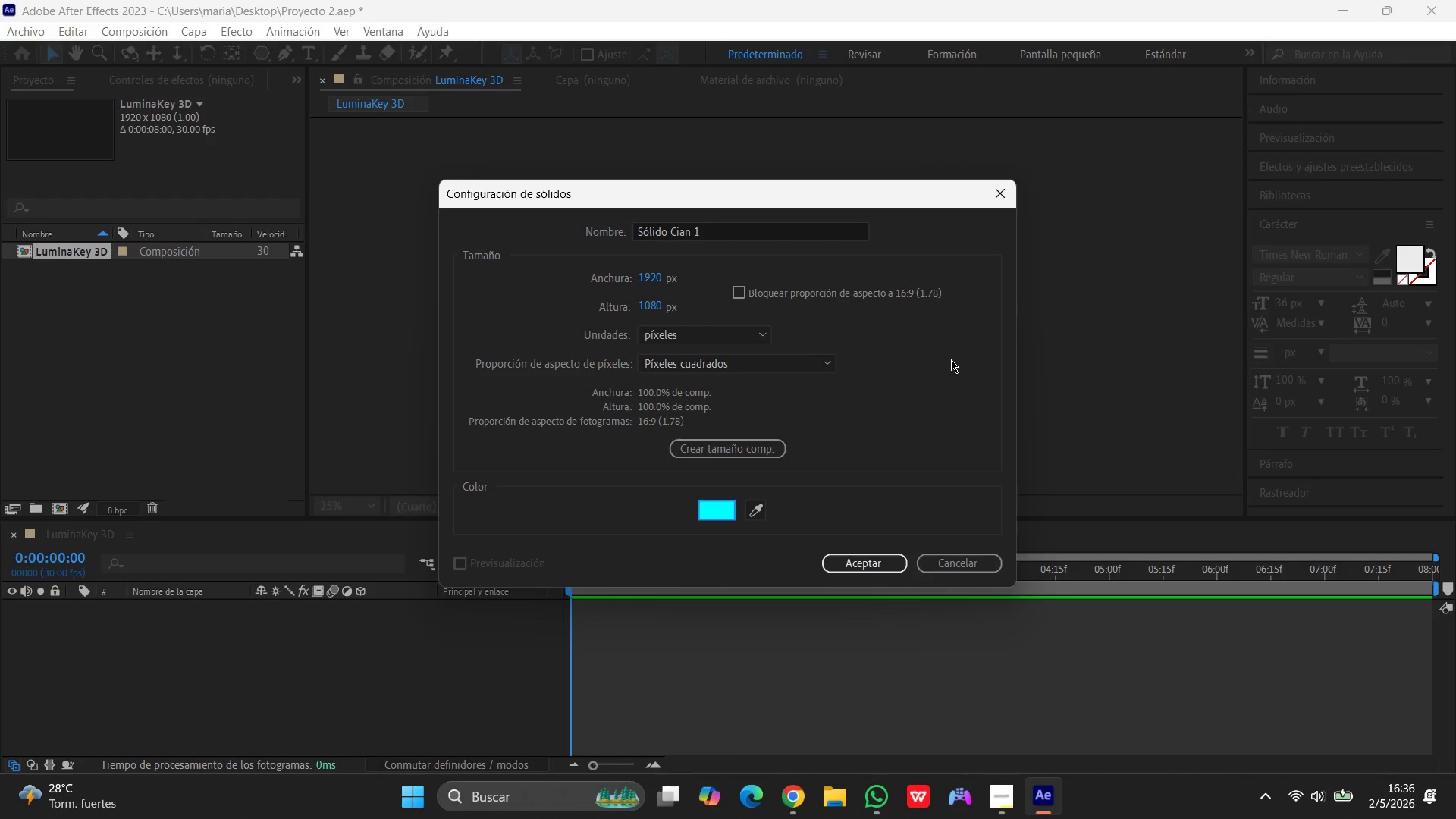 
left_click([763, 455])
 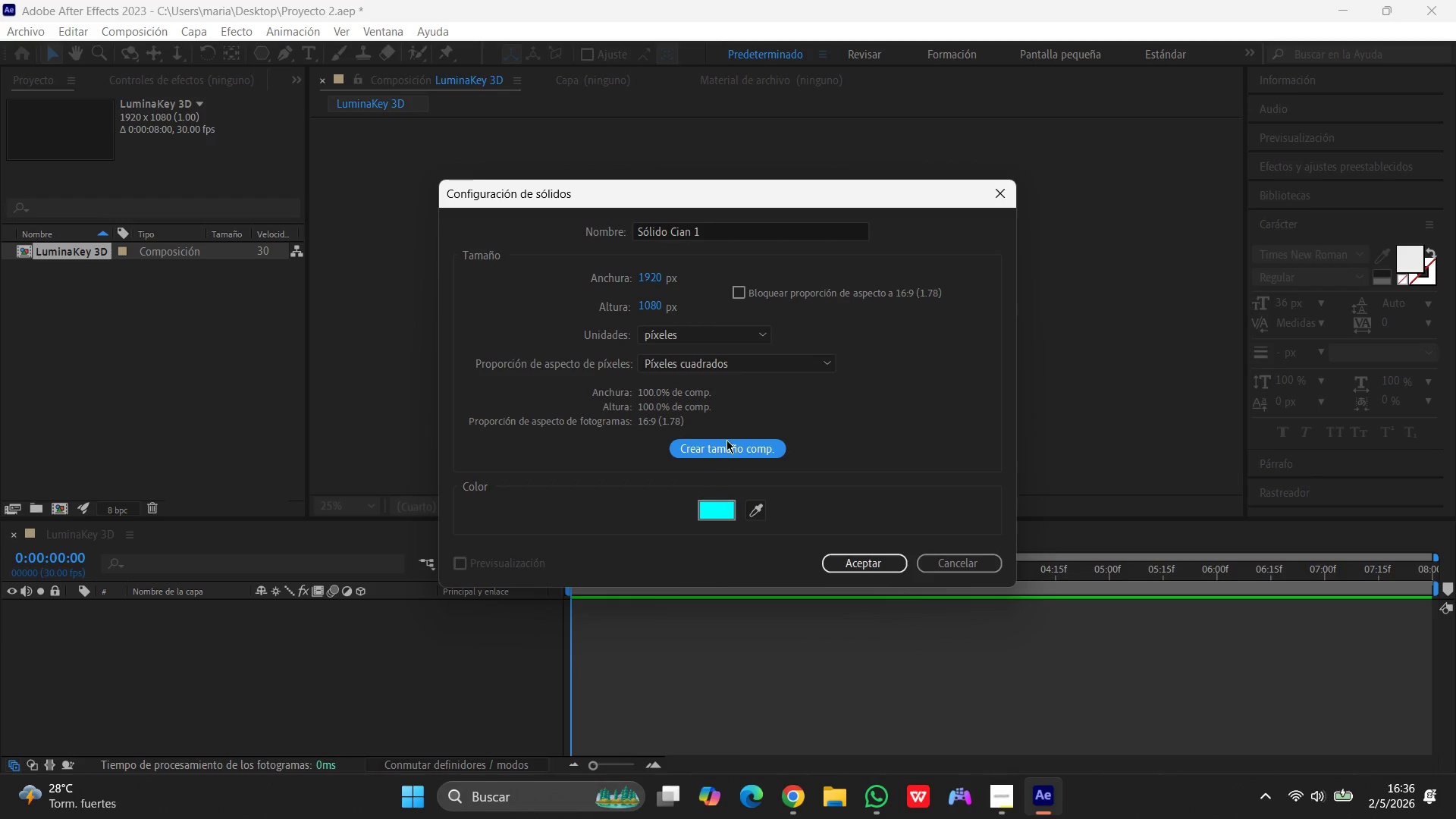 
left_click([719, 447])
 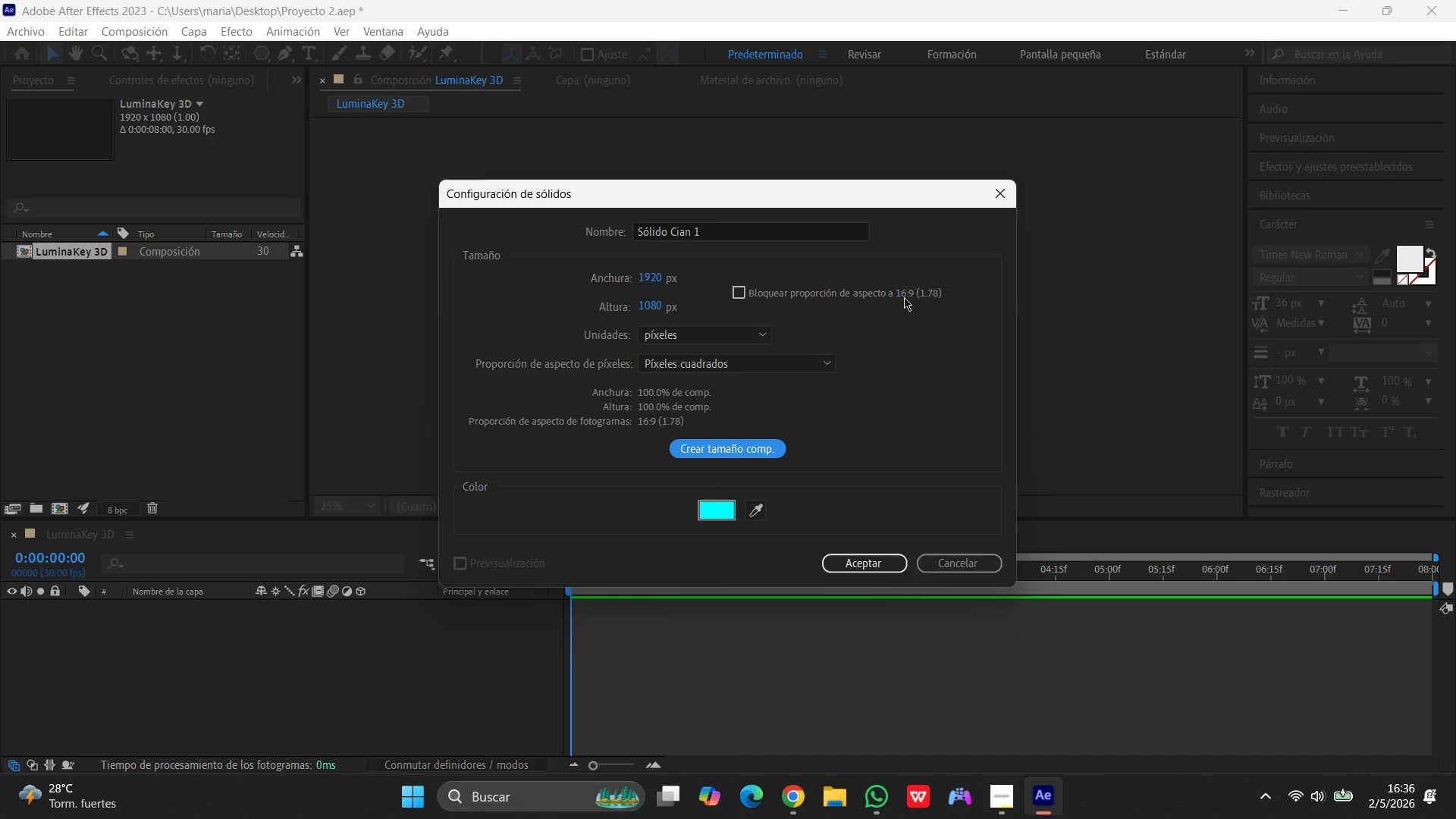 
wait(16.31)
 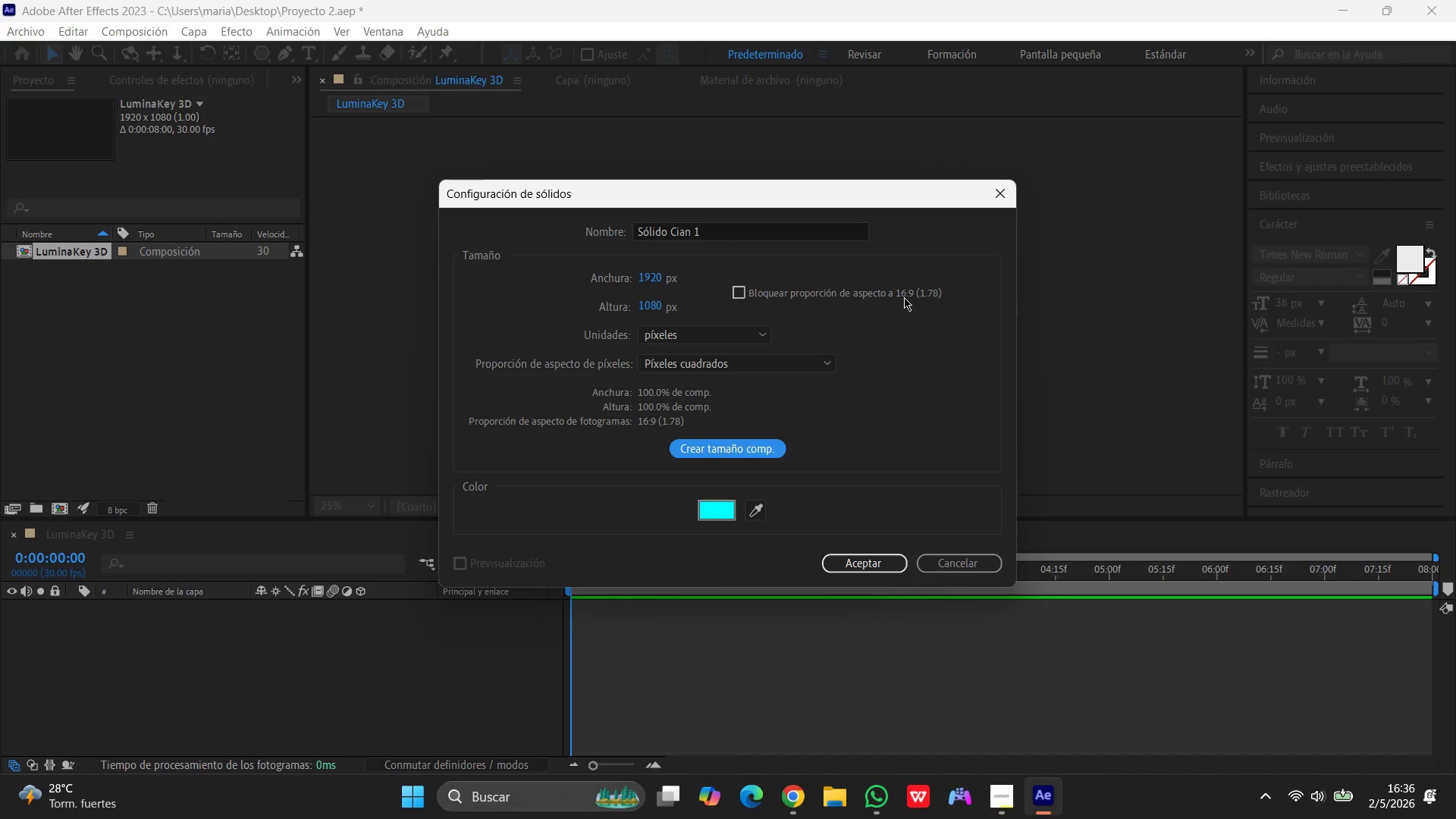 
left_click([855, 559])
 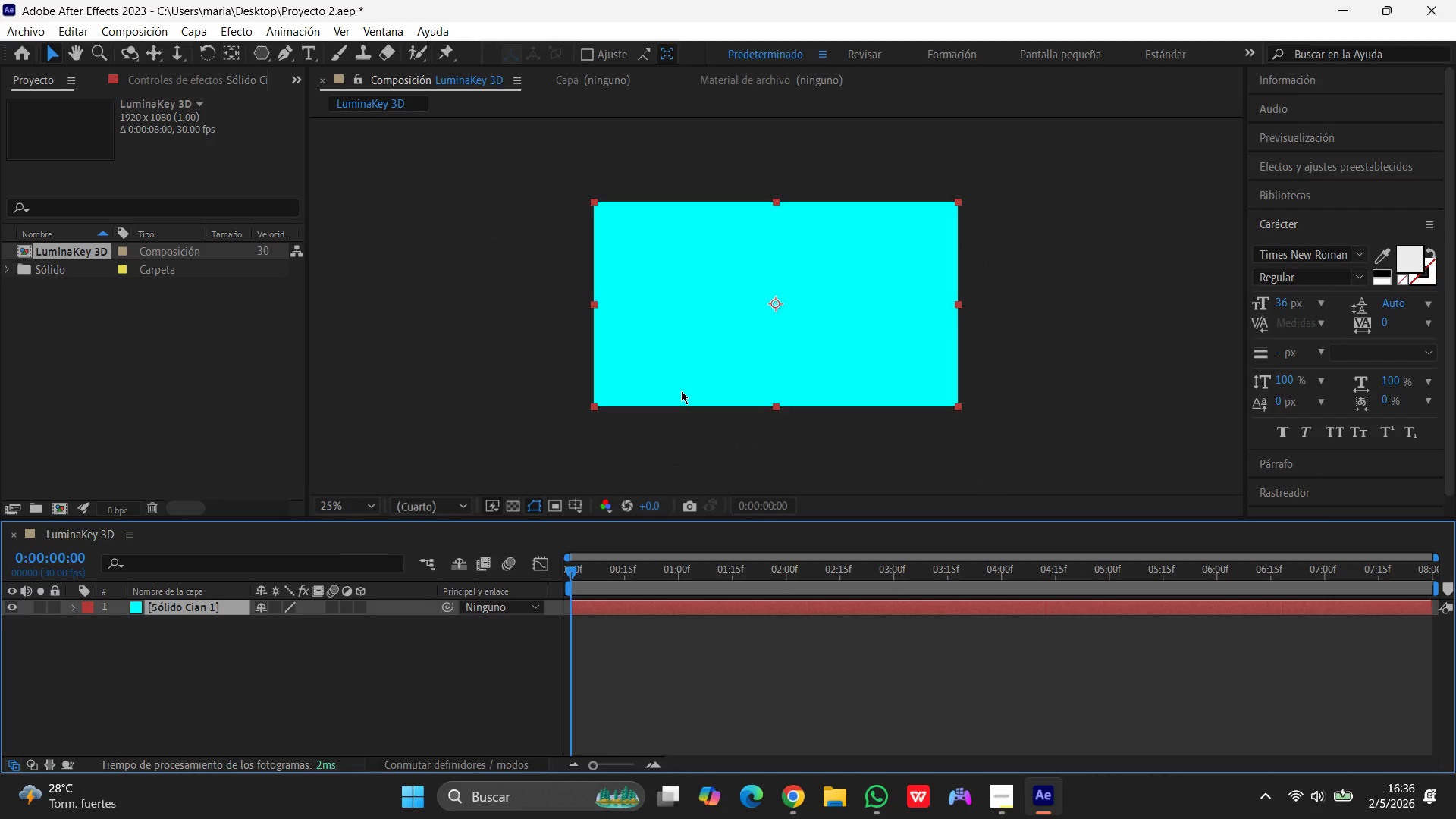 
wait(19.88)
 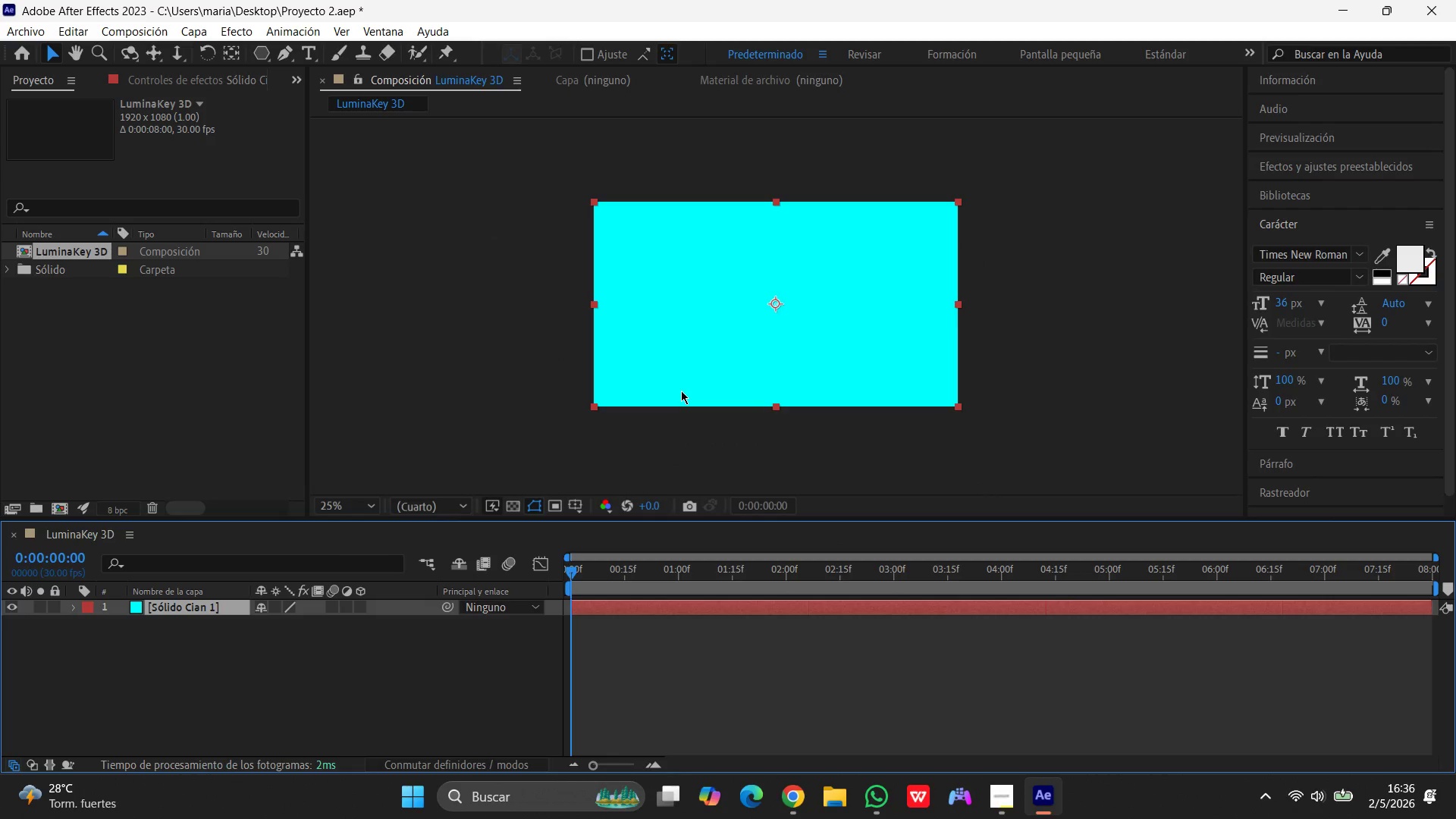 
left_click([185, 610])
 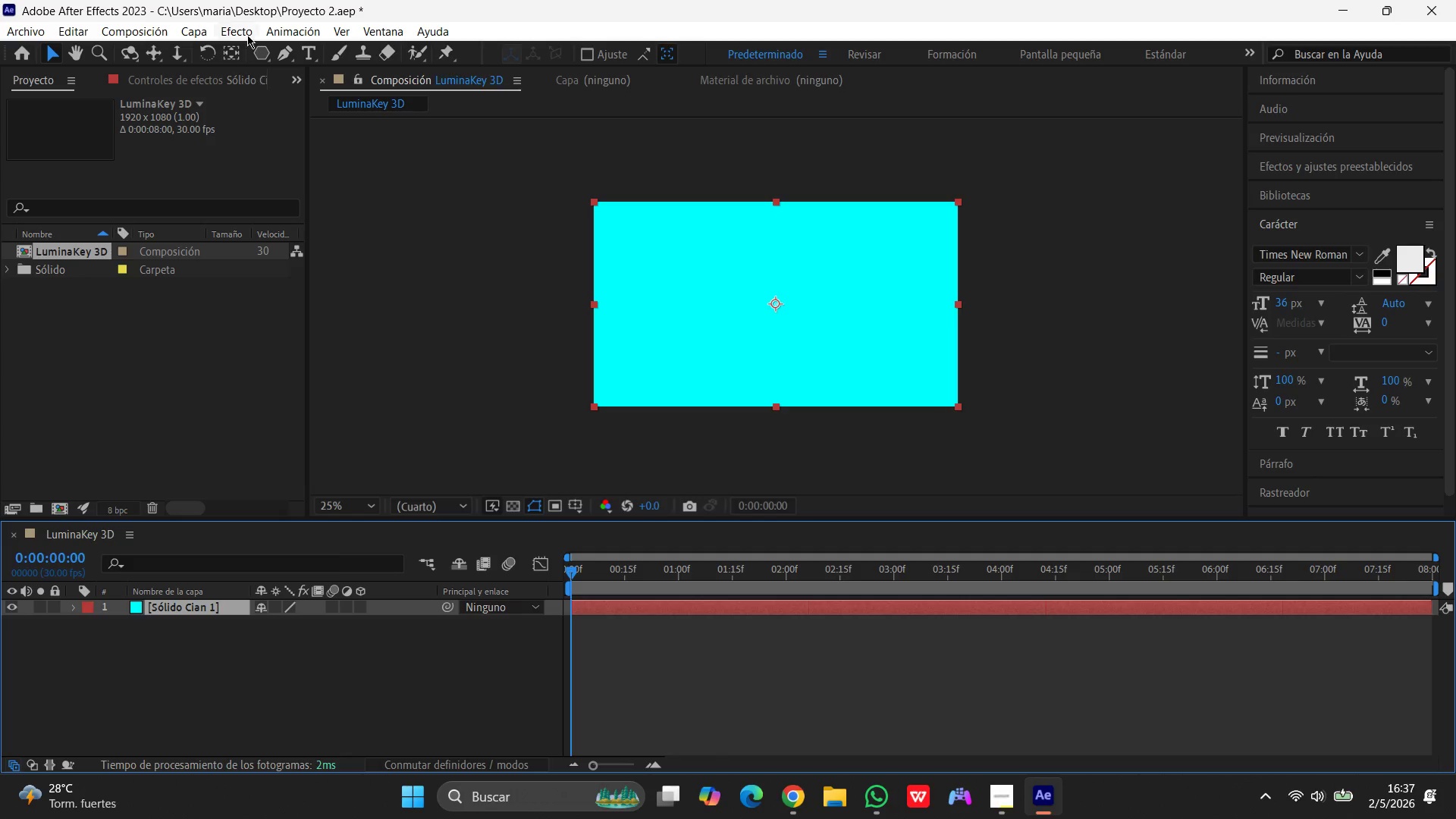 
left_click([245, 34])
 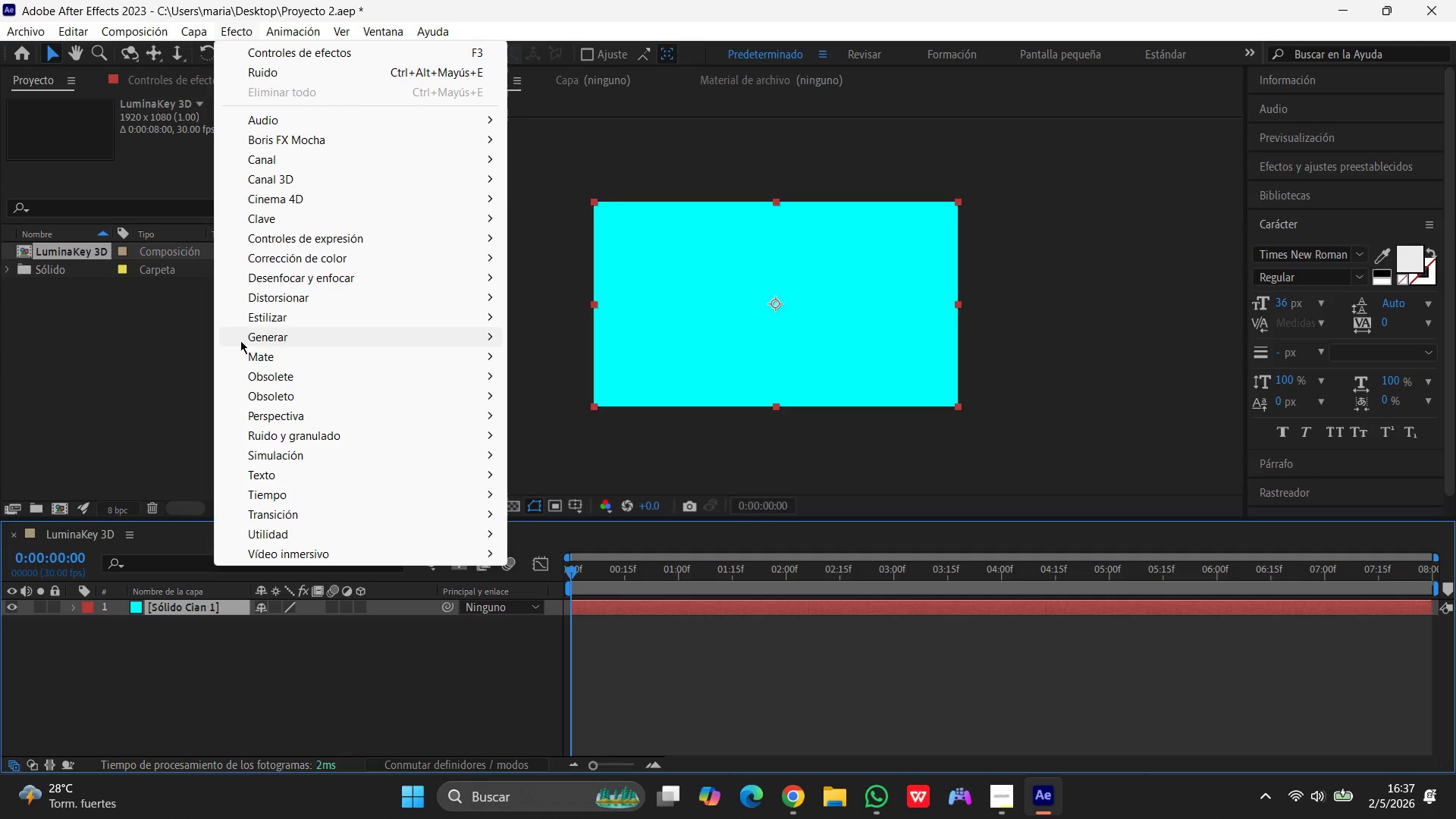 
left_click([299, 339])
 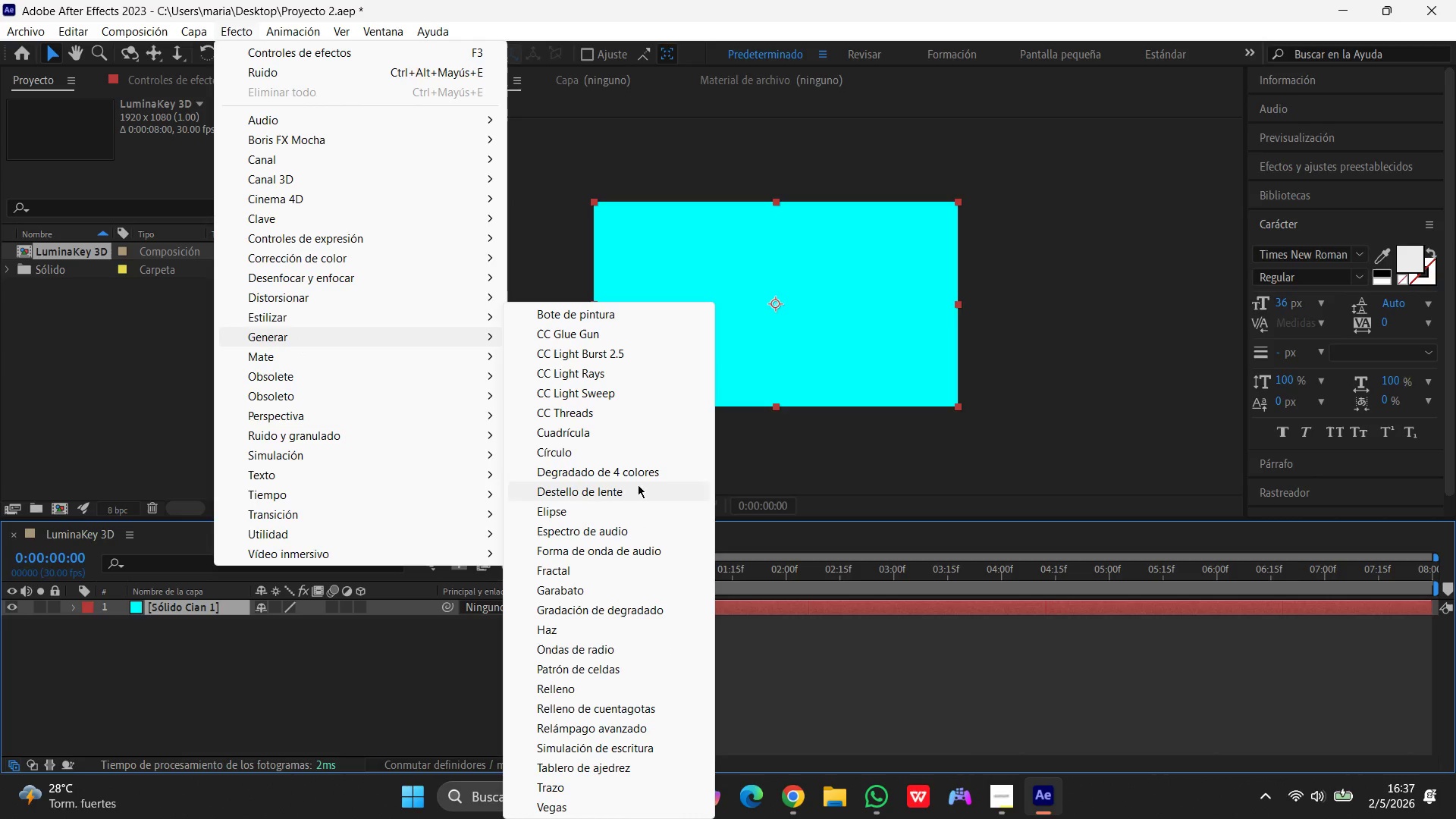 
left_click([552, 456])
 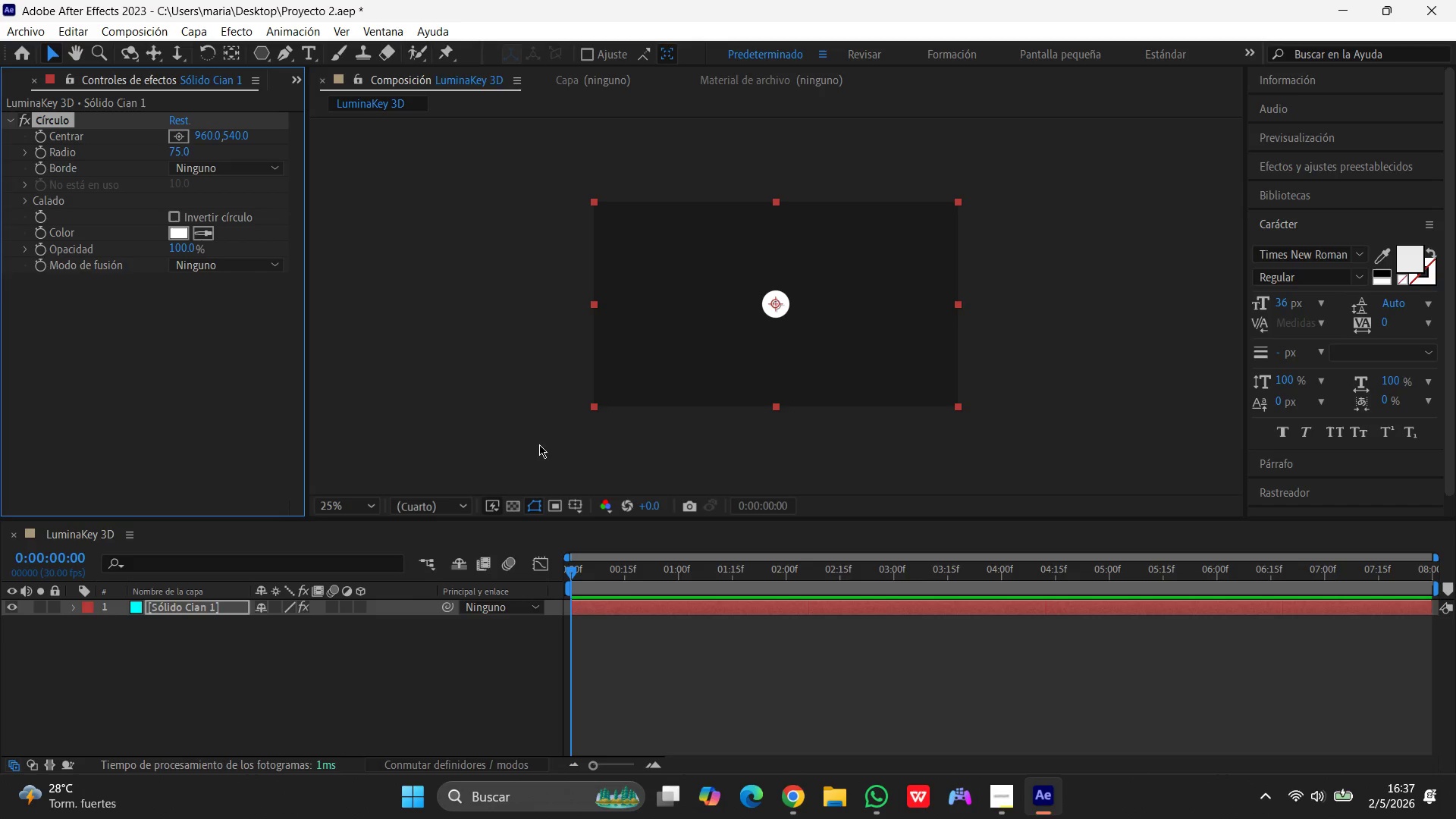 
wait(6.34)
 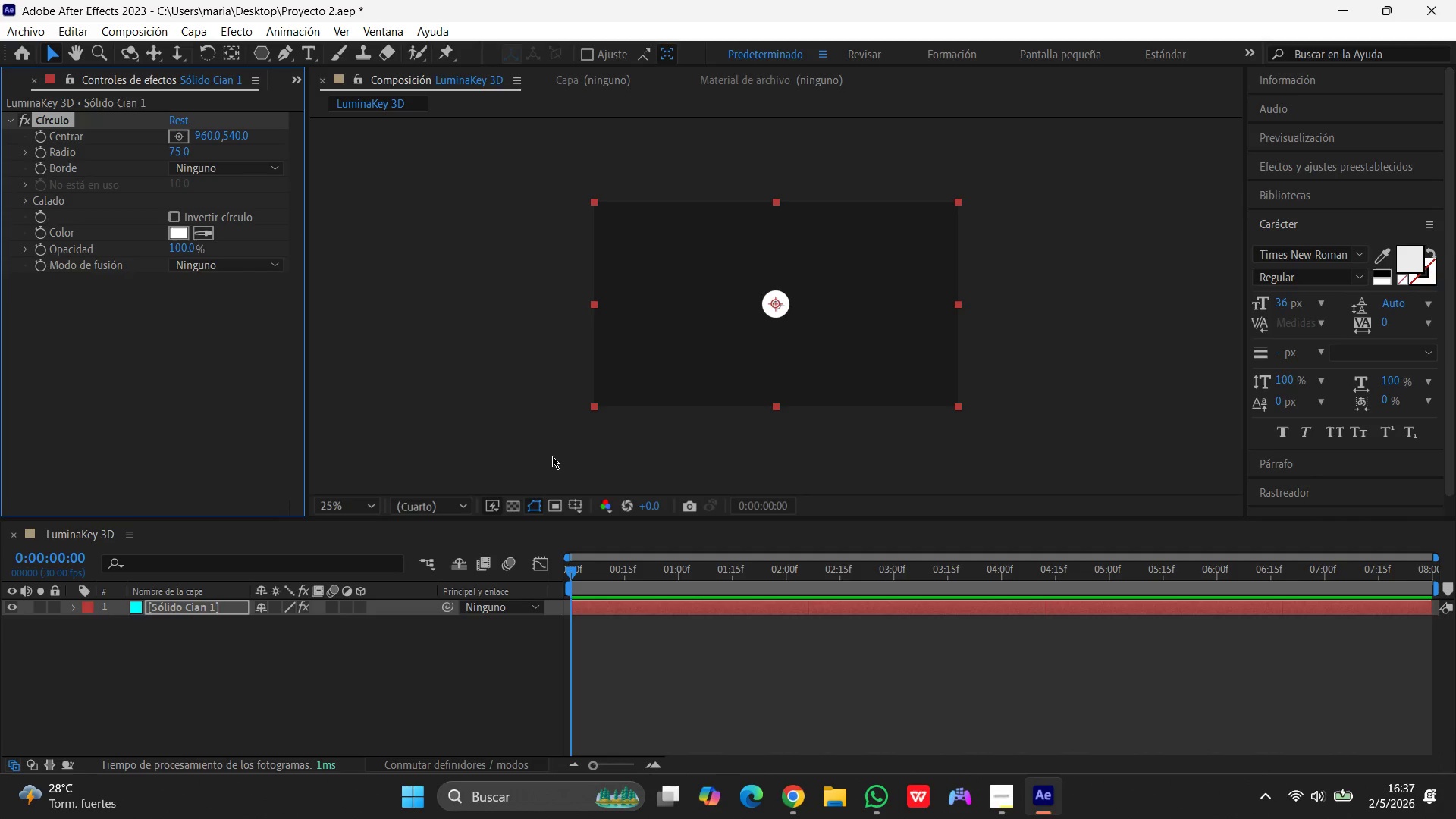 
left_click([180, 146])
 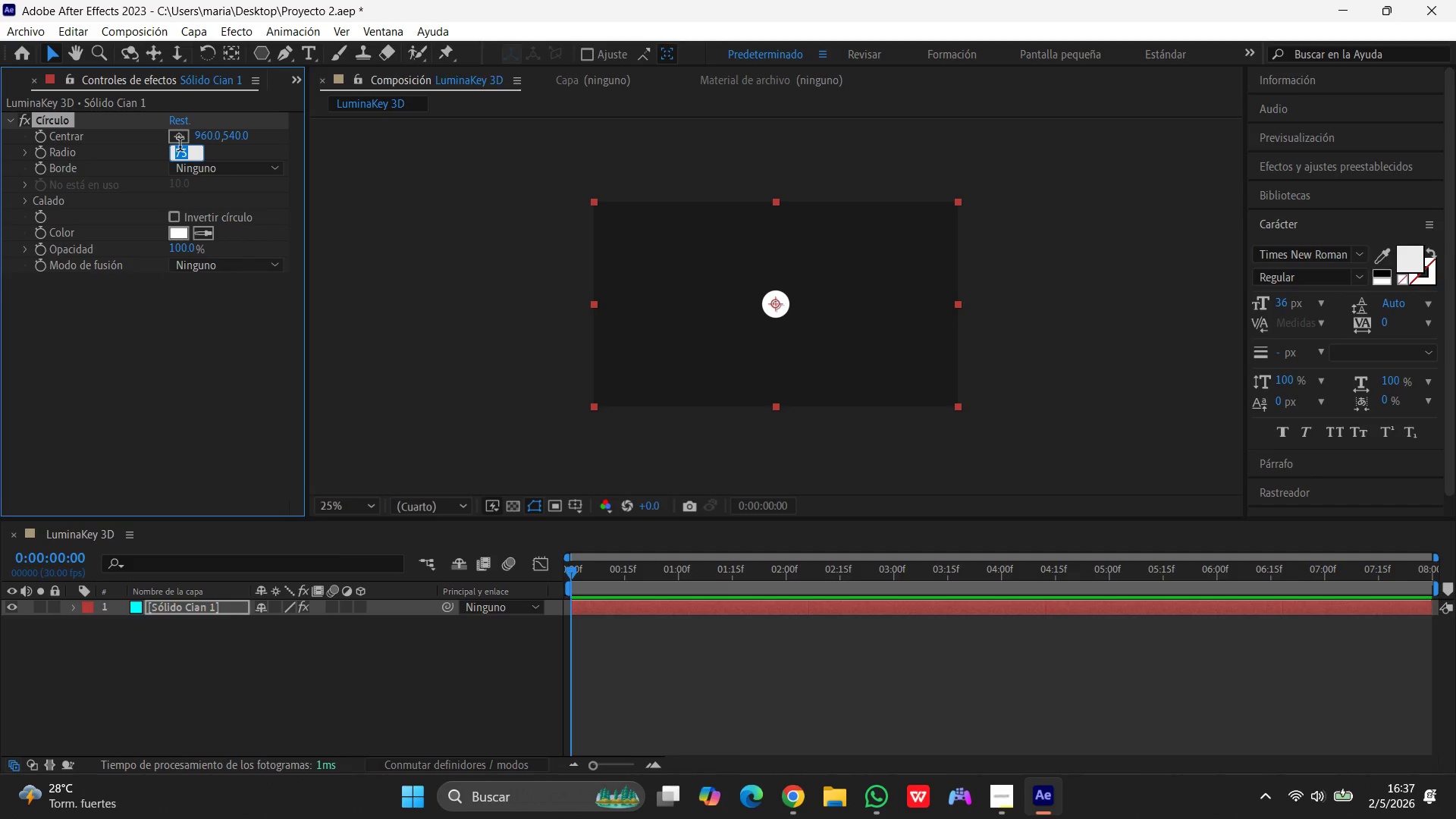 
key(Numpad2)
 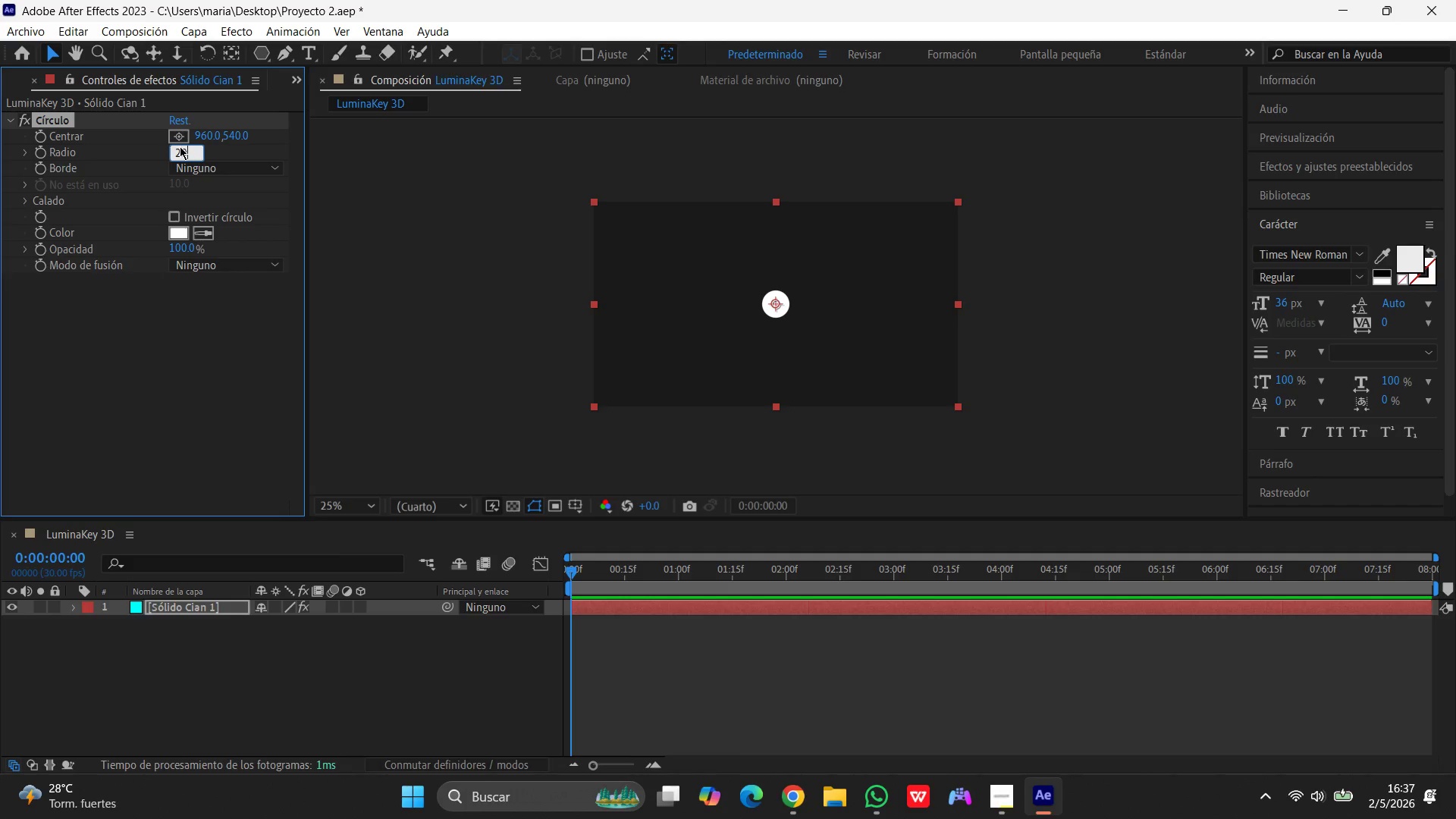 
key(Numpad0)
 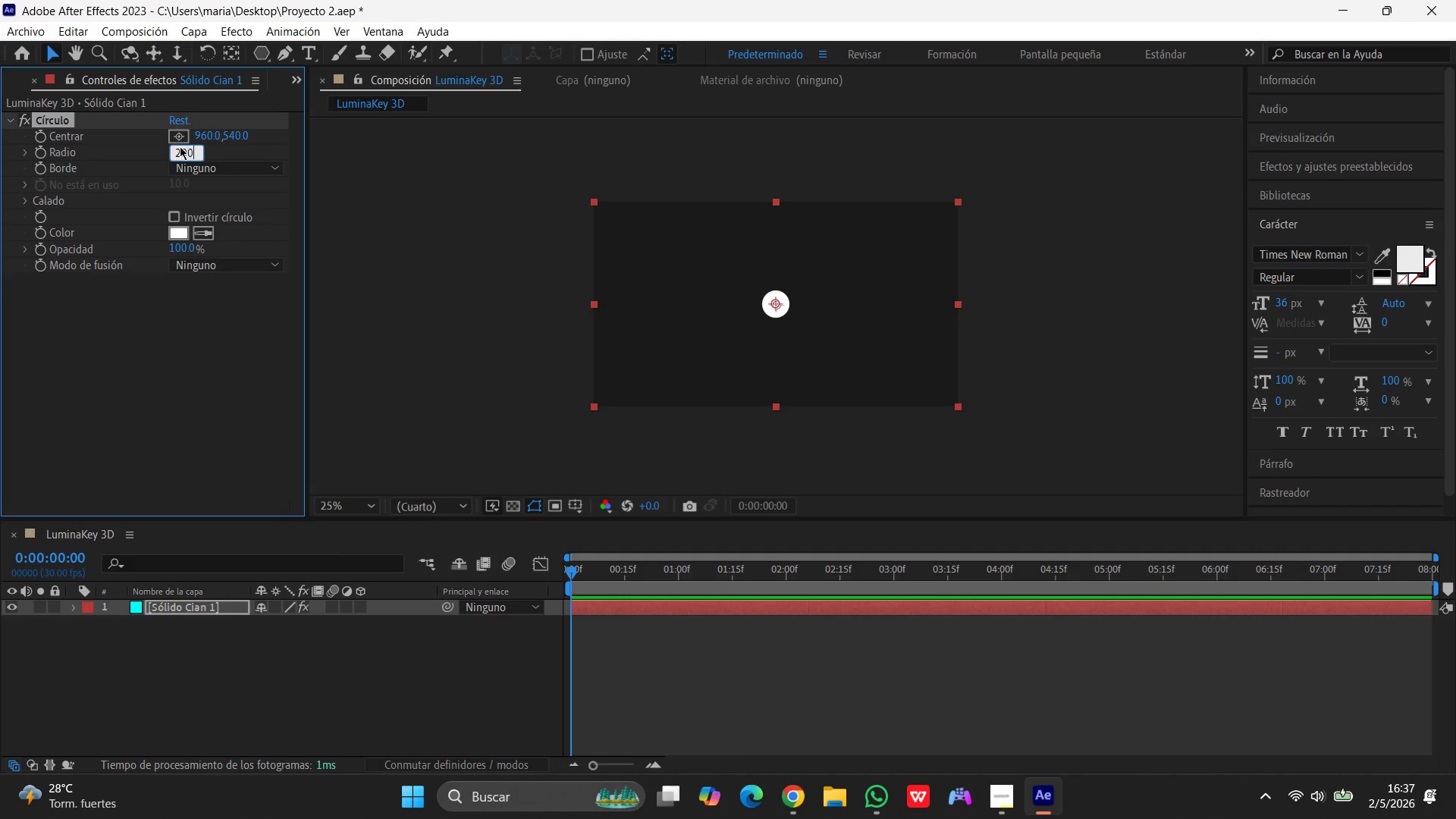 
key(Numpad0)
 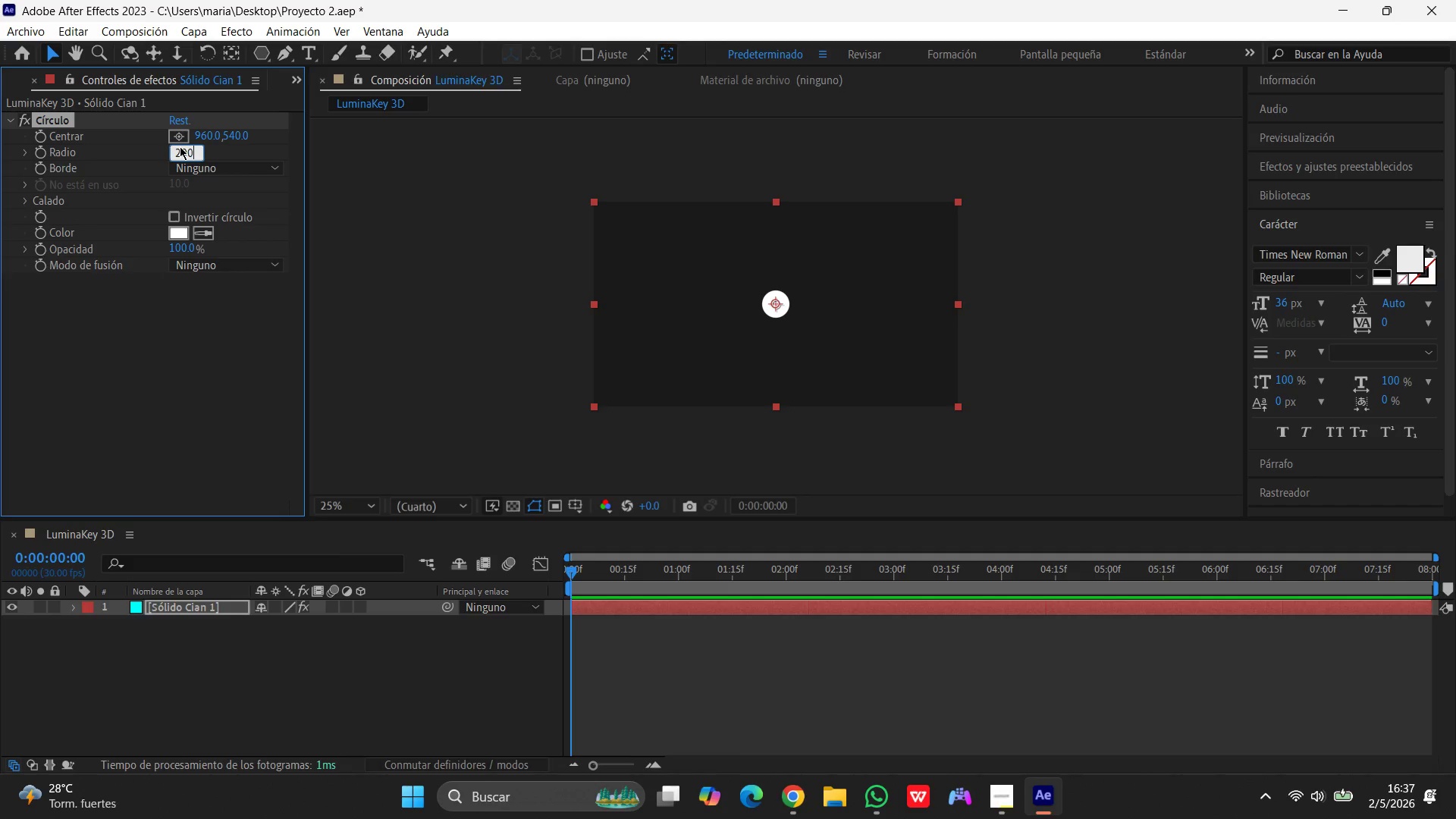 
key(Enter)
 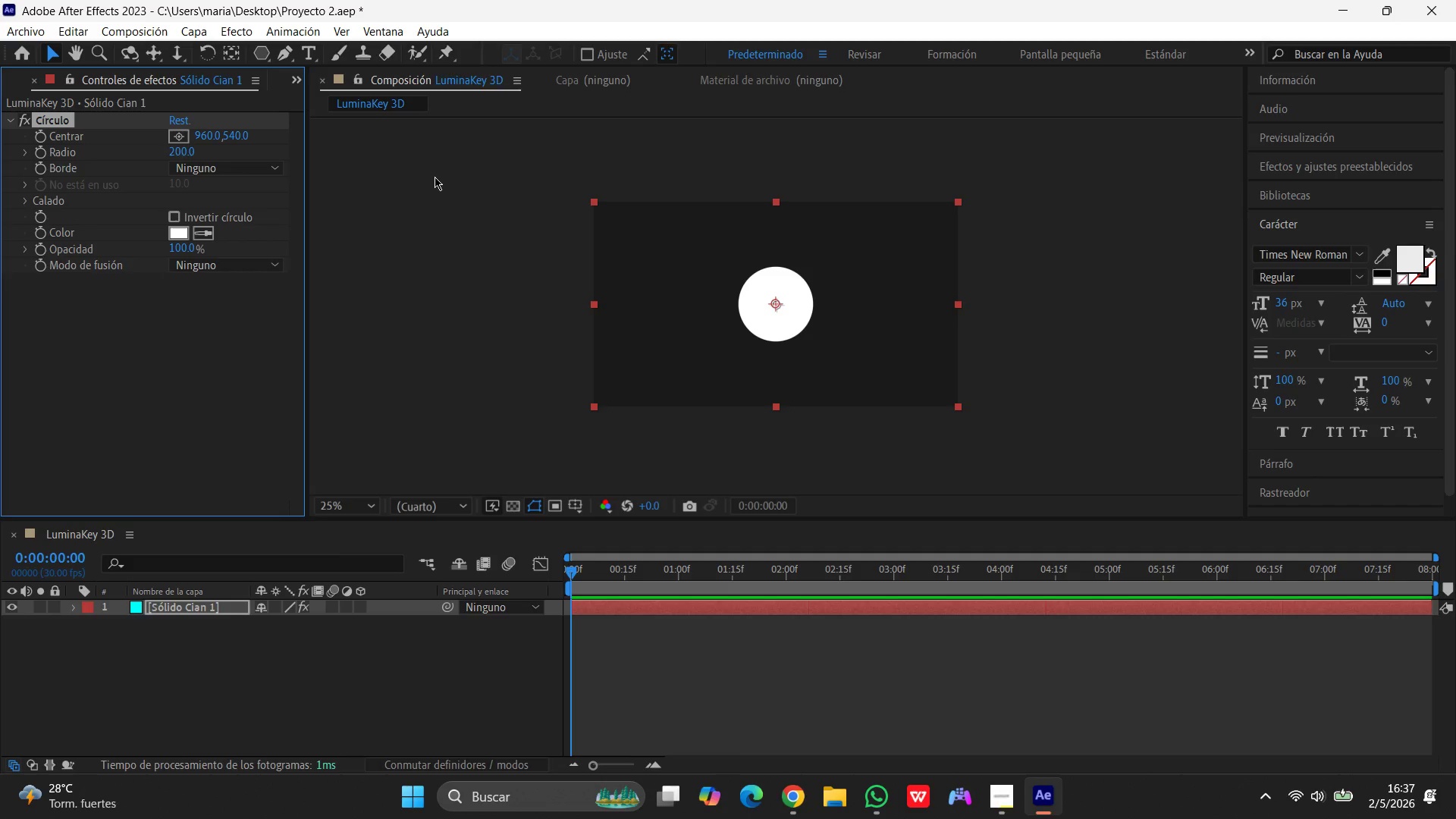 
wait(7.92)
 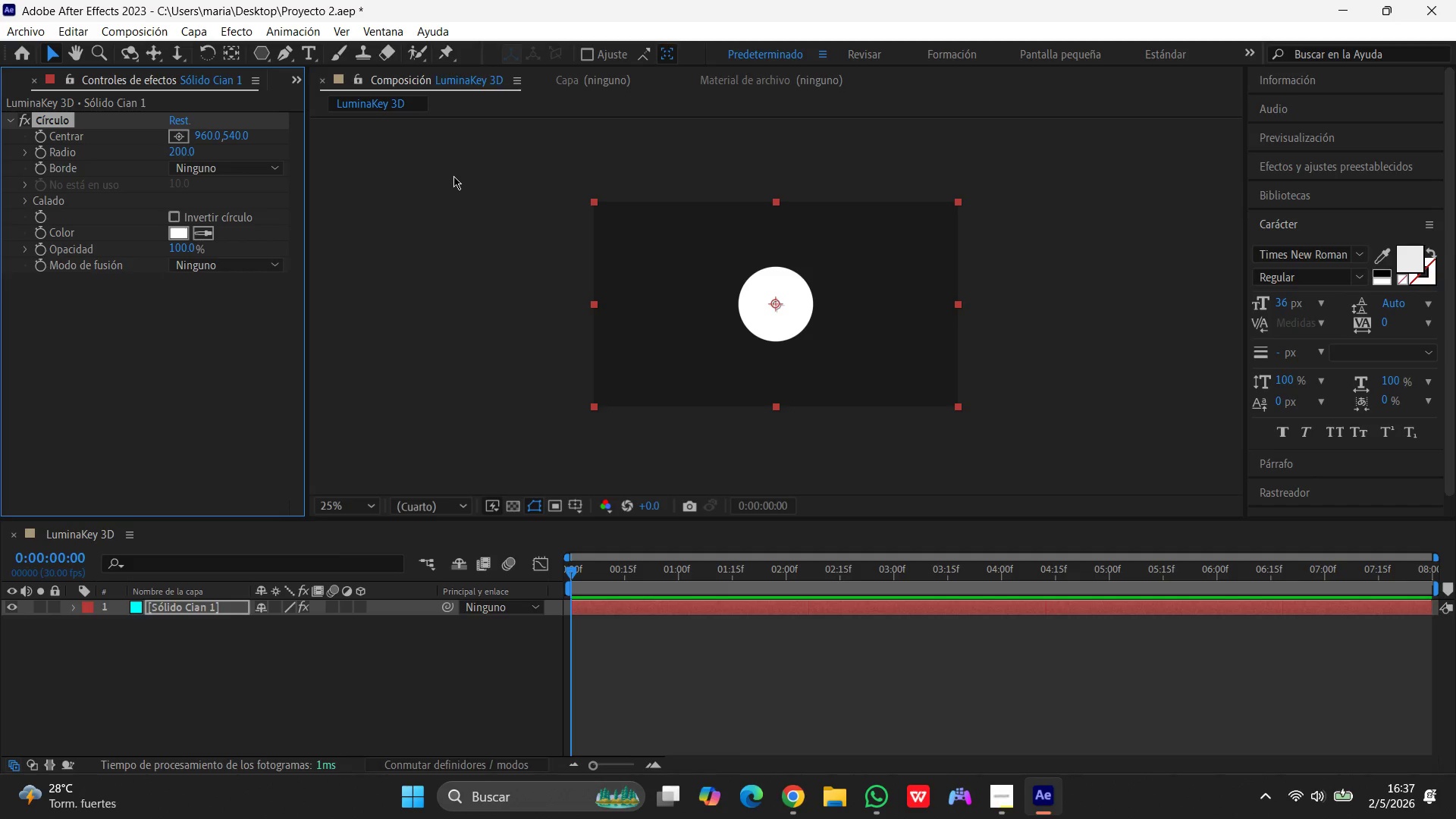 
left_click([187, 170])
 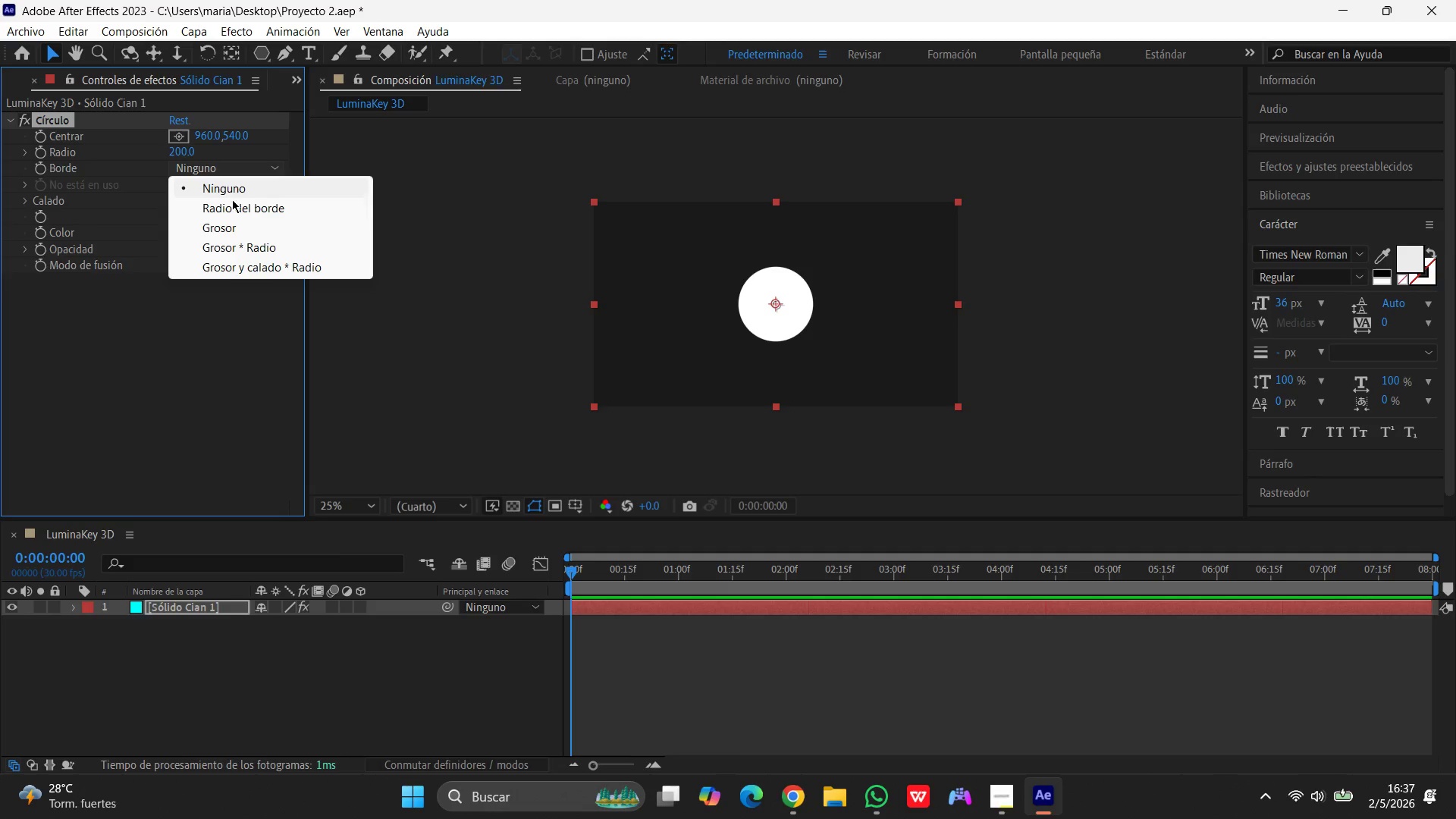 
left_click([231, 223])
 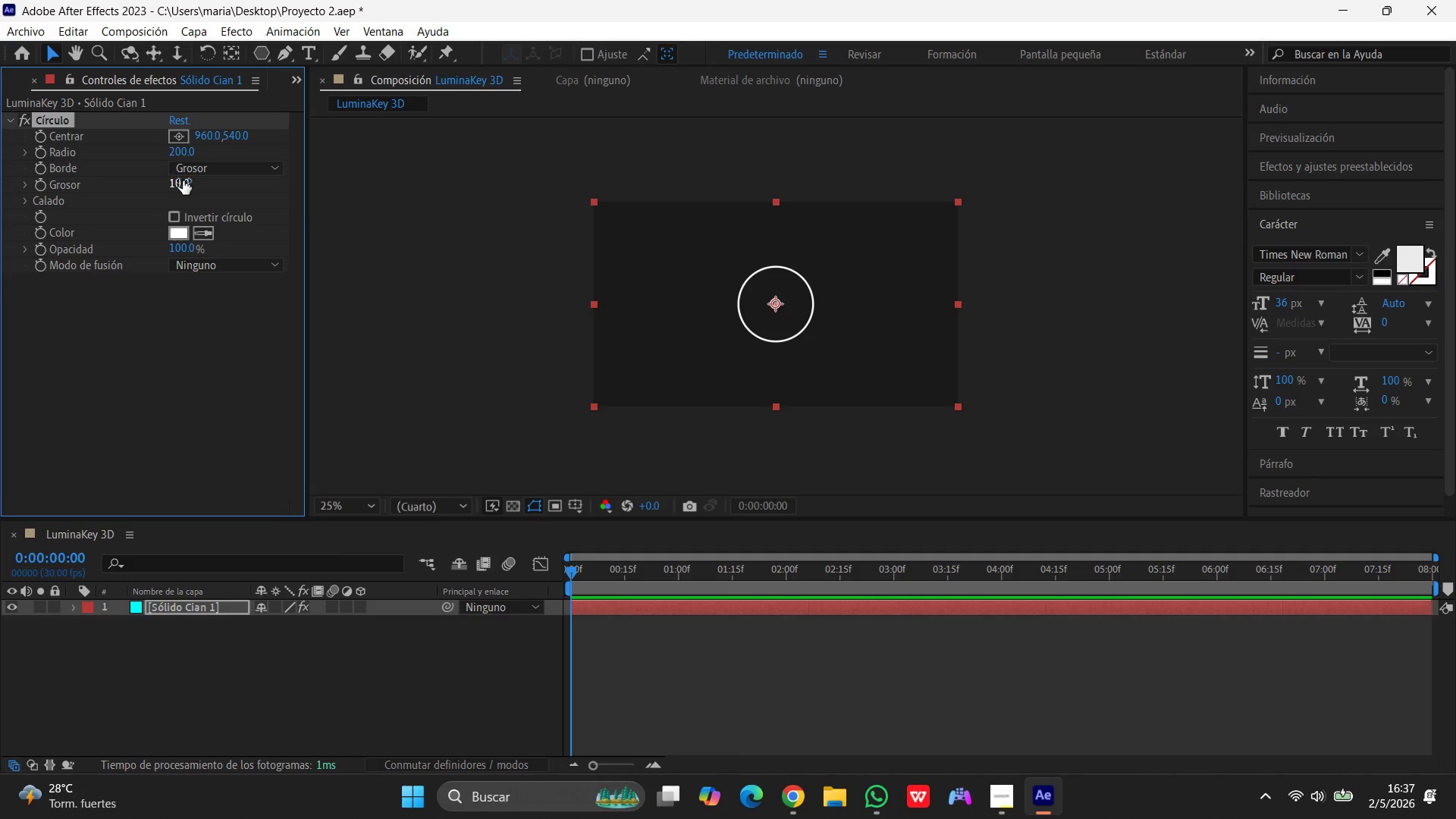 
left_click([177, 182])
 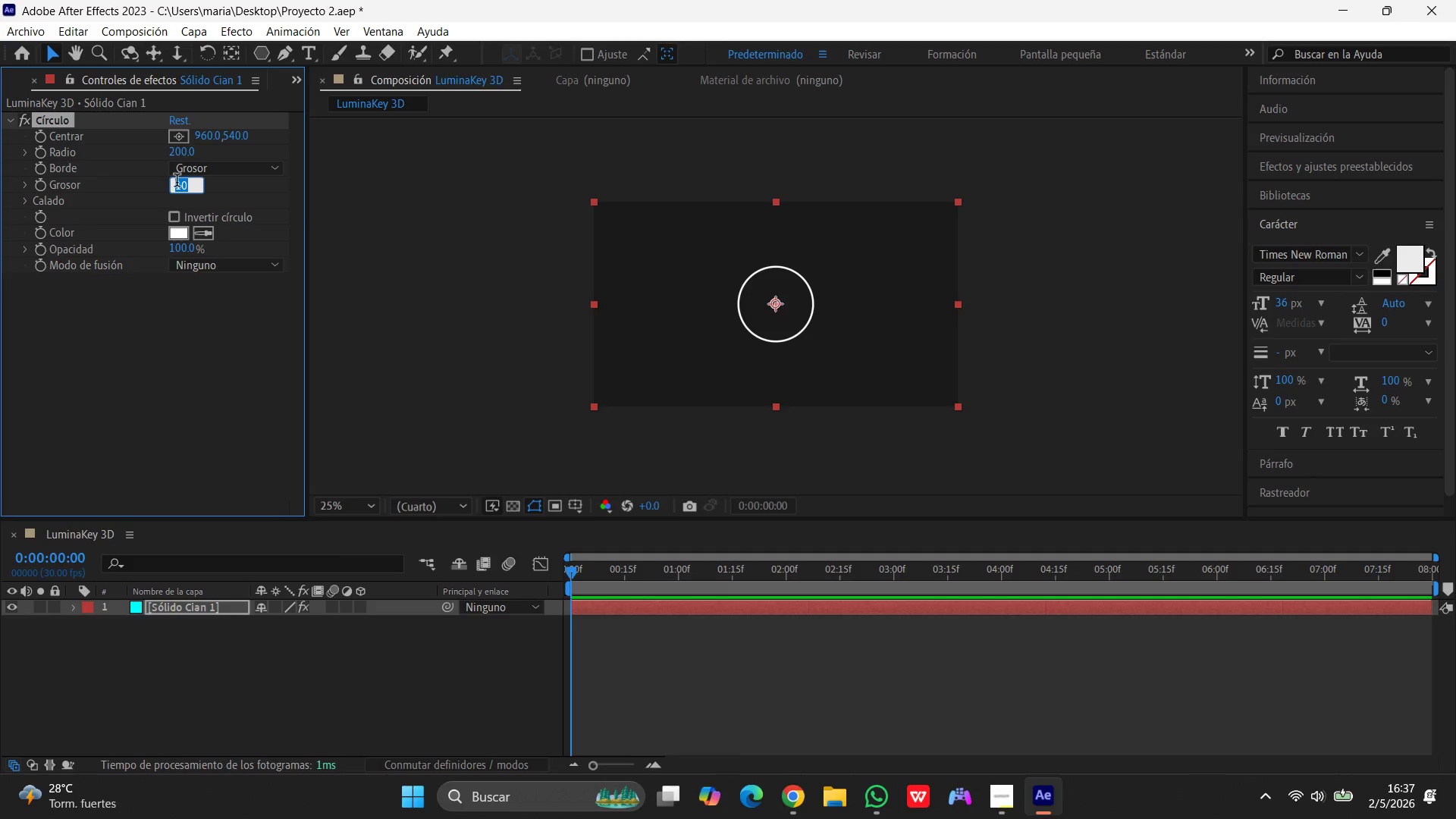 
key(Numpad8)
 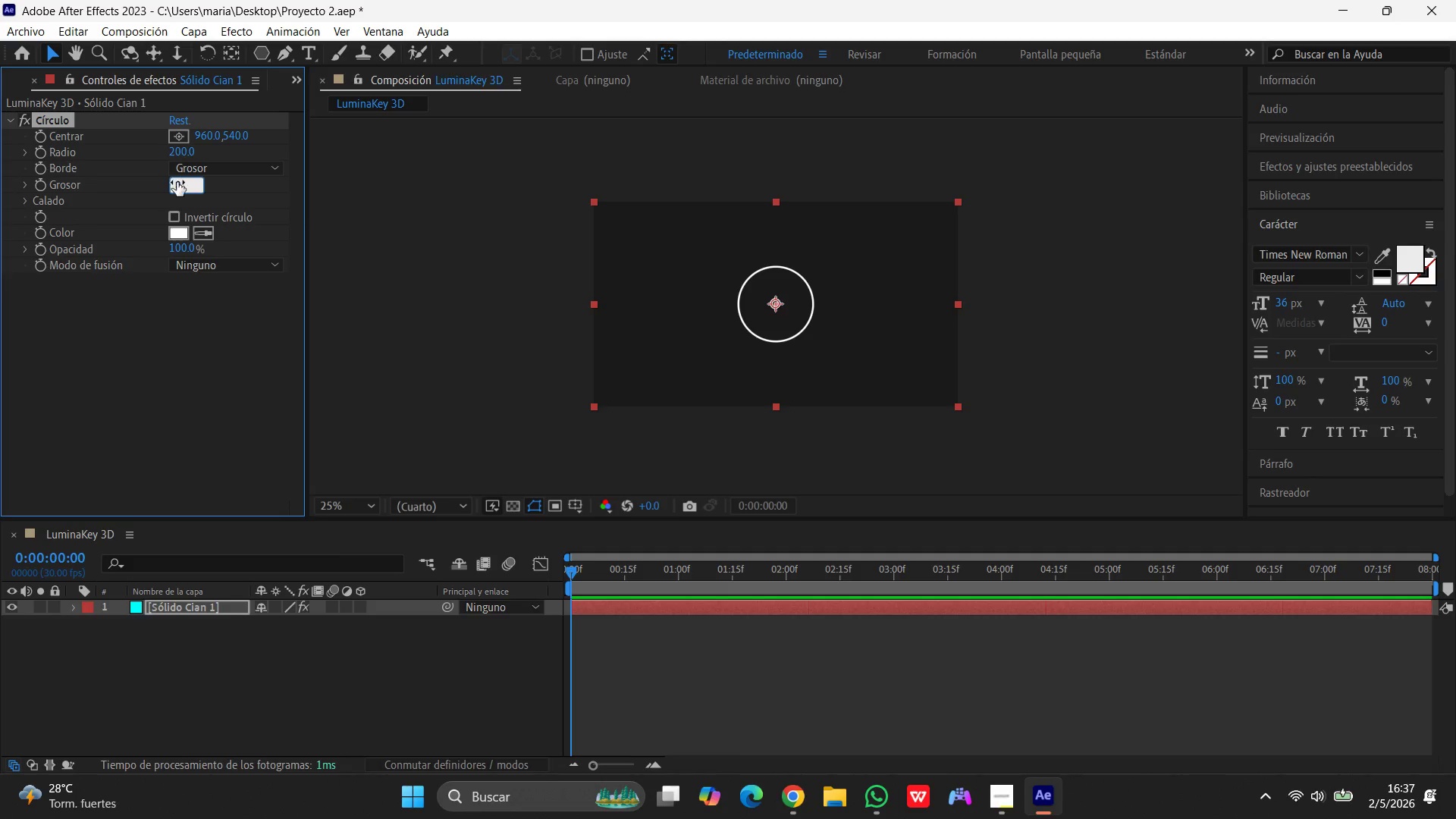 
key(Enter)
 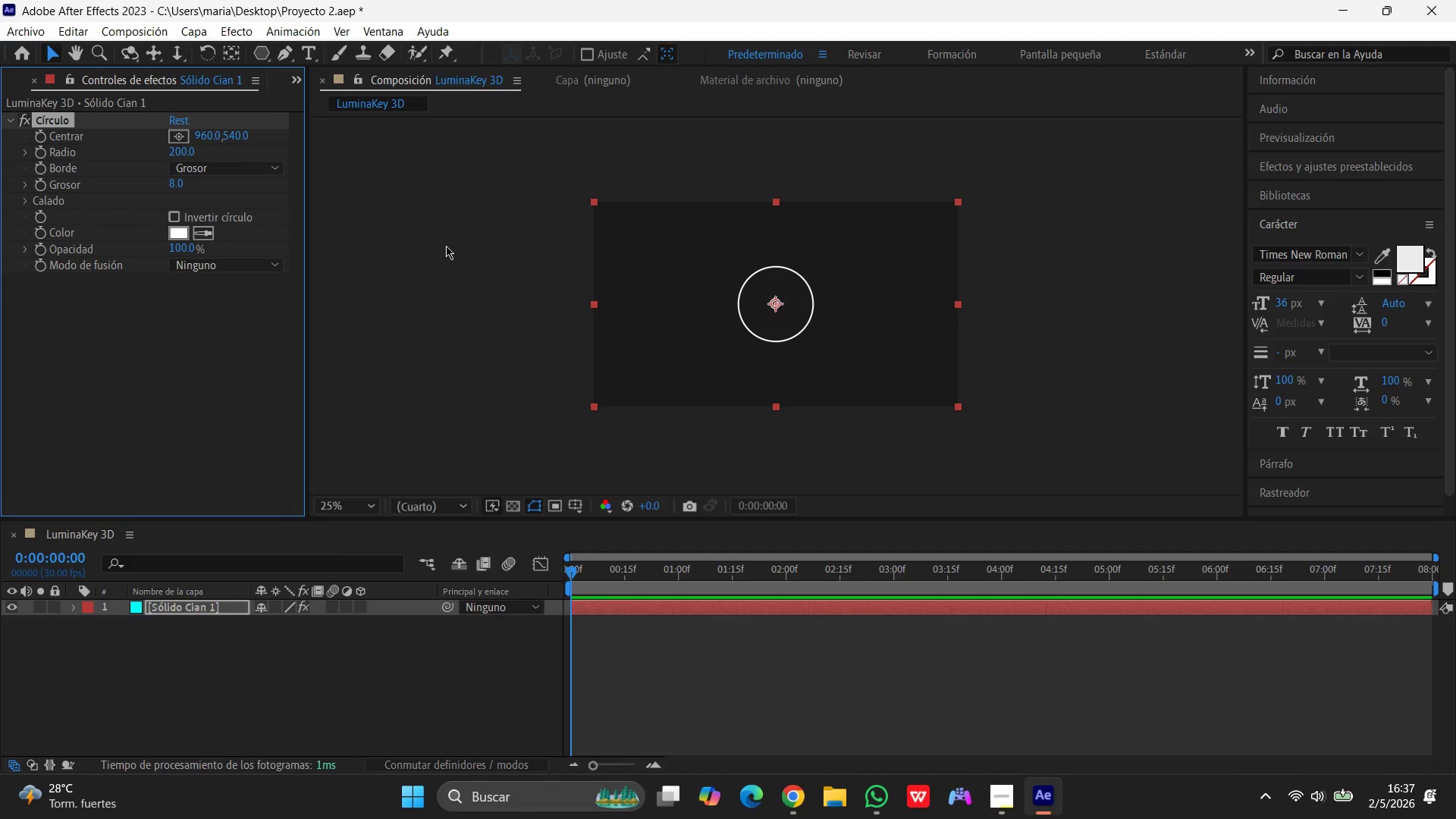 
left_click([180, 233])
 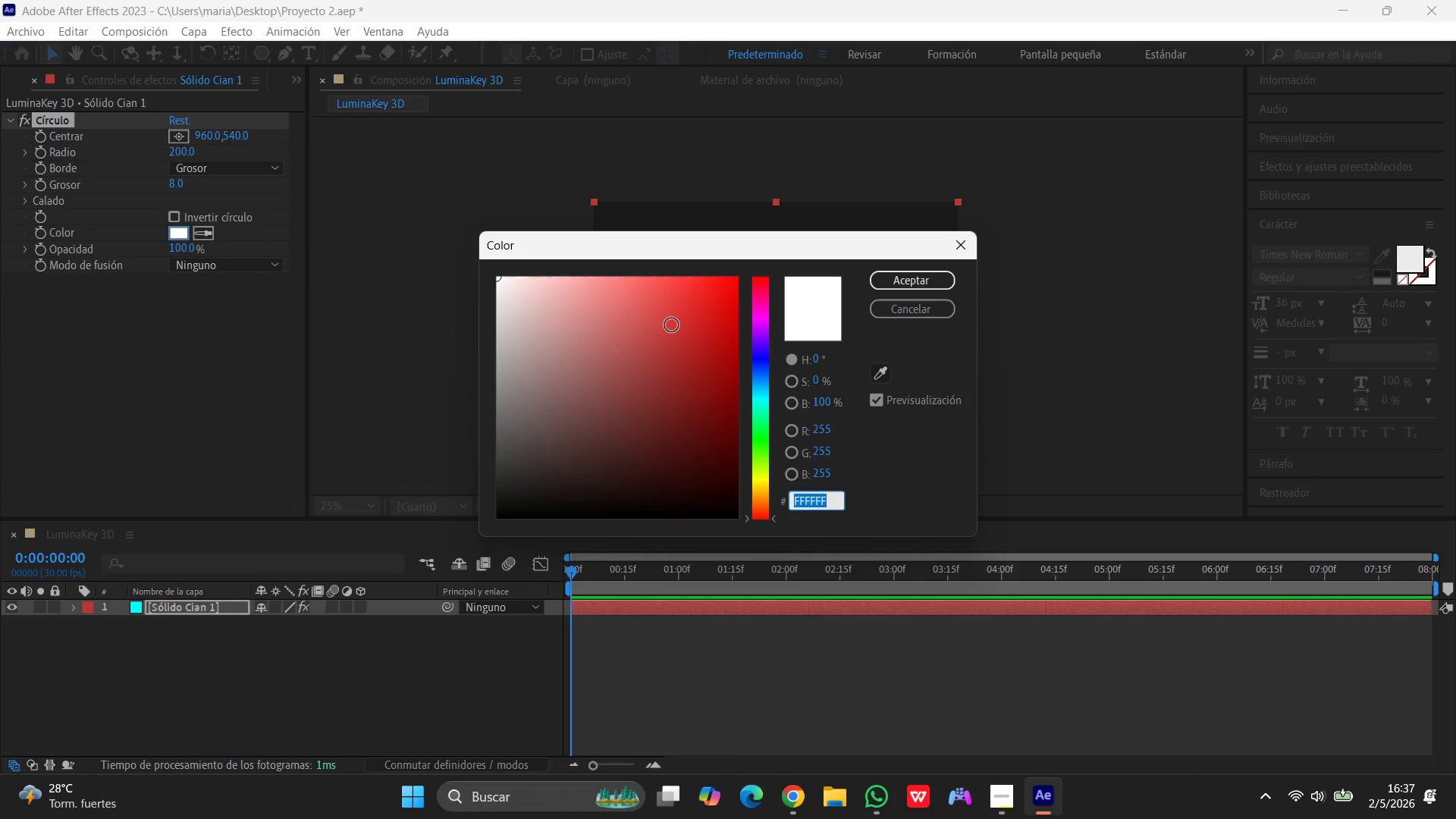 
type(800ff)
 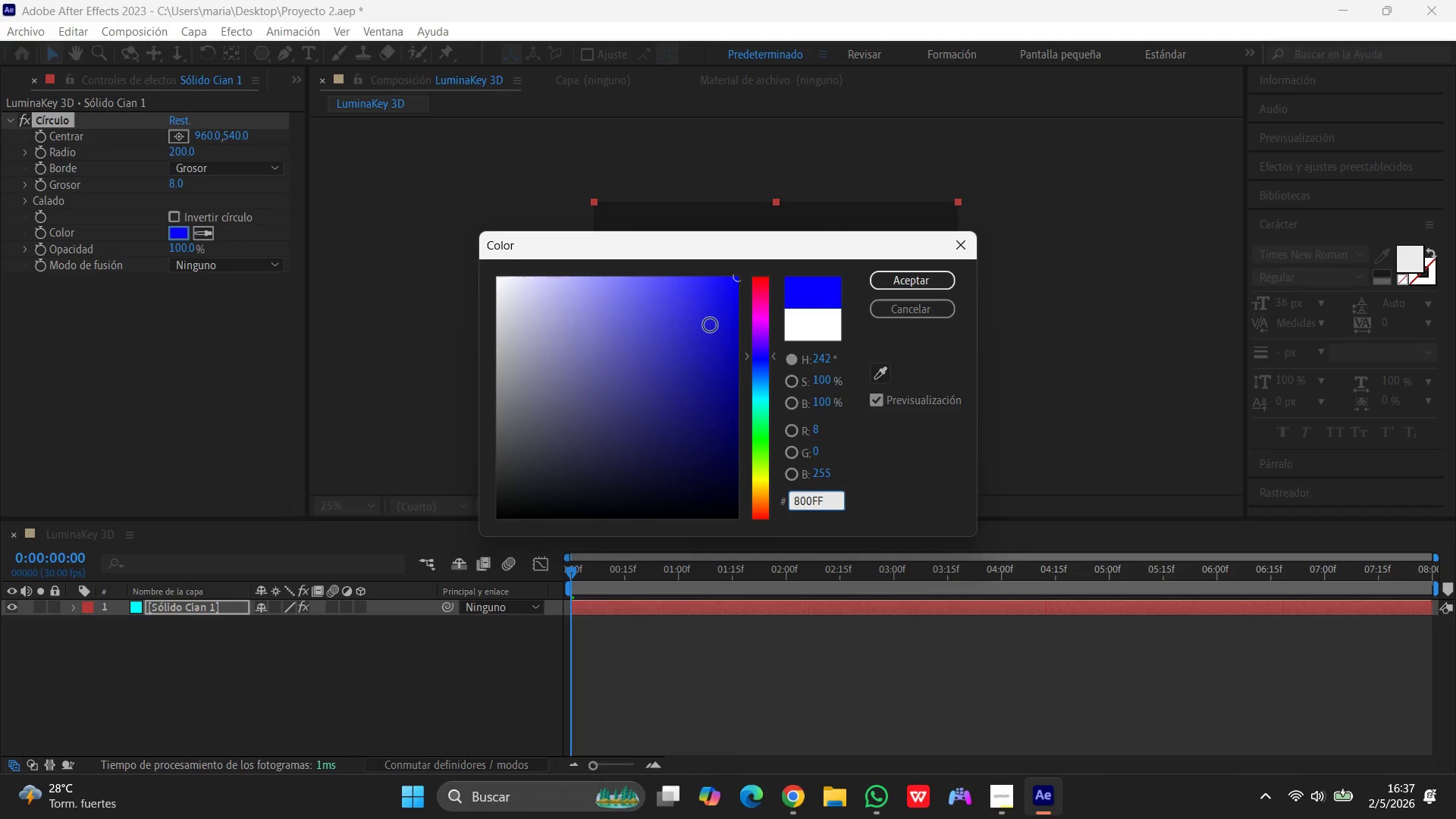 
wait(6.97)
 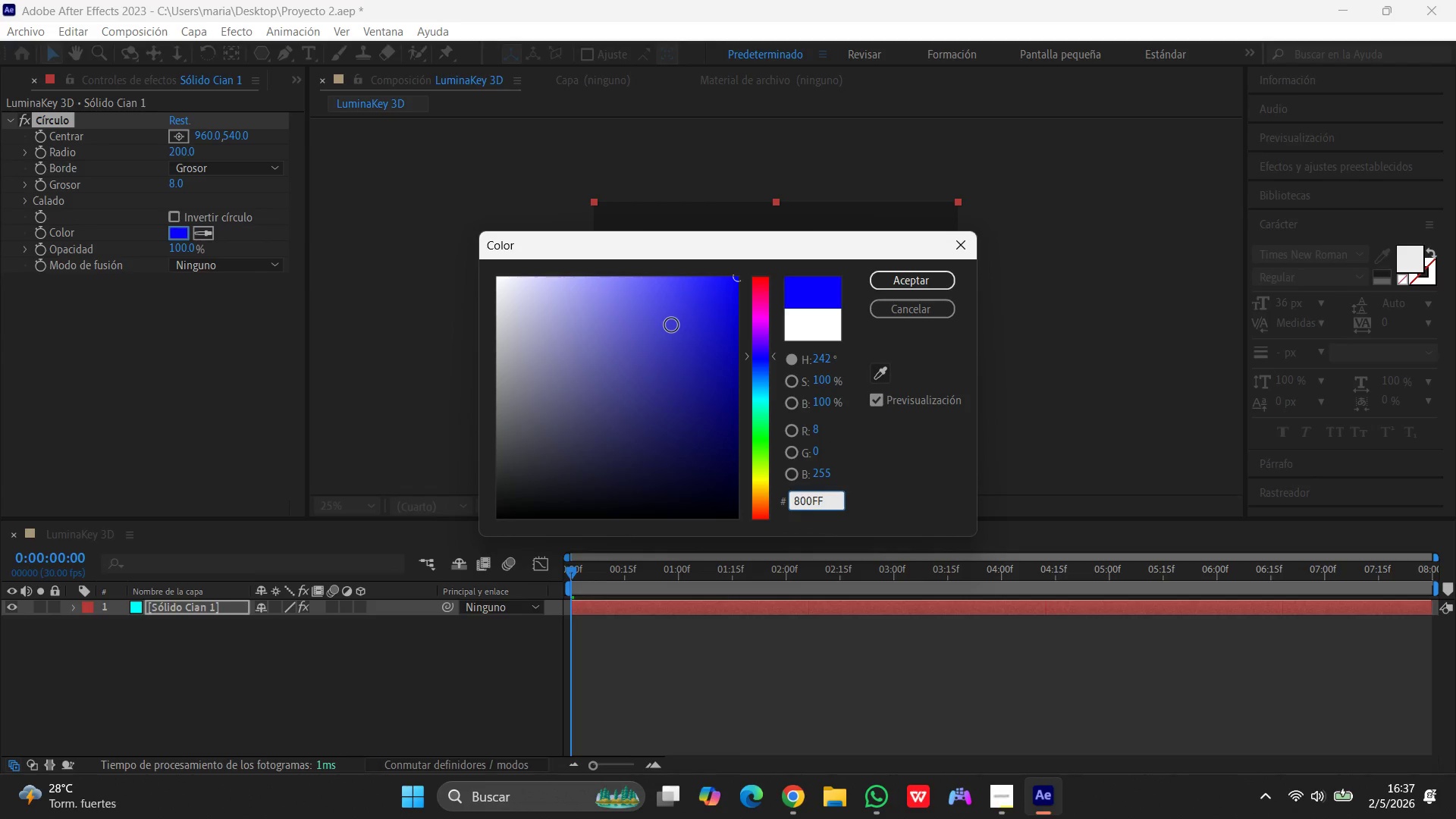 
left_click([808, 500])
 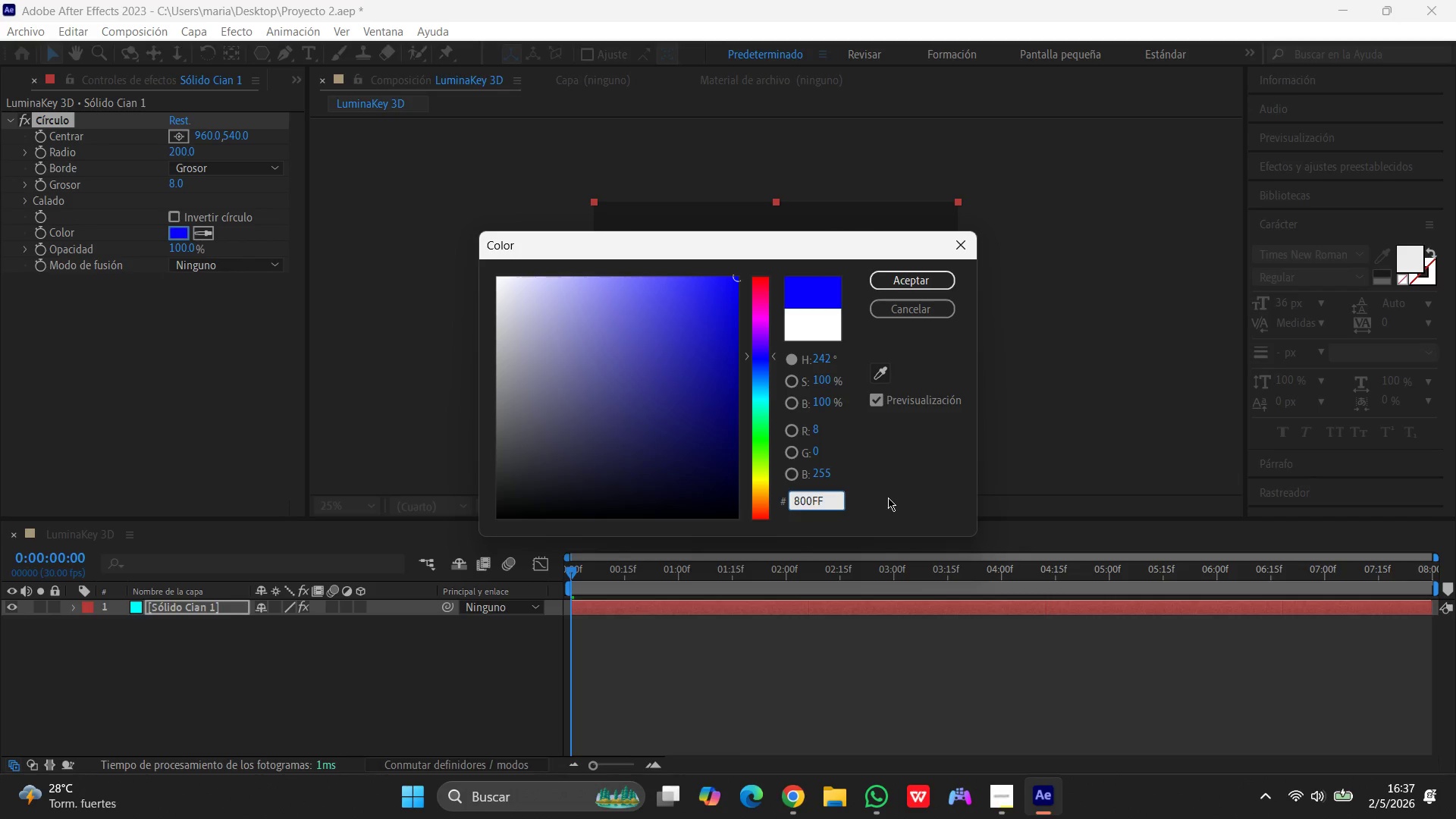 
key(0)
 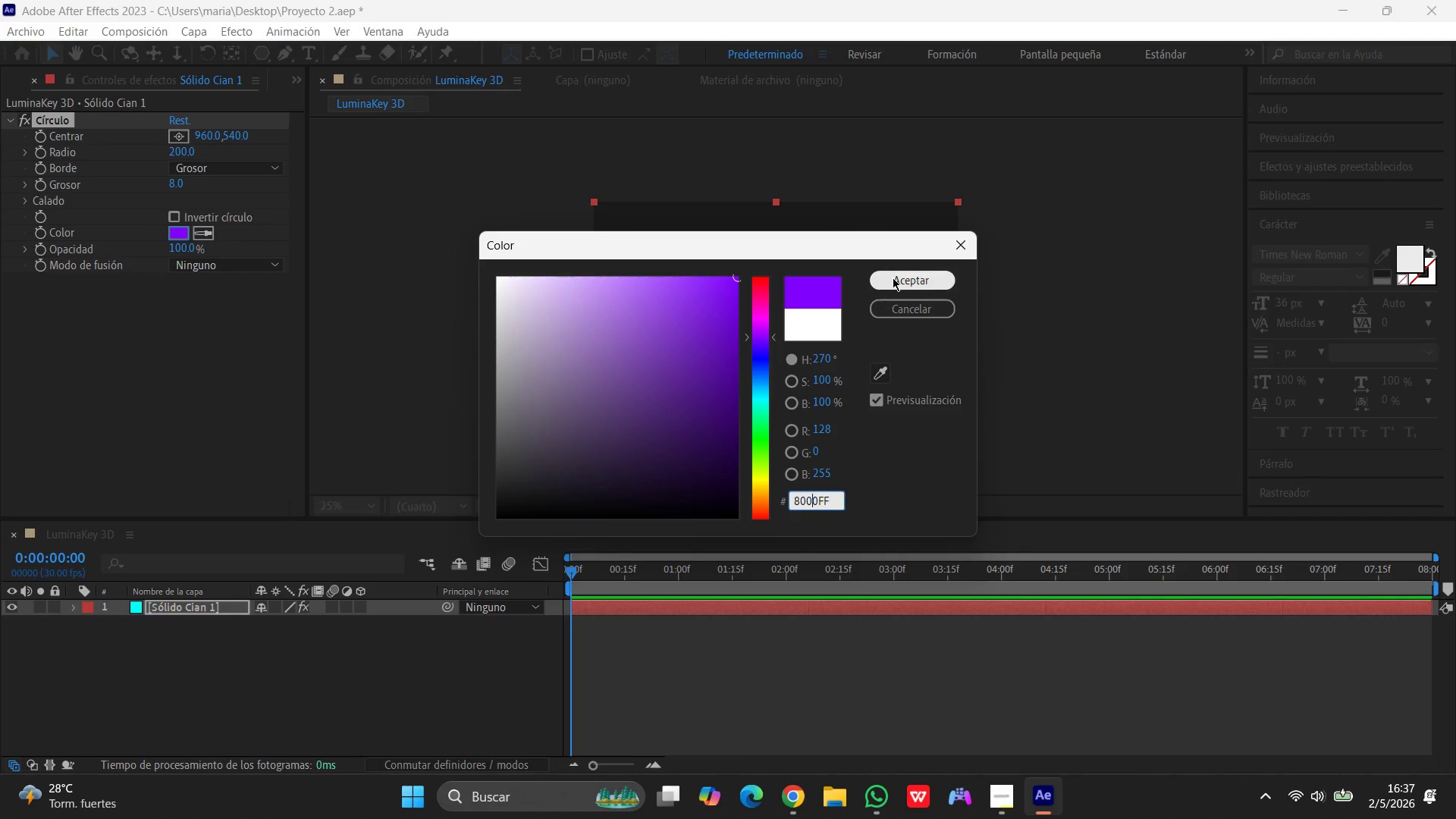 
left_click([893, 278])
 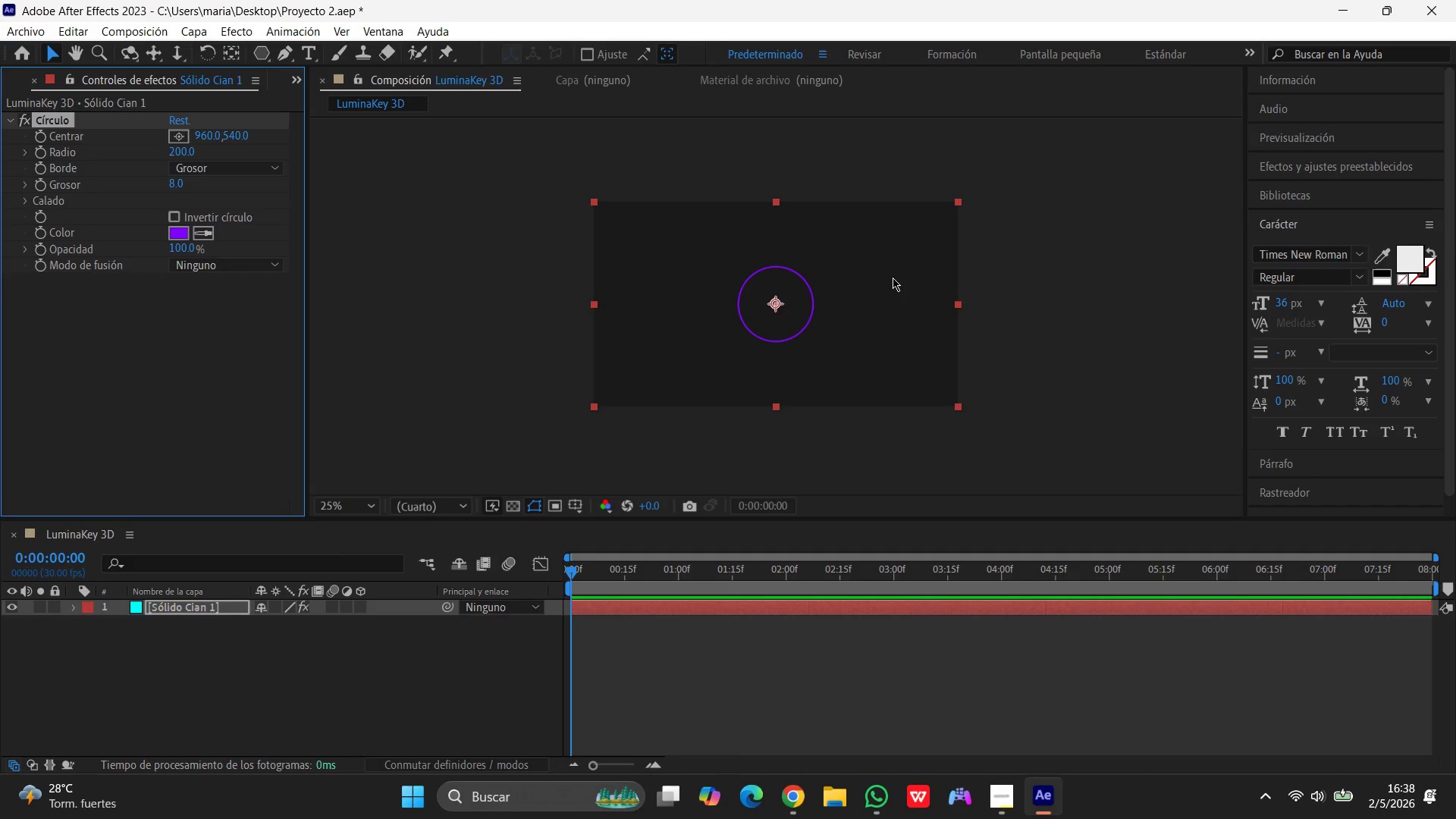 
wait(58.59)
 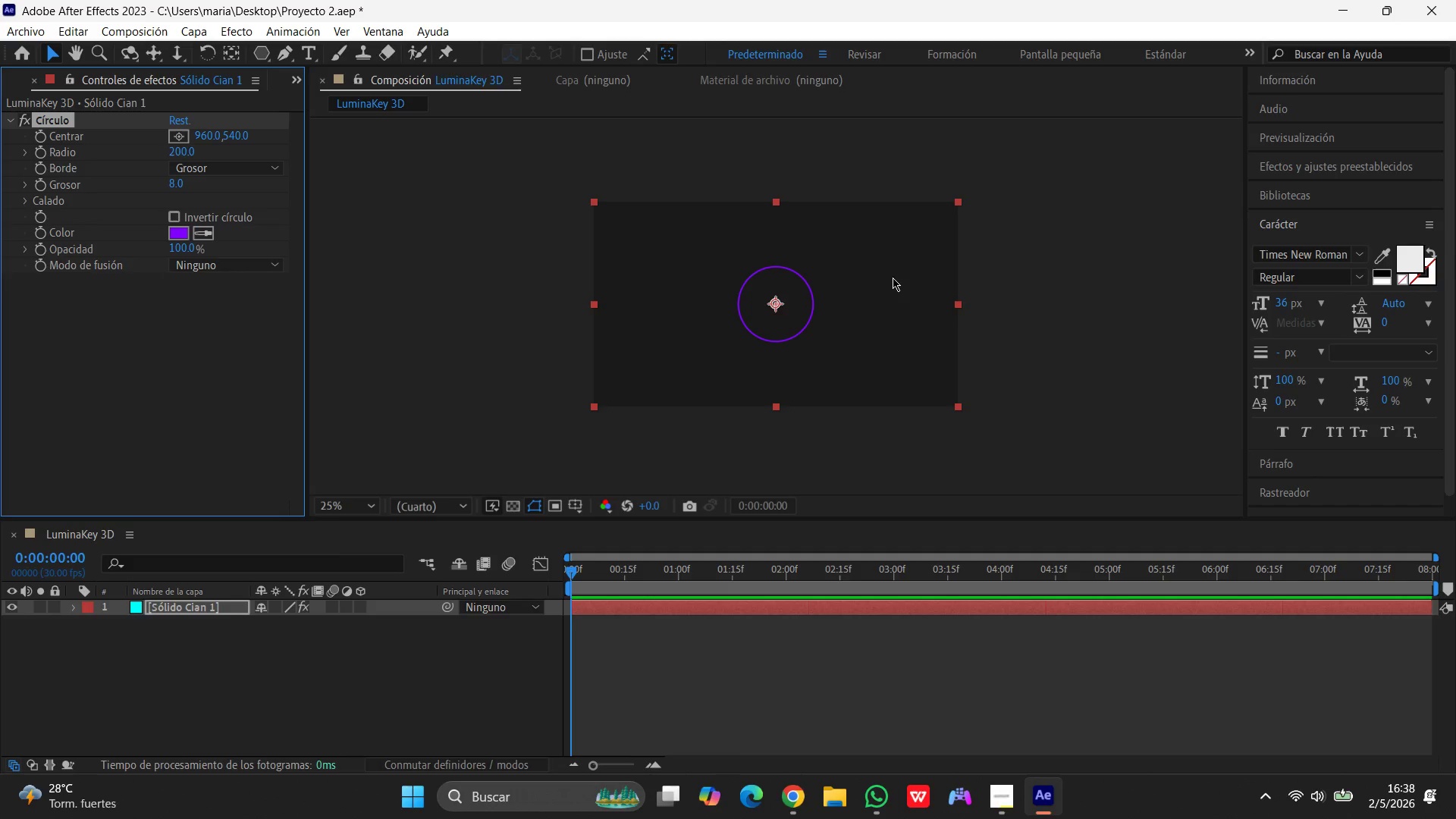 
left_click([222, 610])
 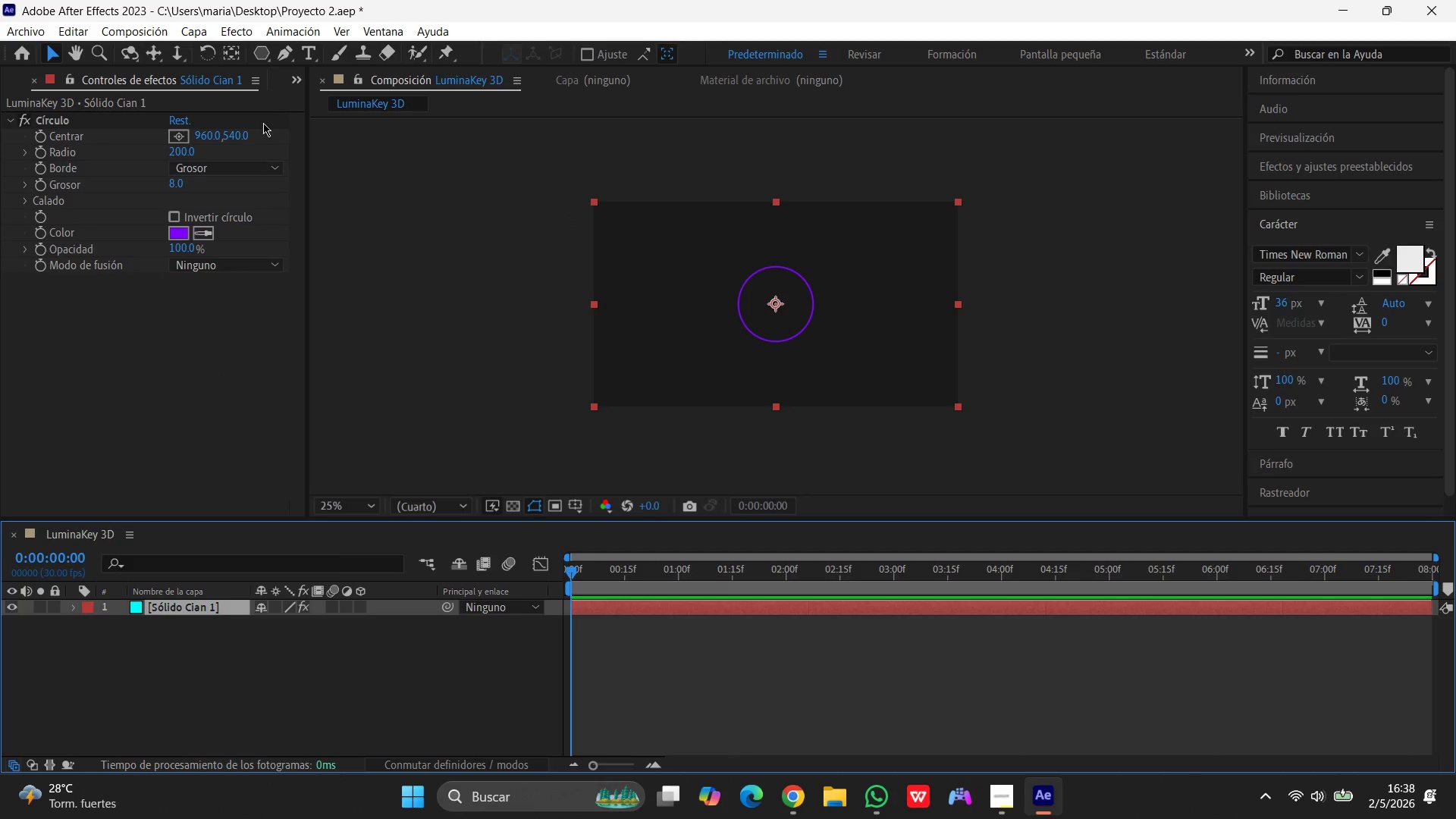 
left_click([238, 30])
 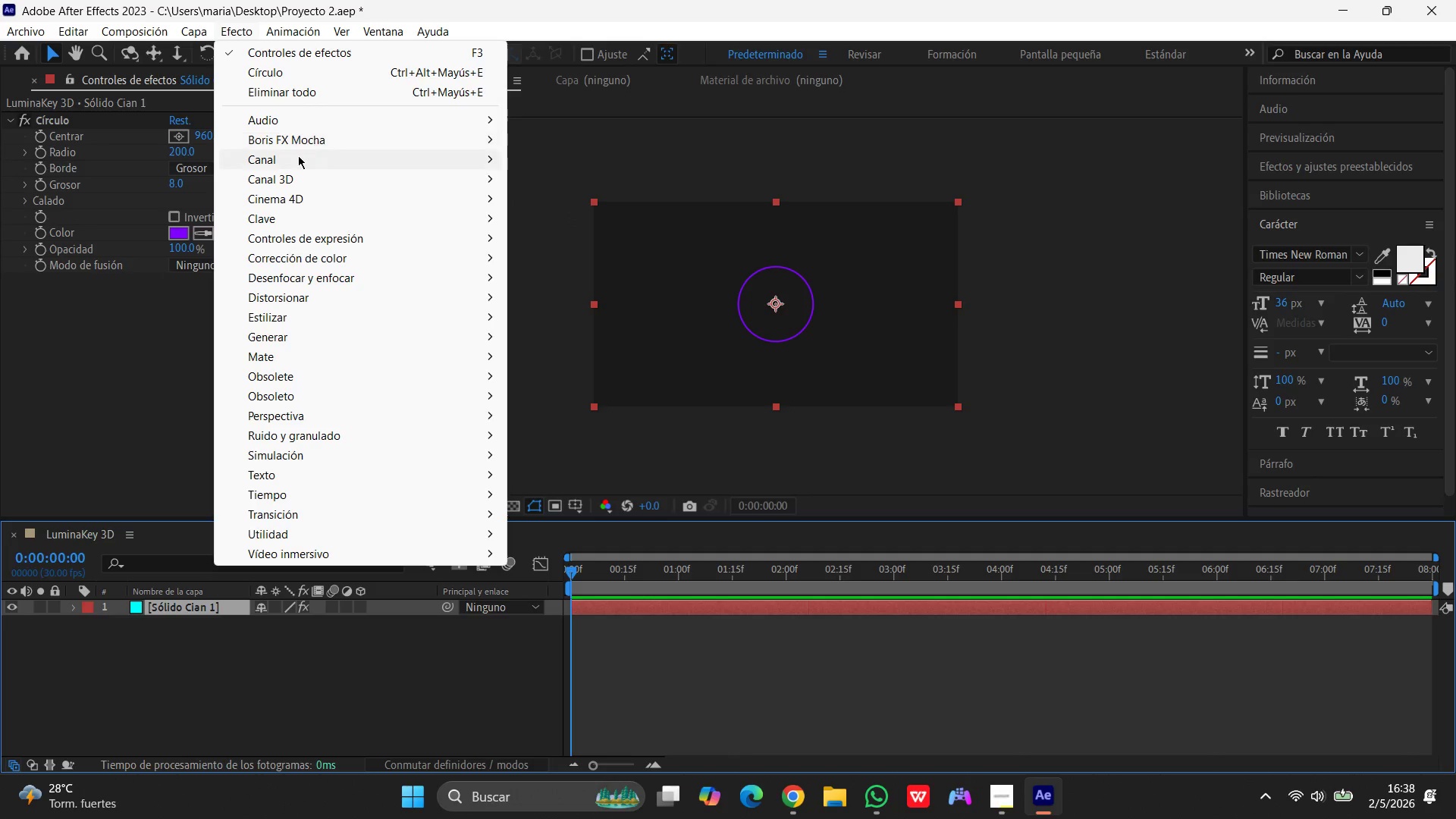 
left_click([297, 158])
 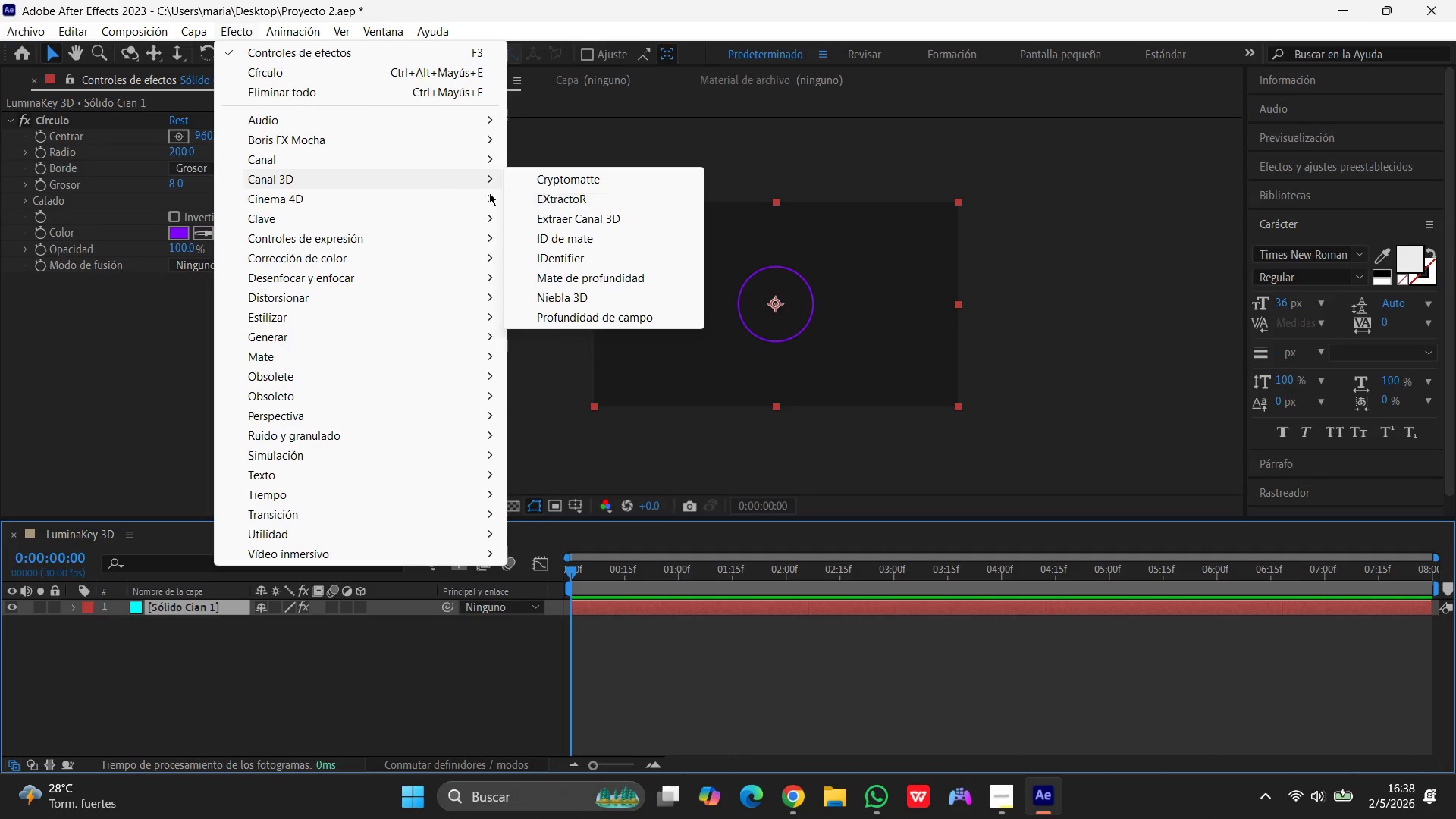 
left_click([294, 166])
 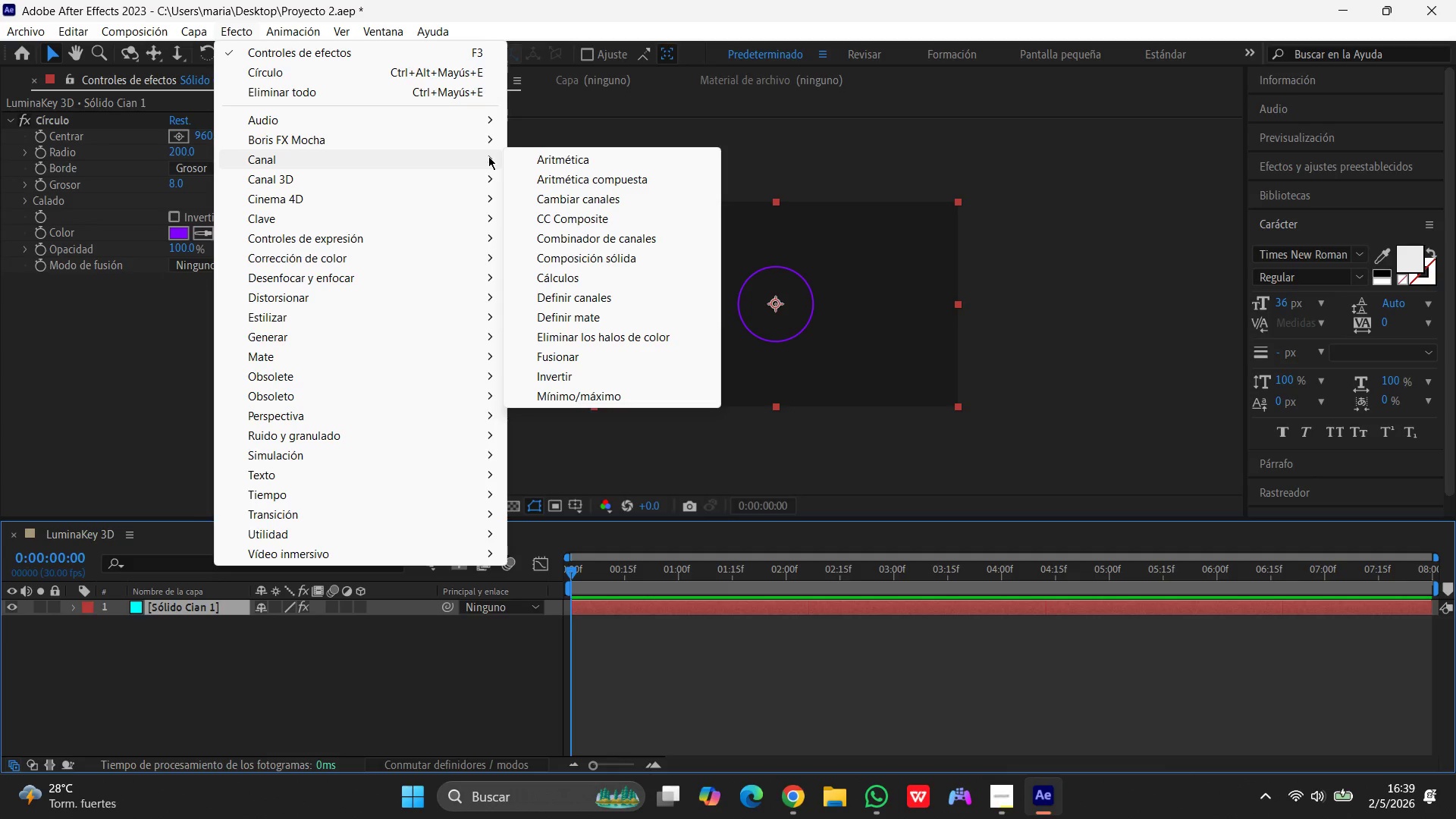 
wait(25.17)
 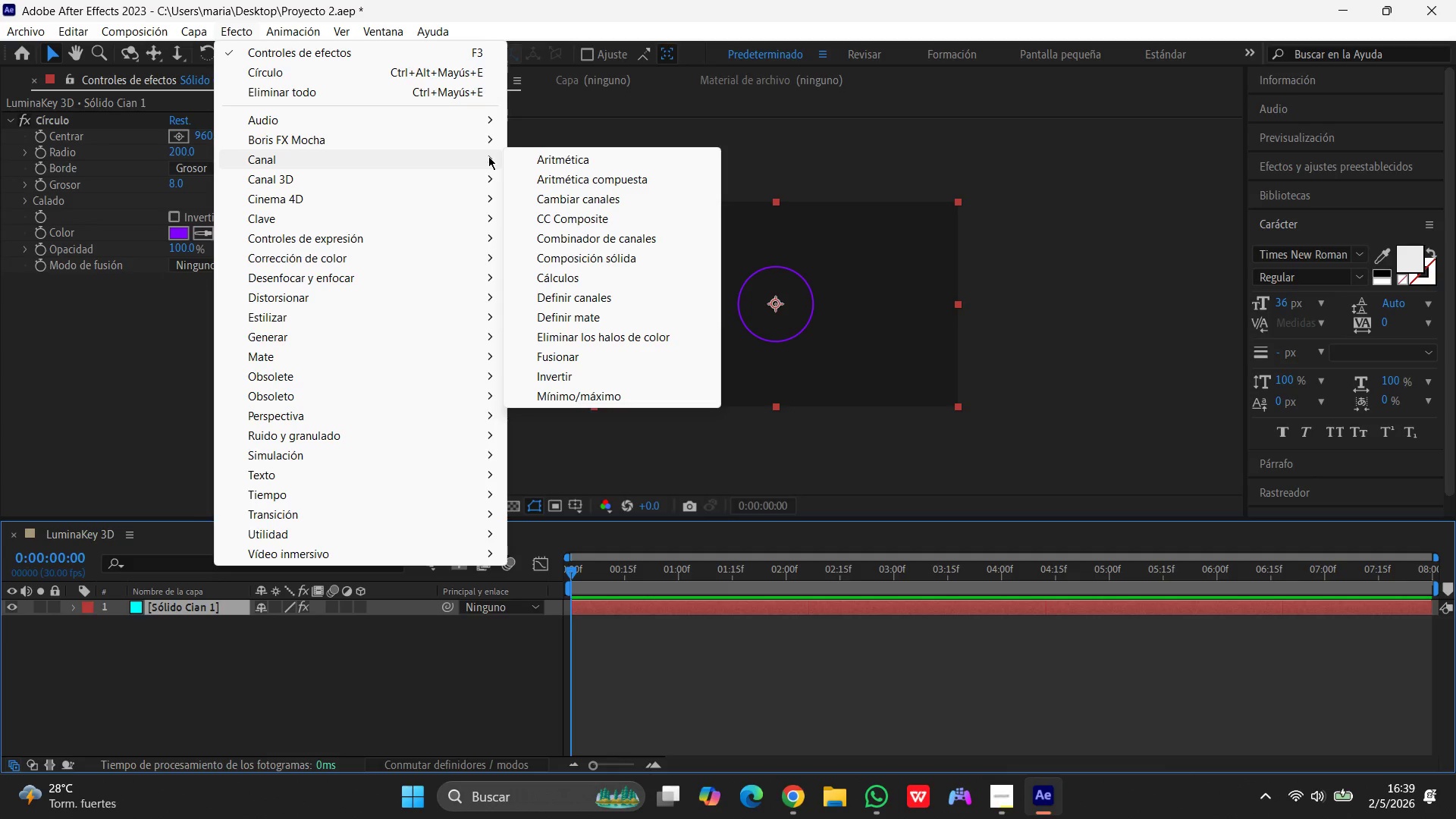 
left_click([114, 318])
 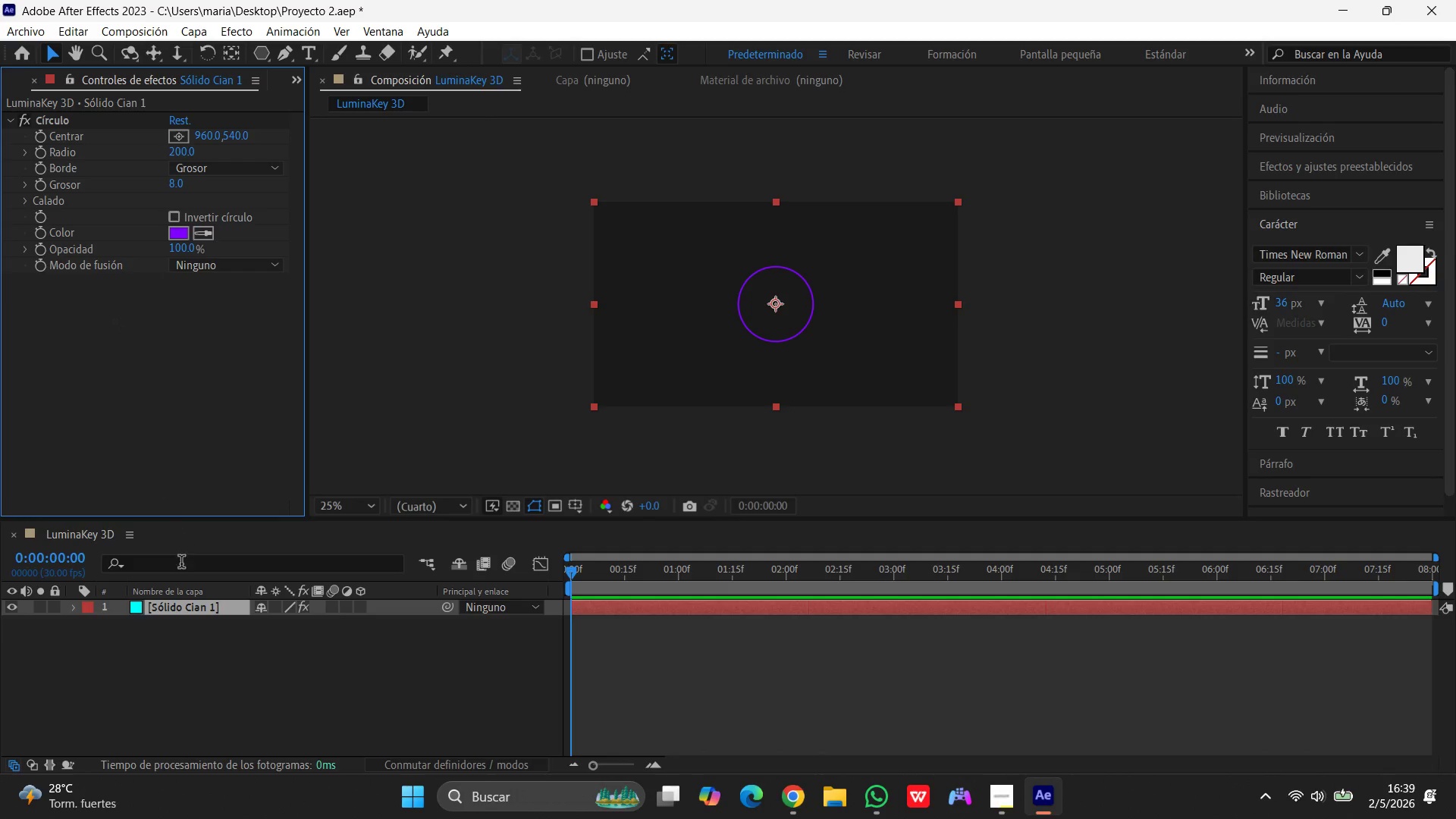 
left_click([184, 606])
 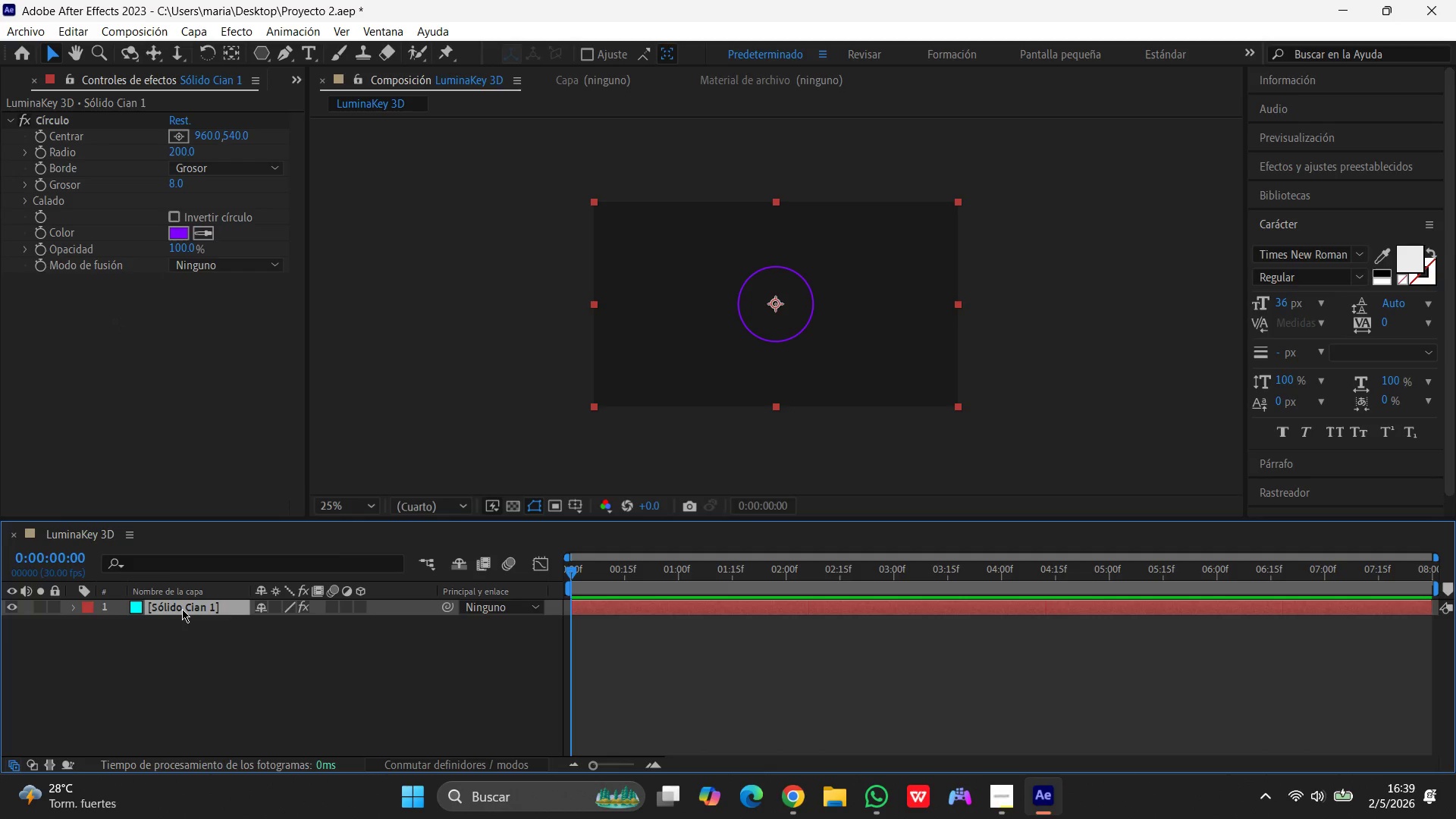 
left_click([182, 609])
 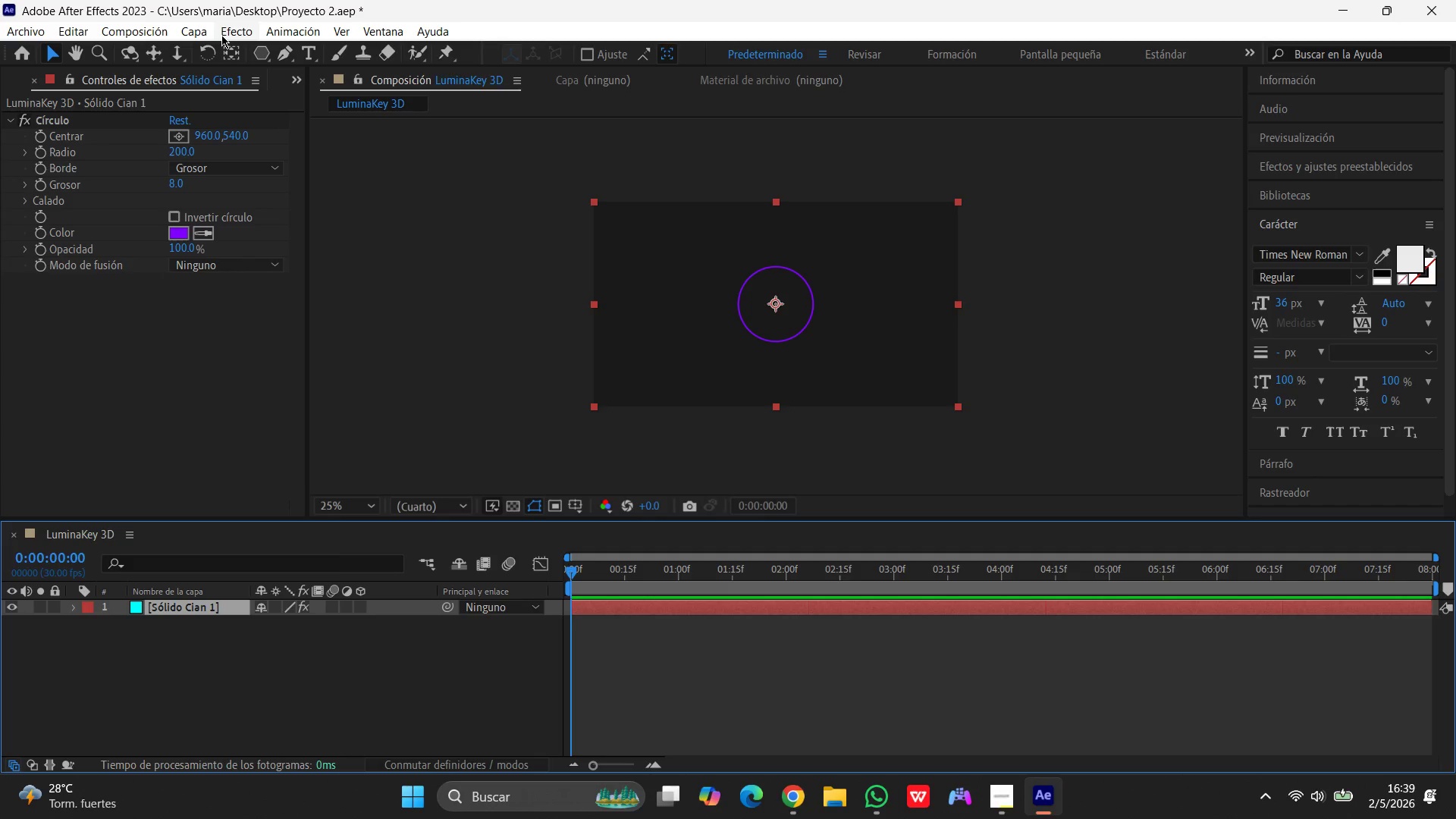 
wait(12.94)
 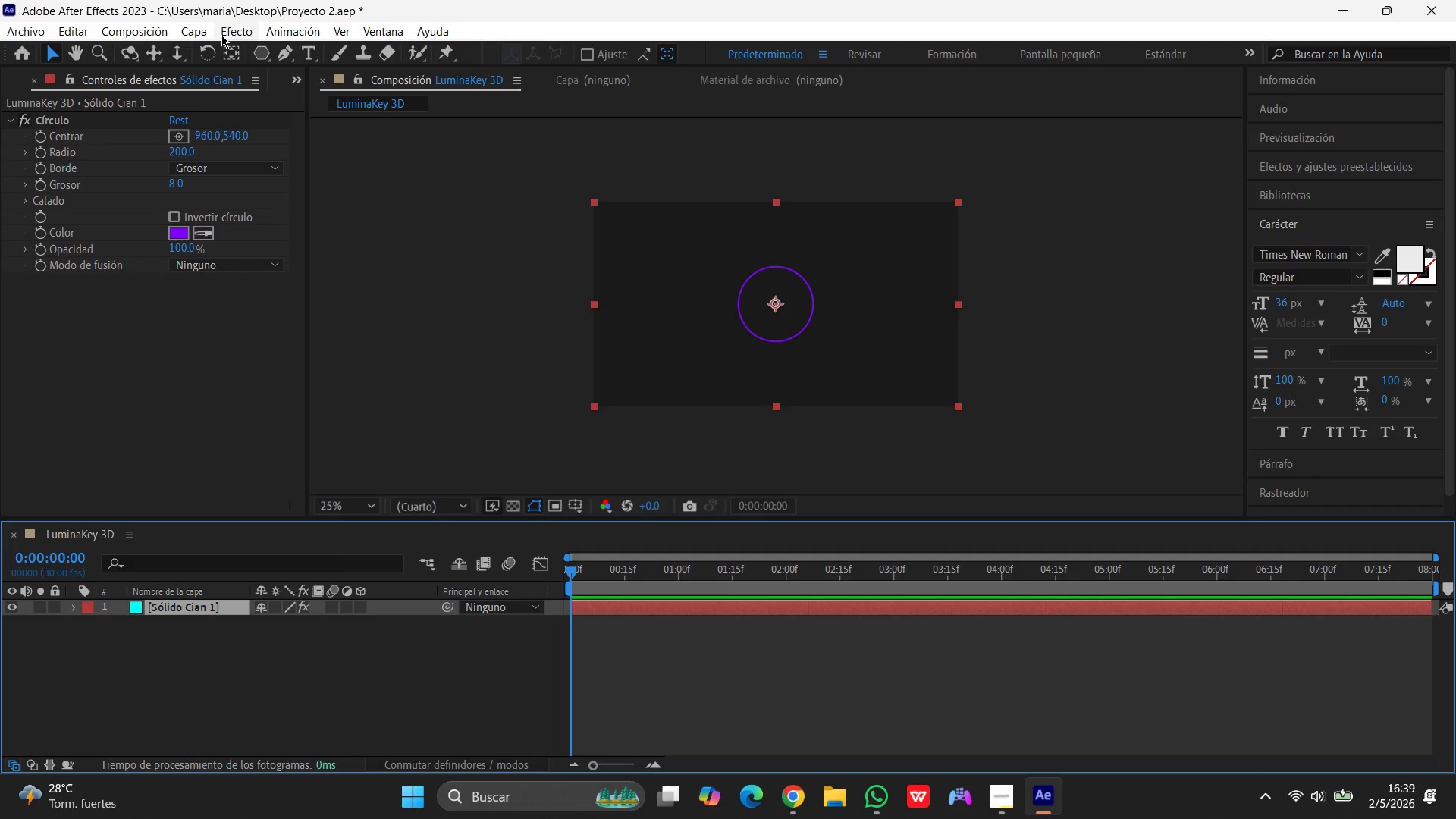 
type(eco)
 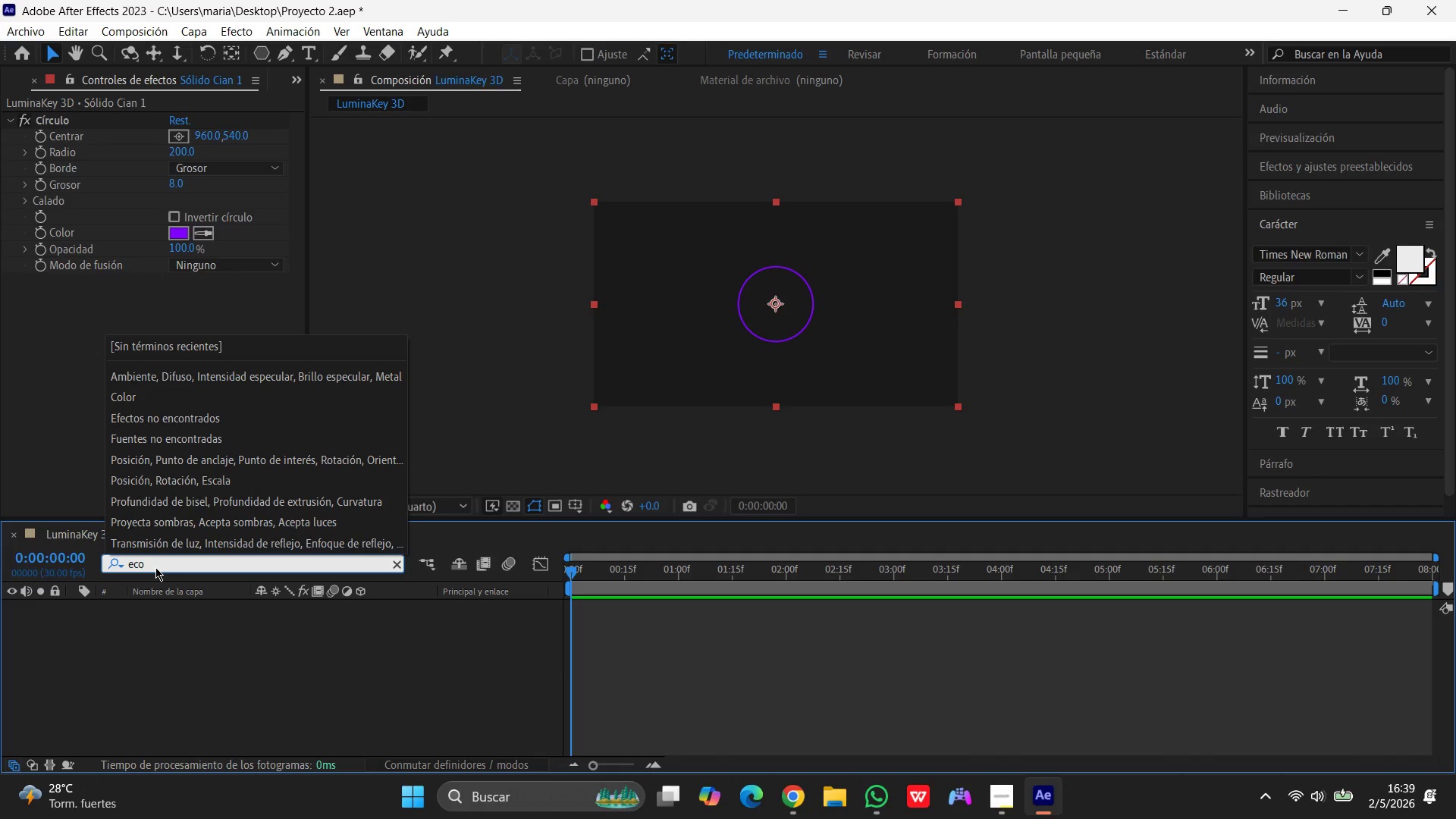 
hold_key(key=Backspace, duration=0.78)
 